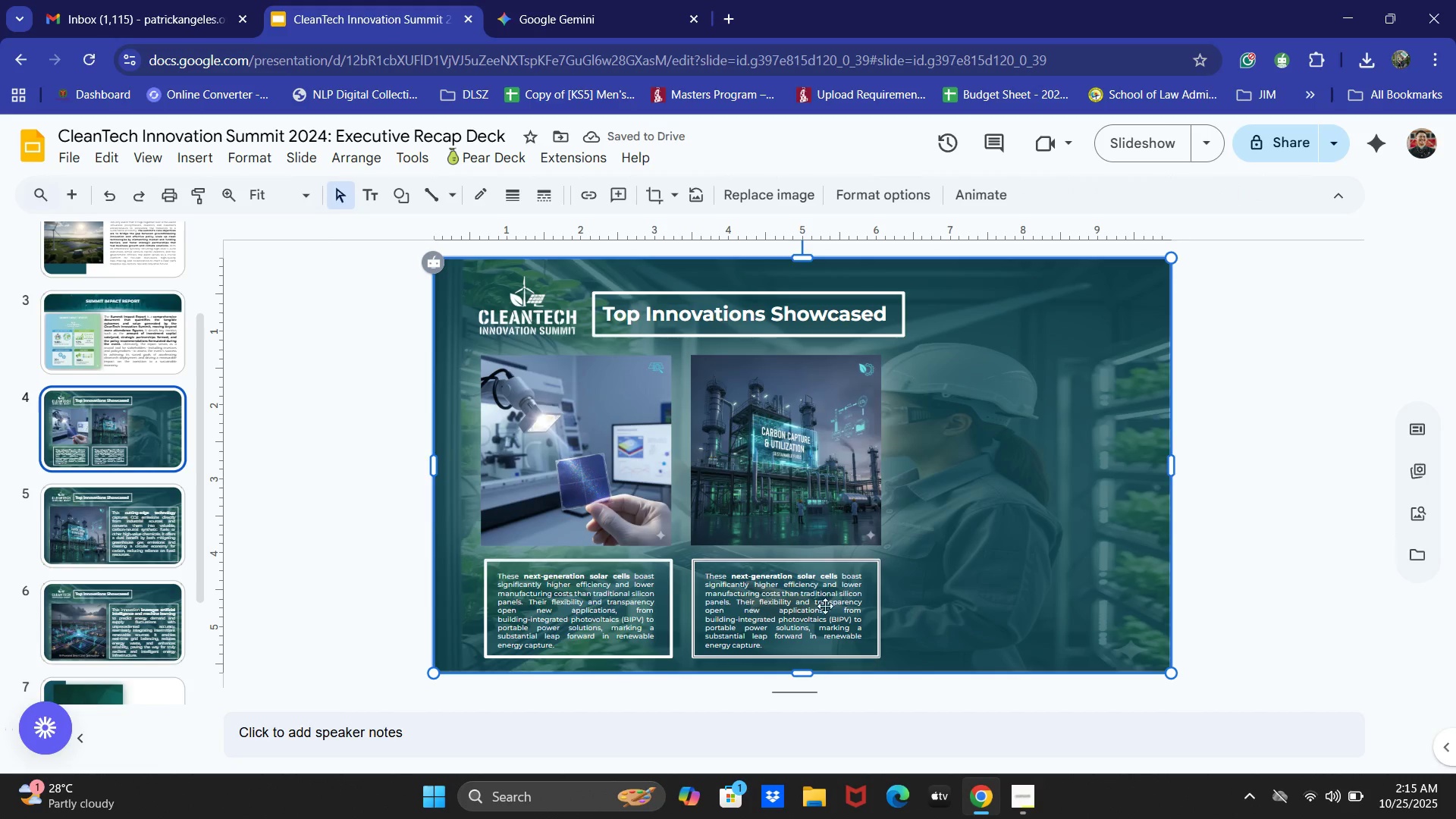 
left_click([800, 601])
 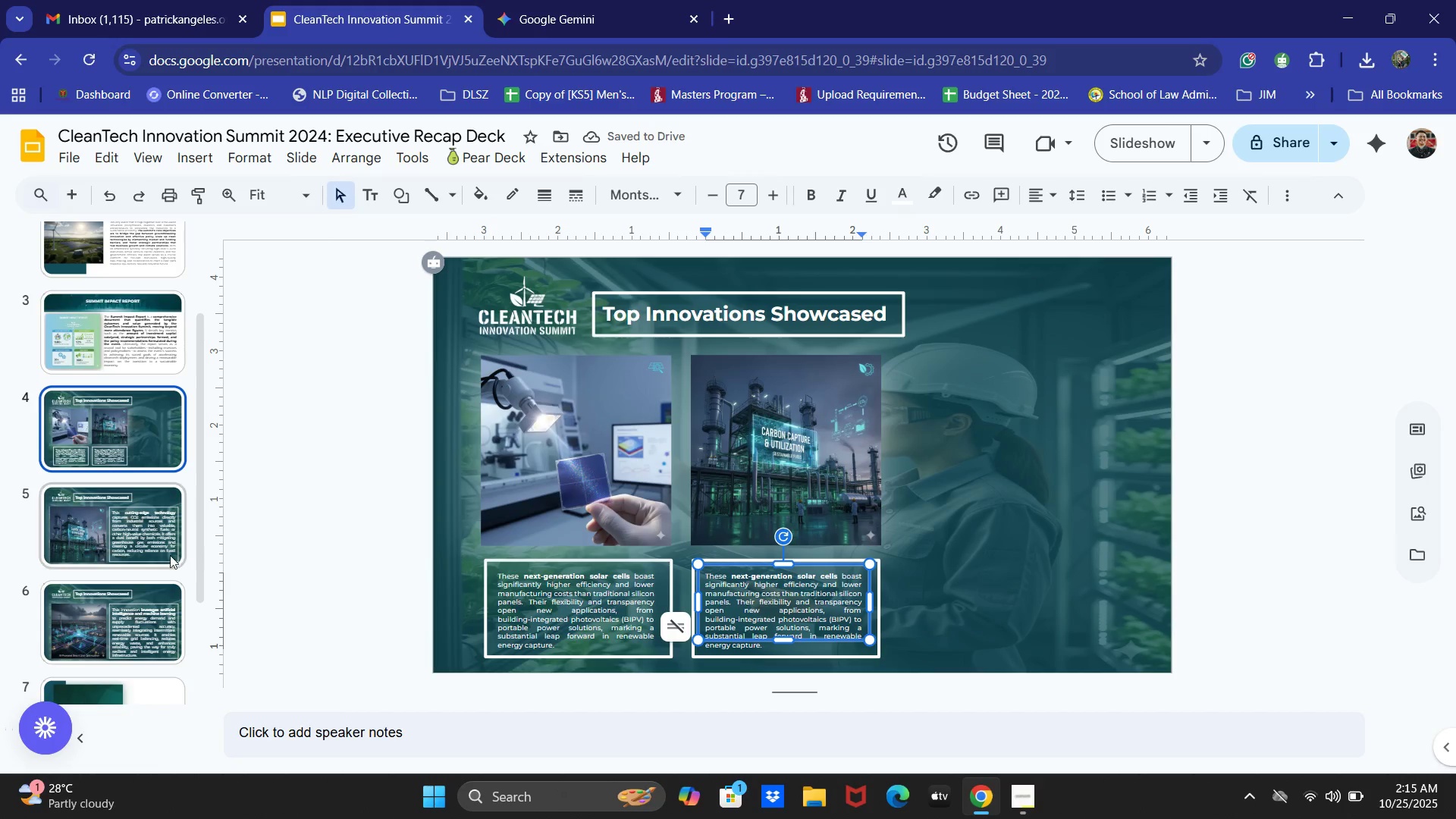 
left_click([145, 547])
 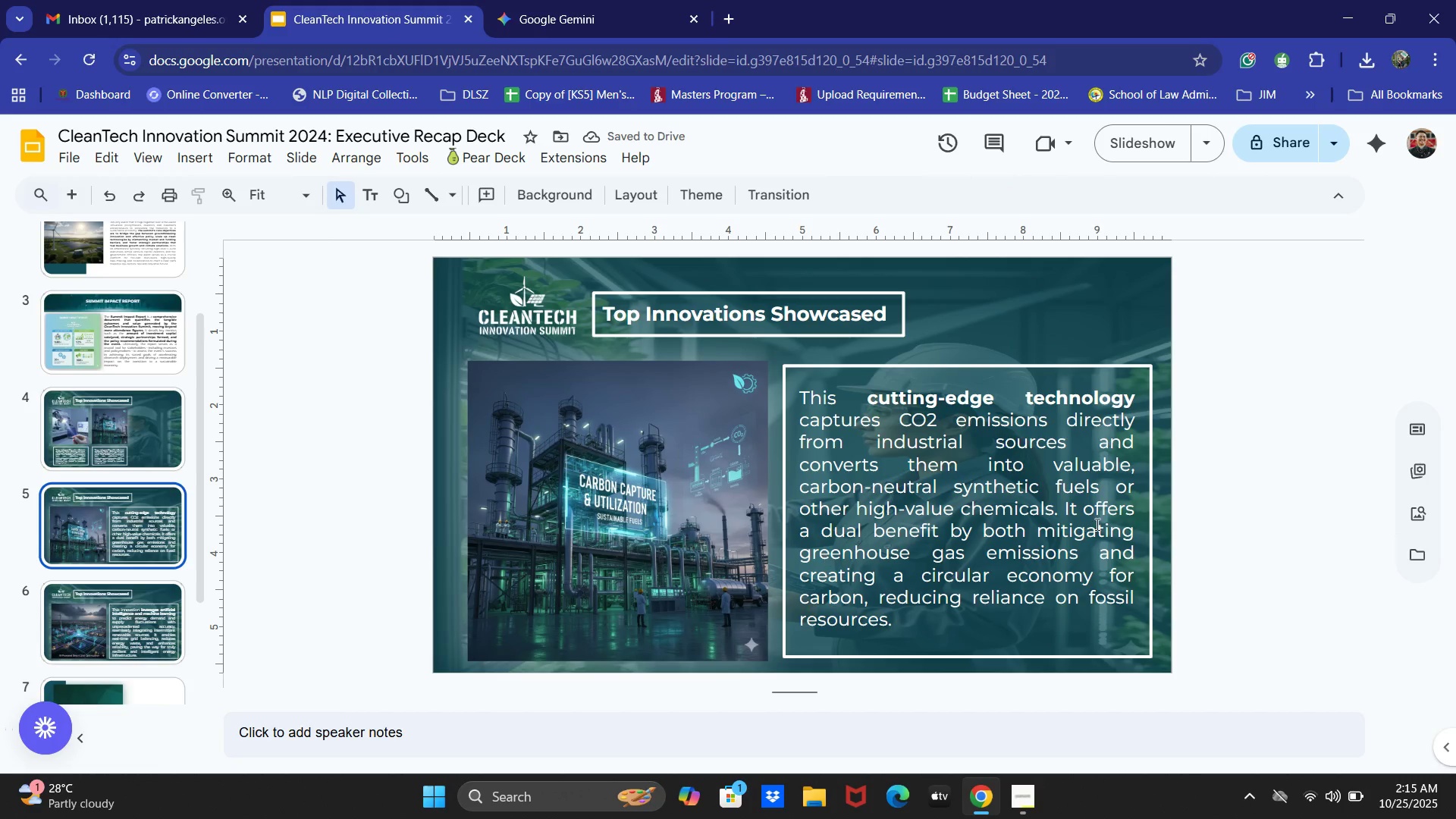 
left_click([1017, 487])
 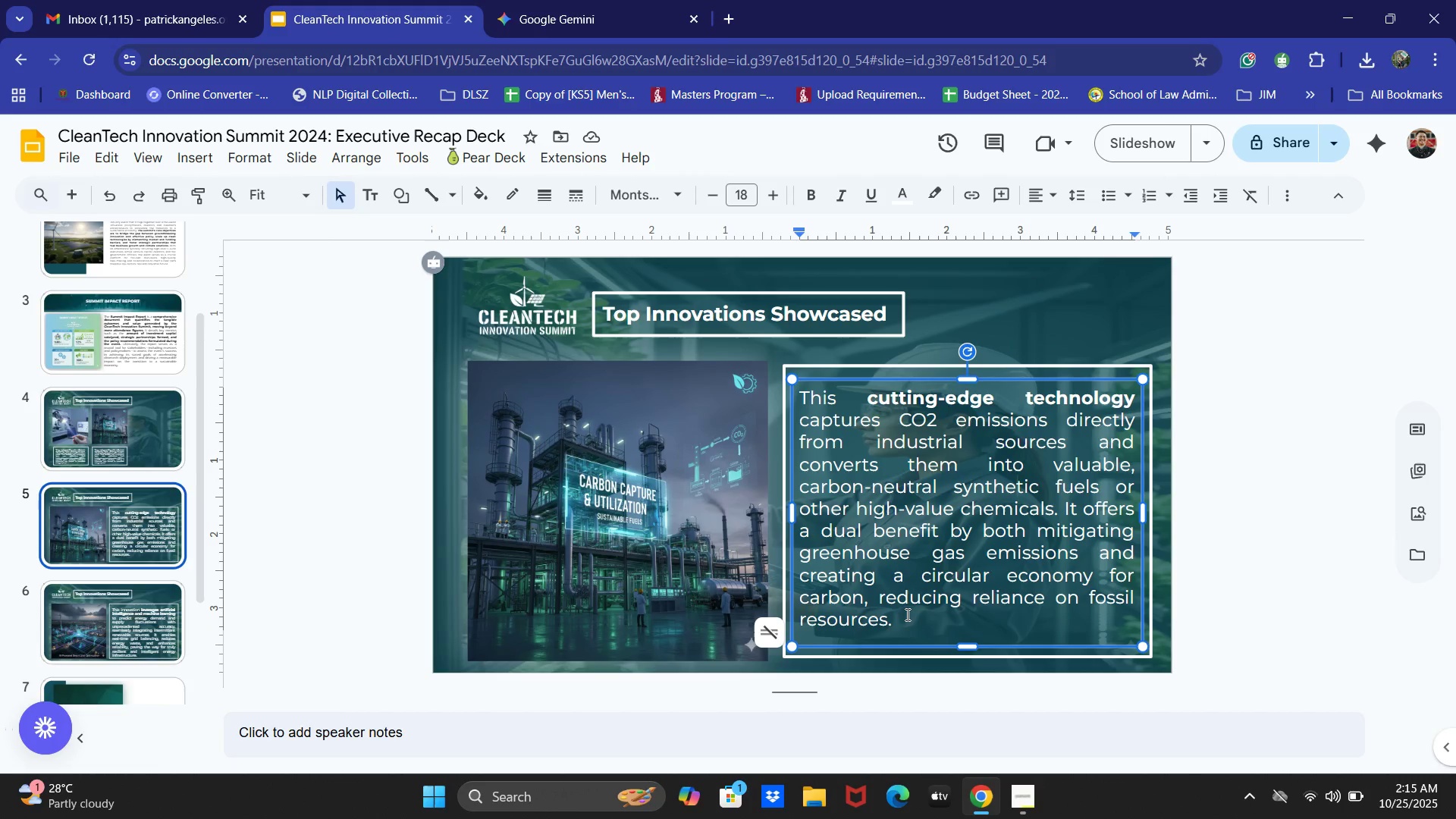 
left_click_drag(start_coordinate=[905, 614], to_coordinate=[803, 404])
 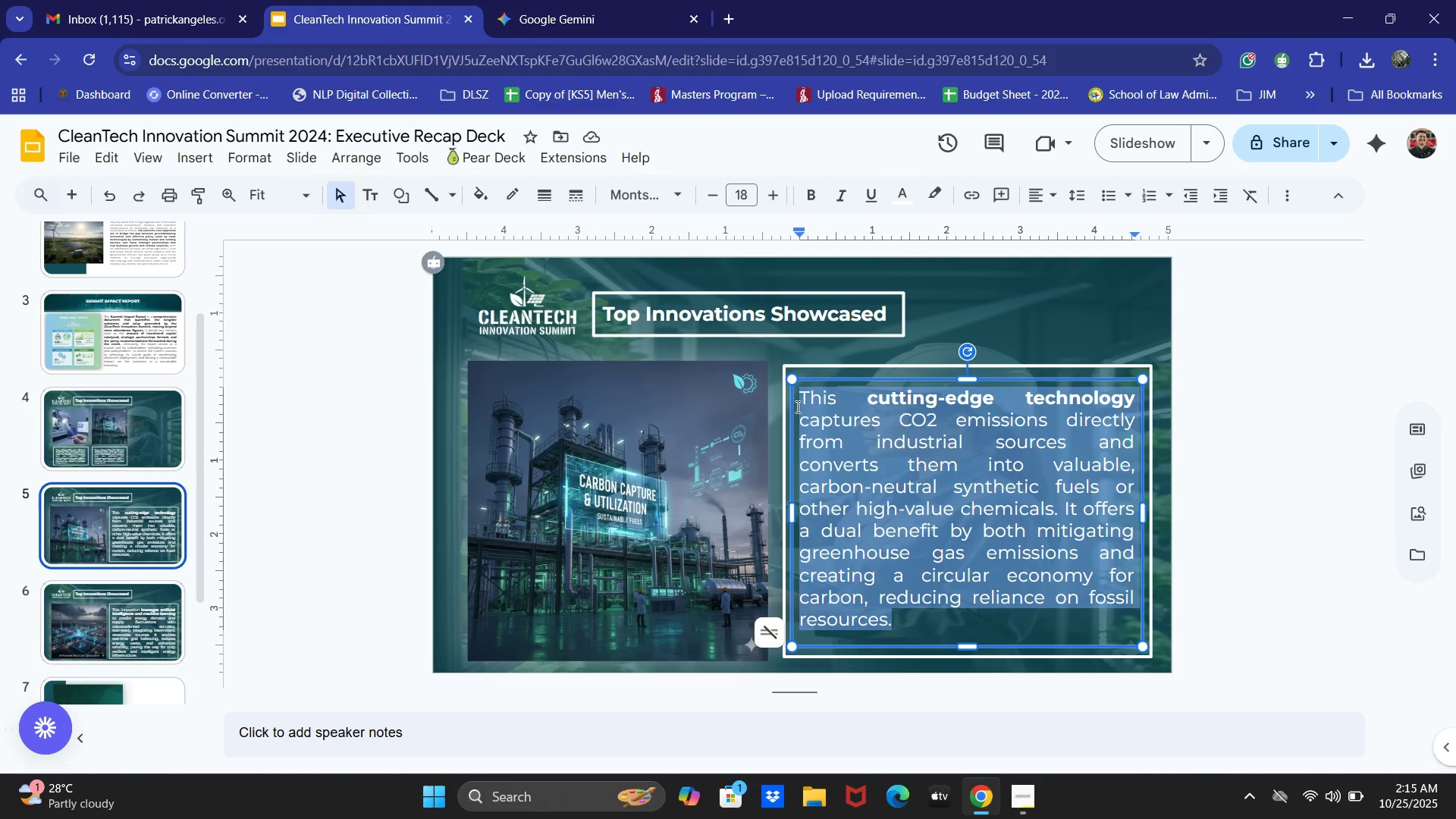 
key(Control+C)
 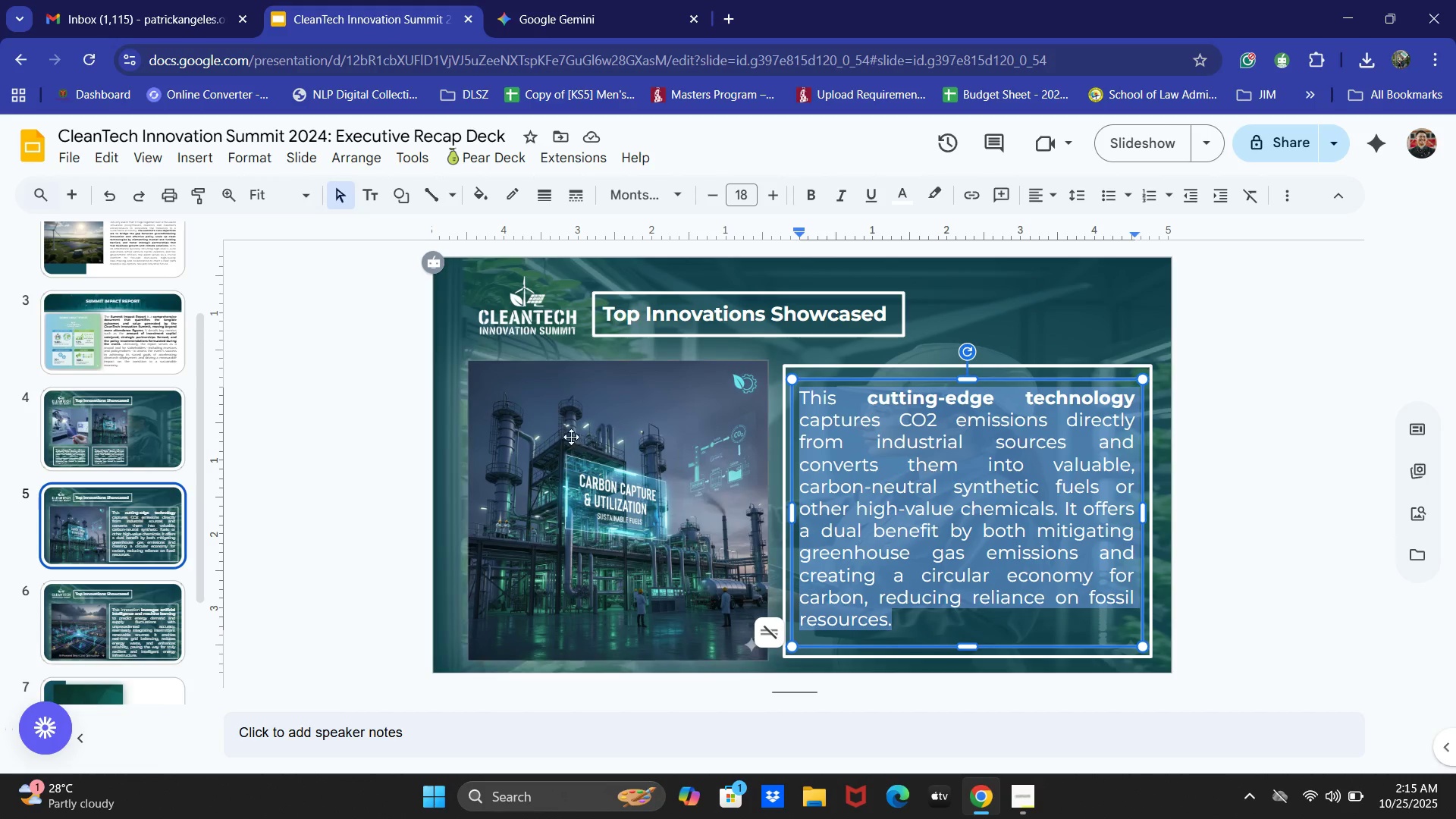 
key(Control+C)
 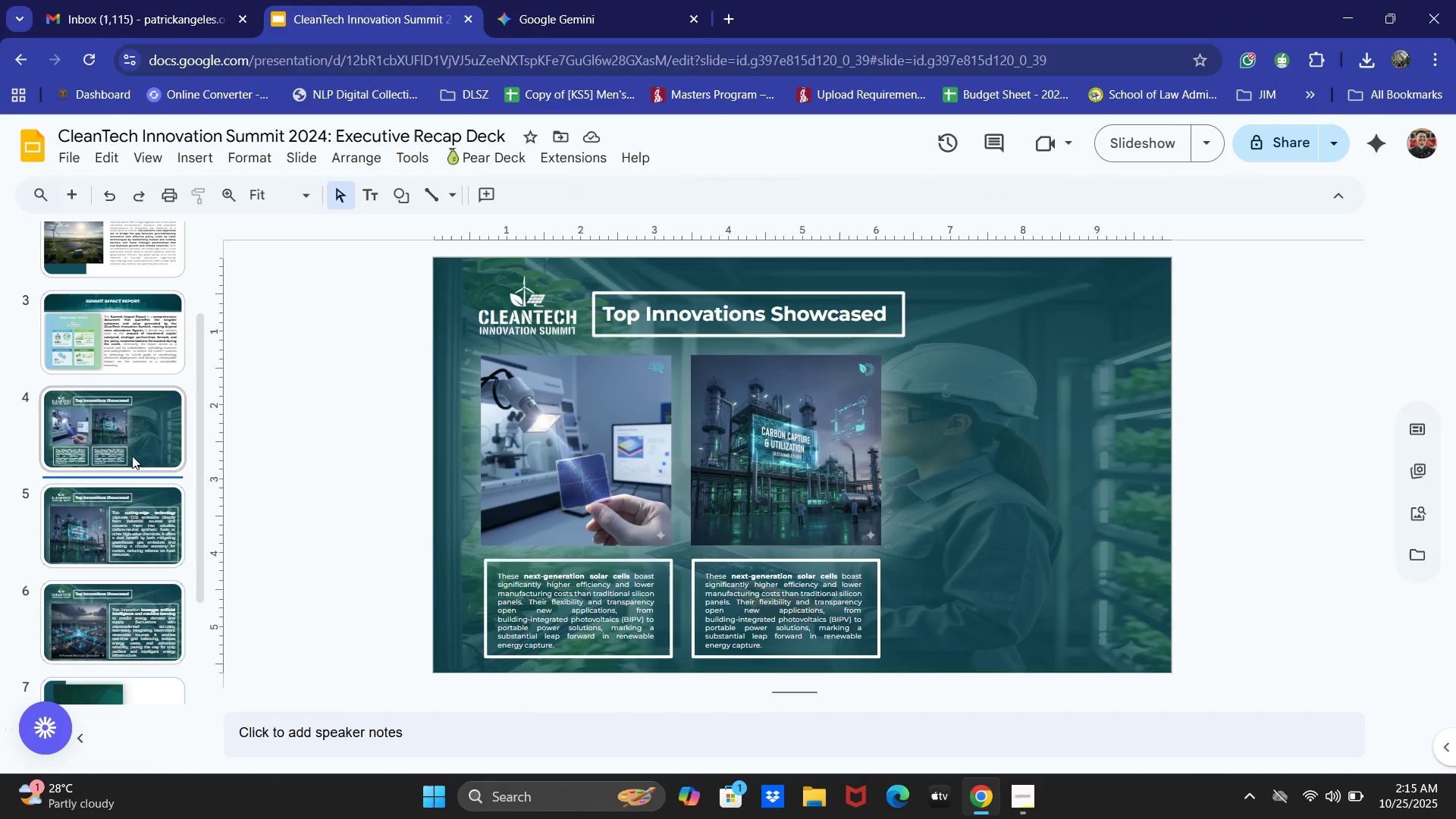 
double_click([131, 444])
 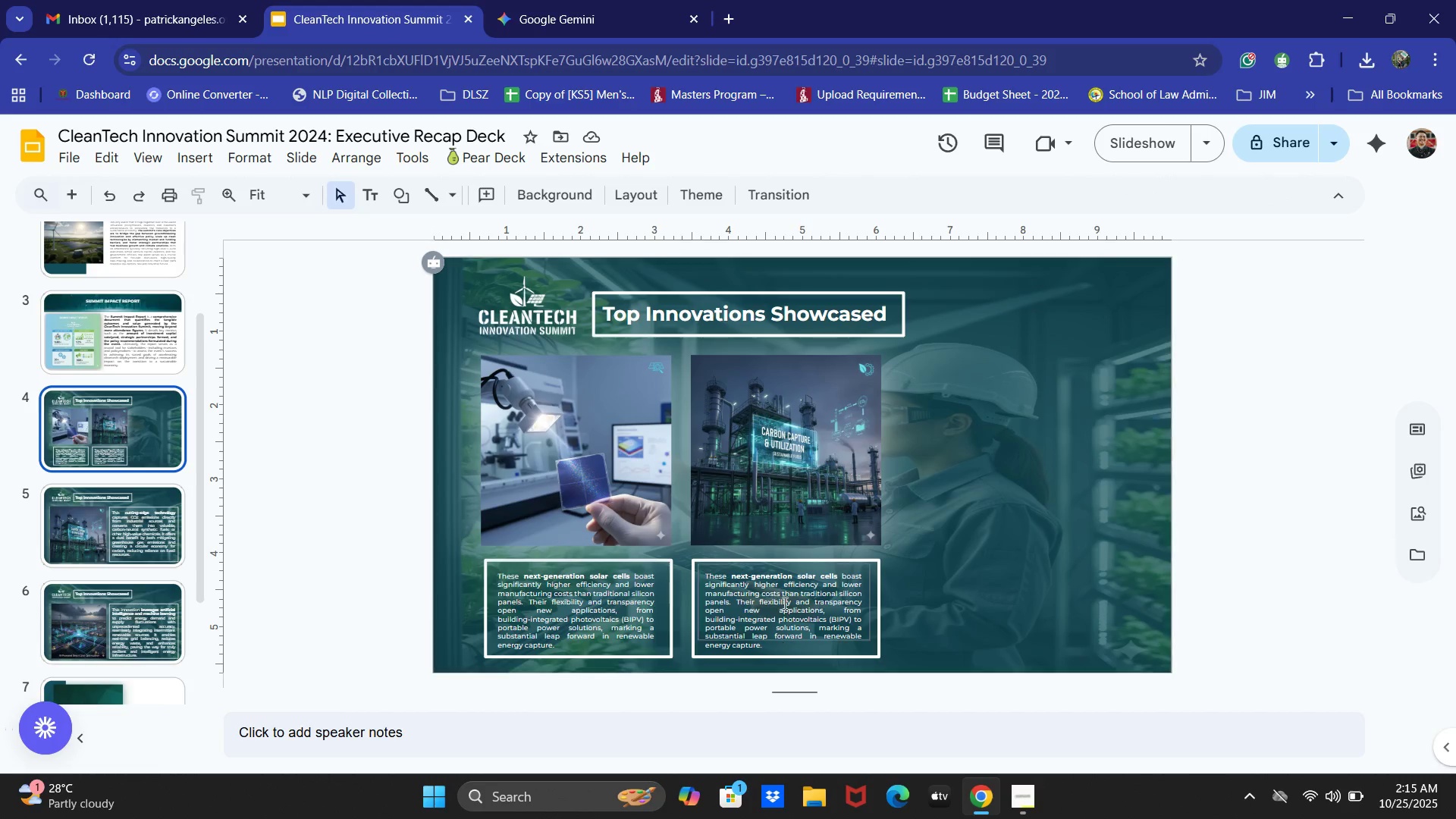 
double_click([783, 603])
 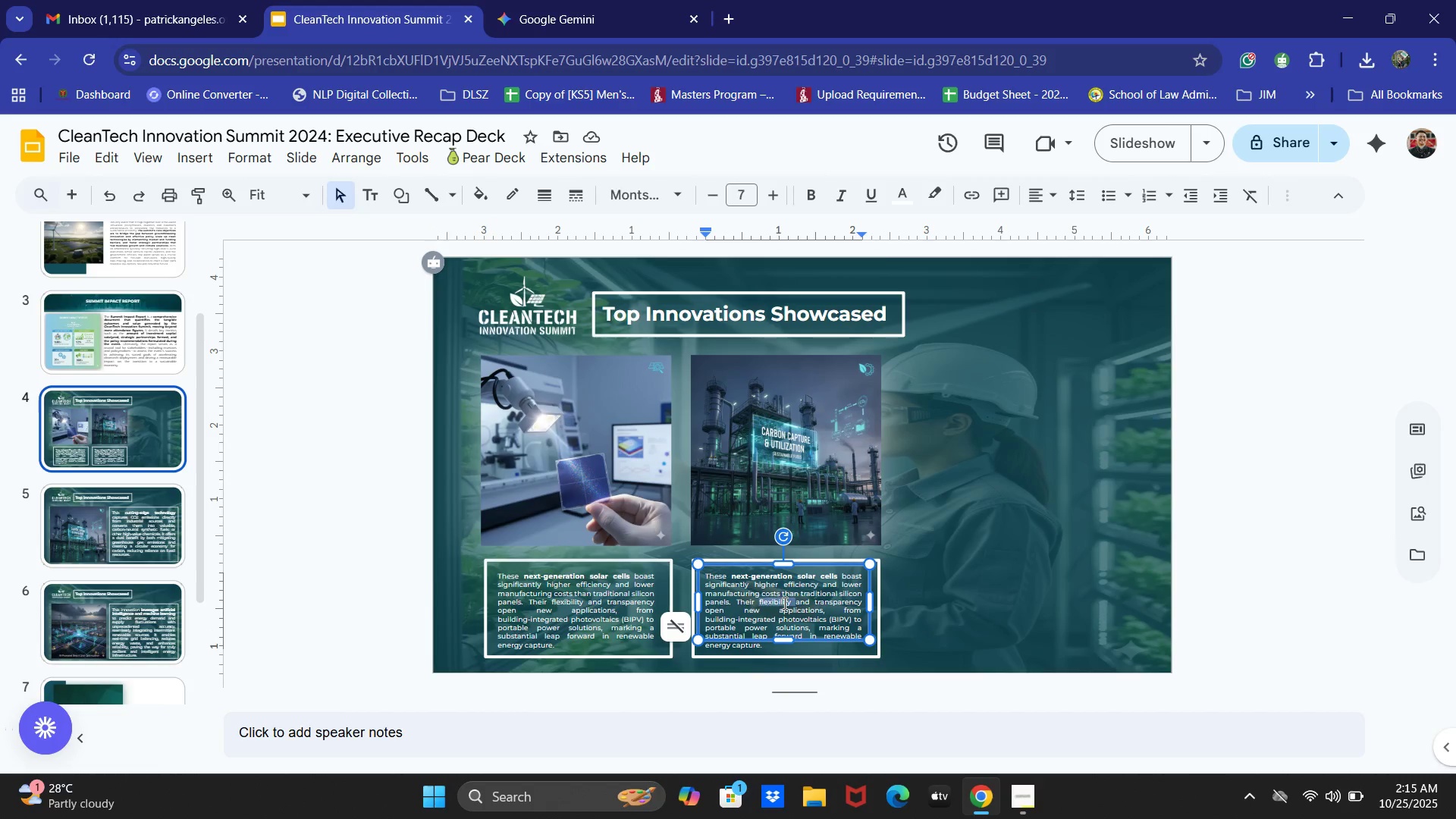 
key(Control+A)
 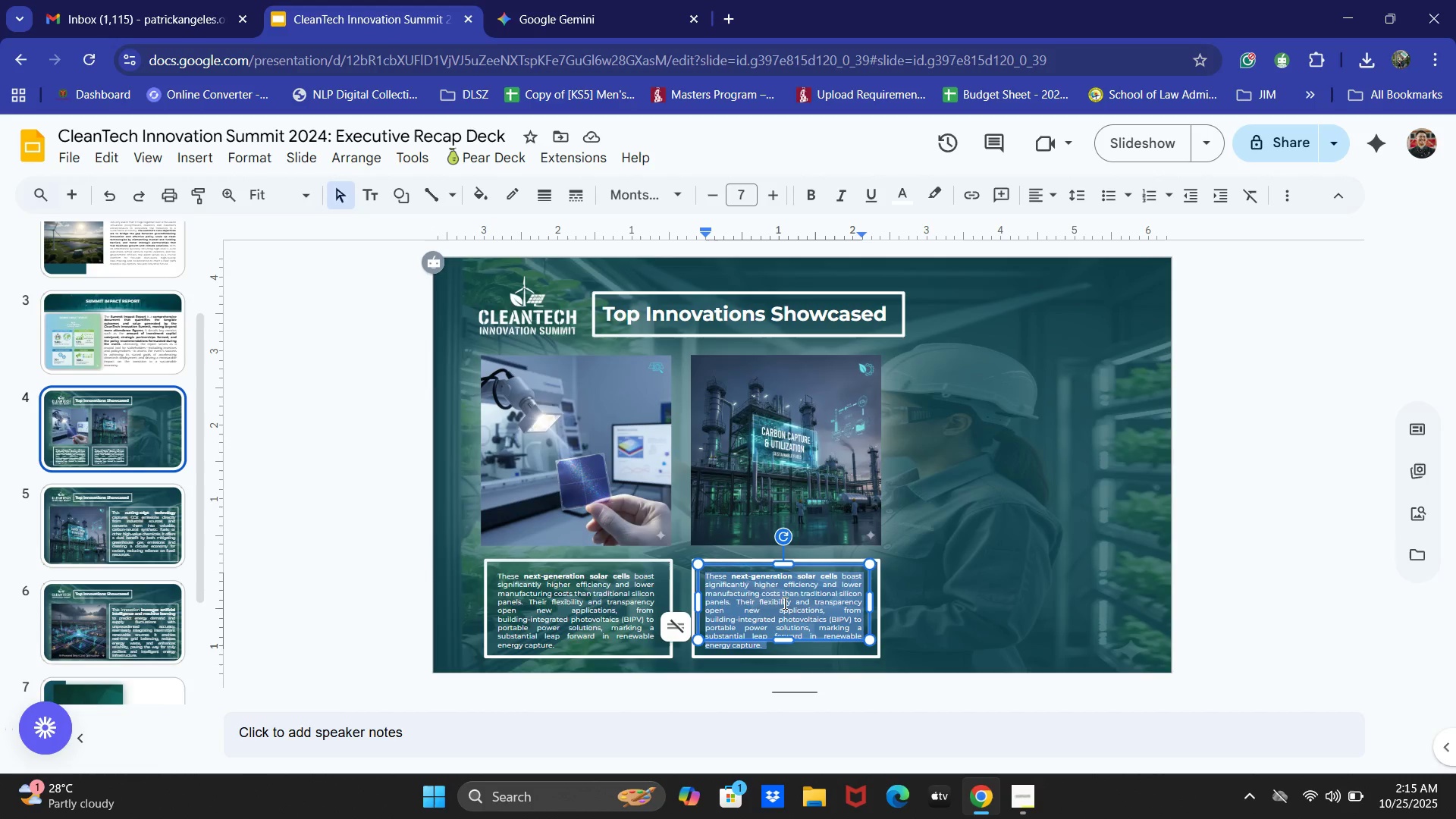 
key(Control+V)
 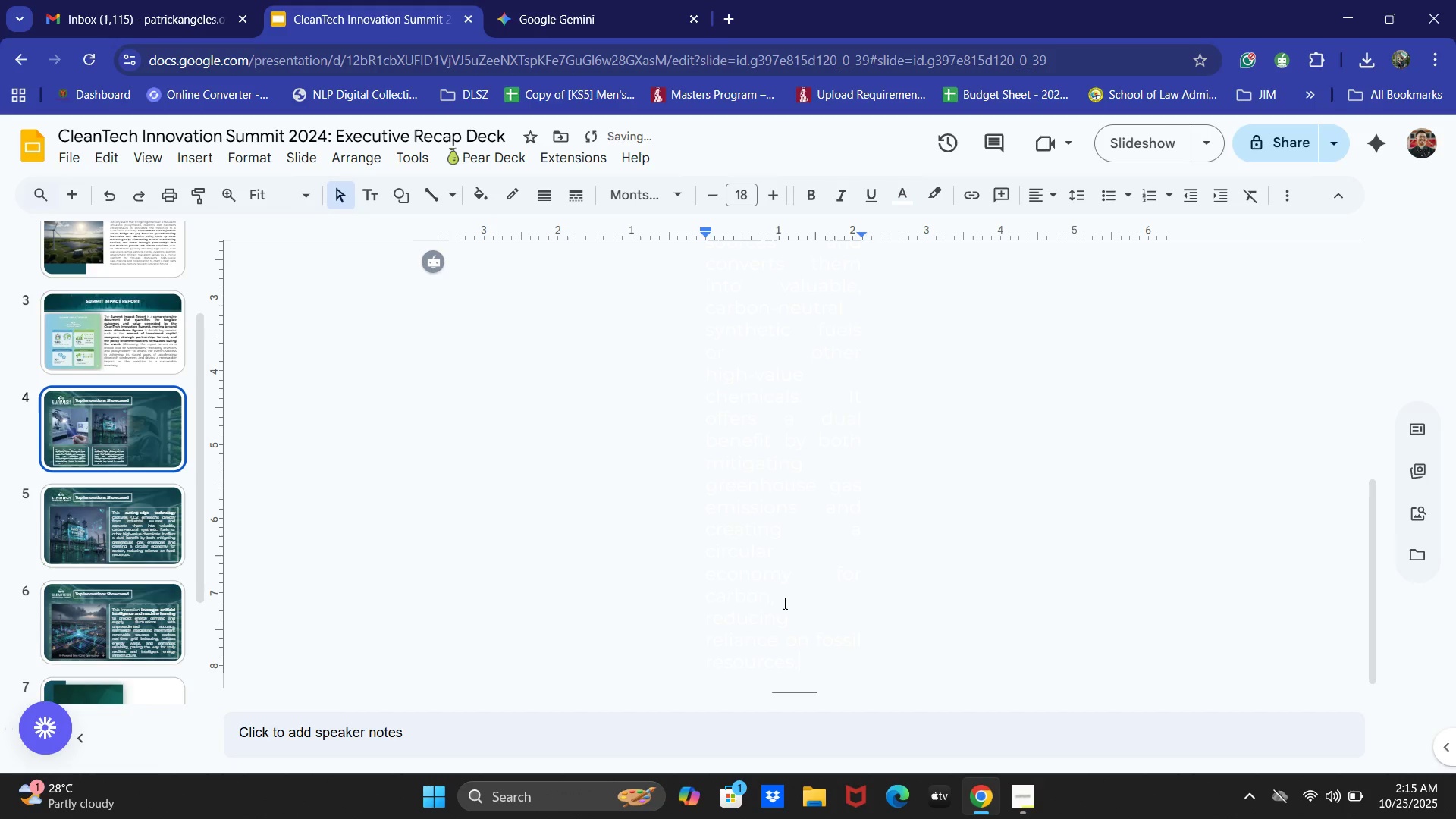 
key(Control+Z)
 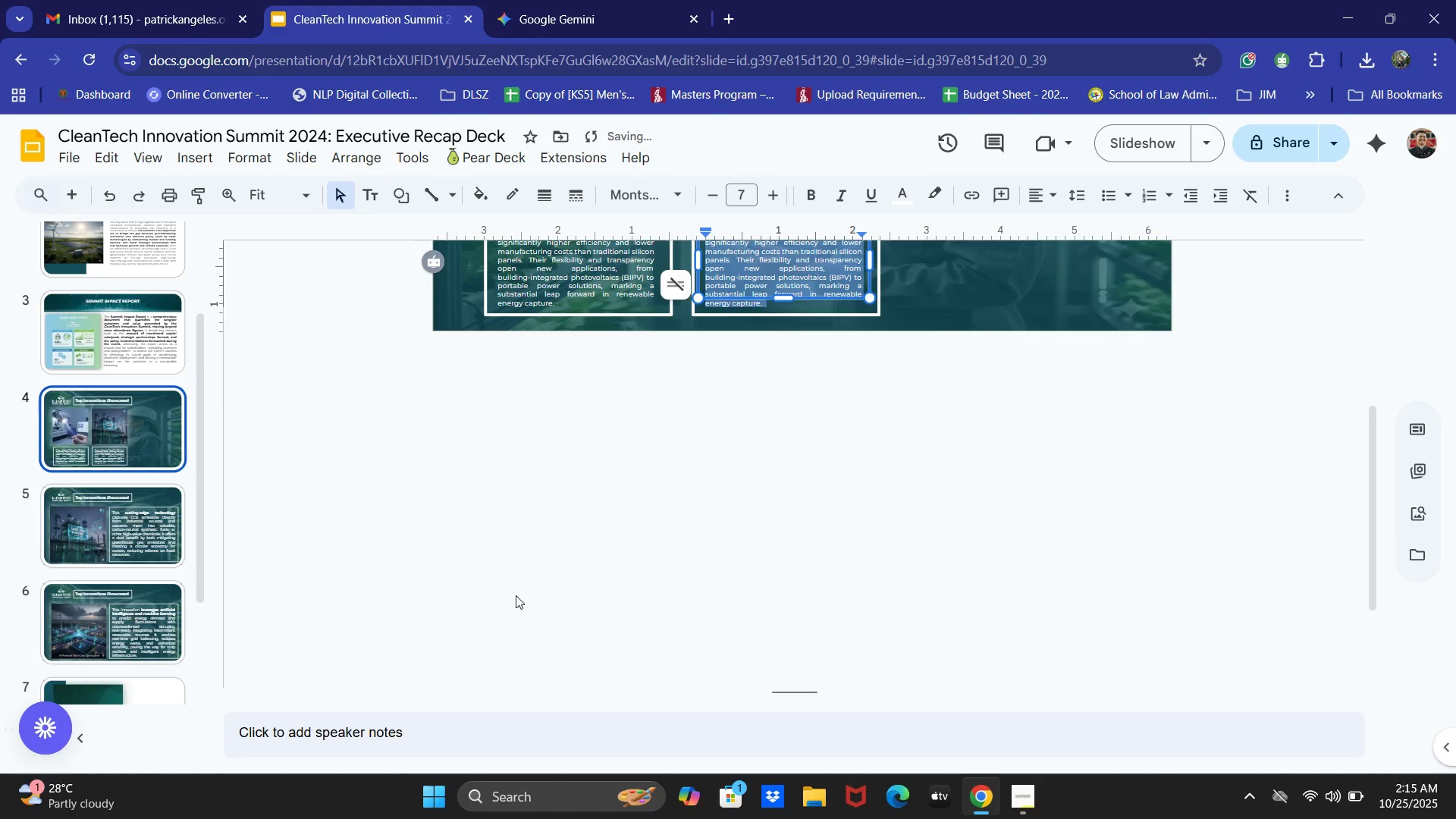 
scroll: coordinate [851, 560], scroll_direction: up, amount: 3.0
 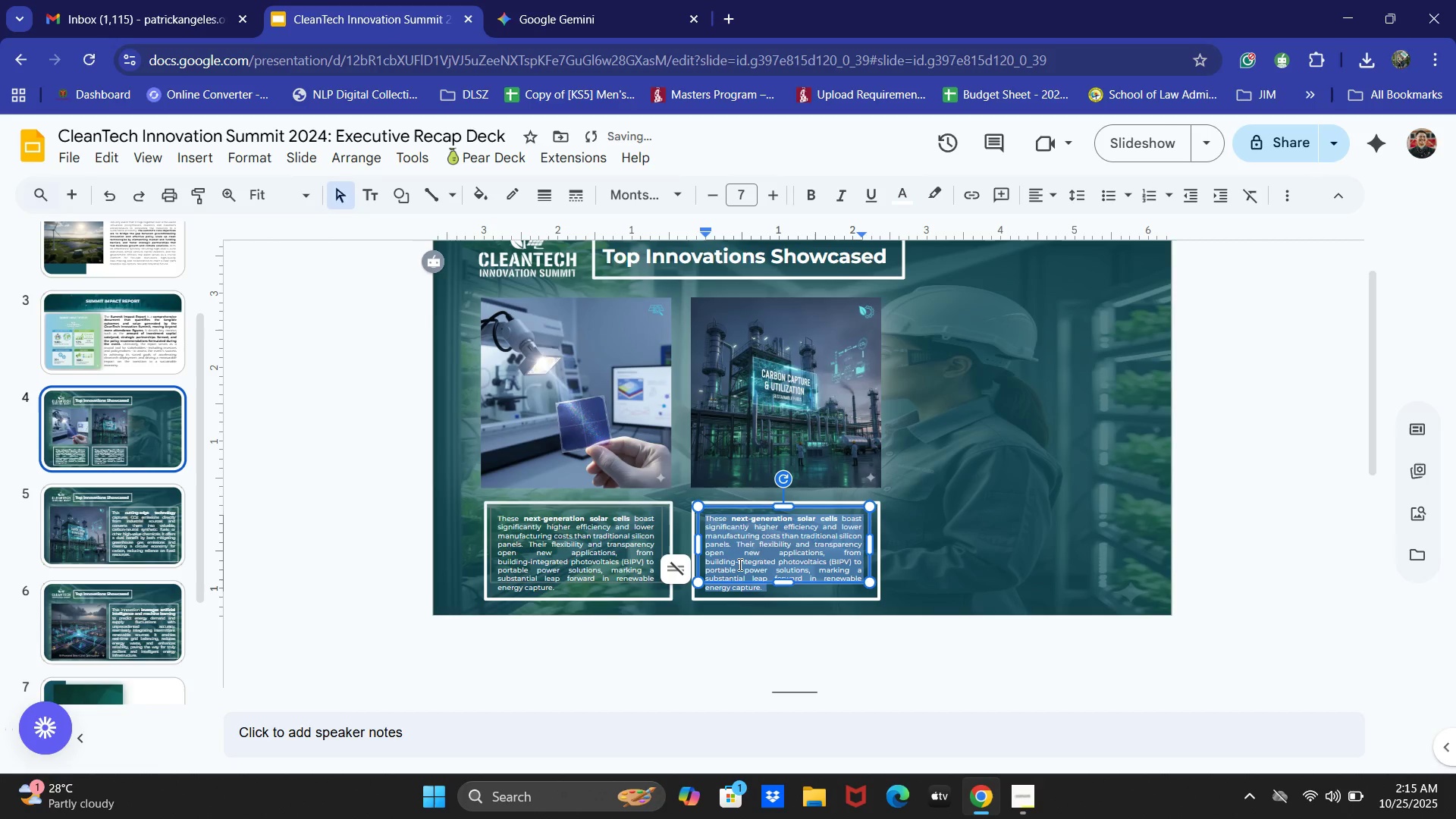 
right_click([739, 564])
 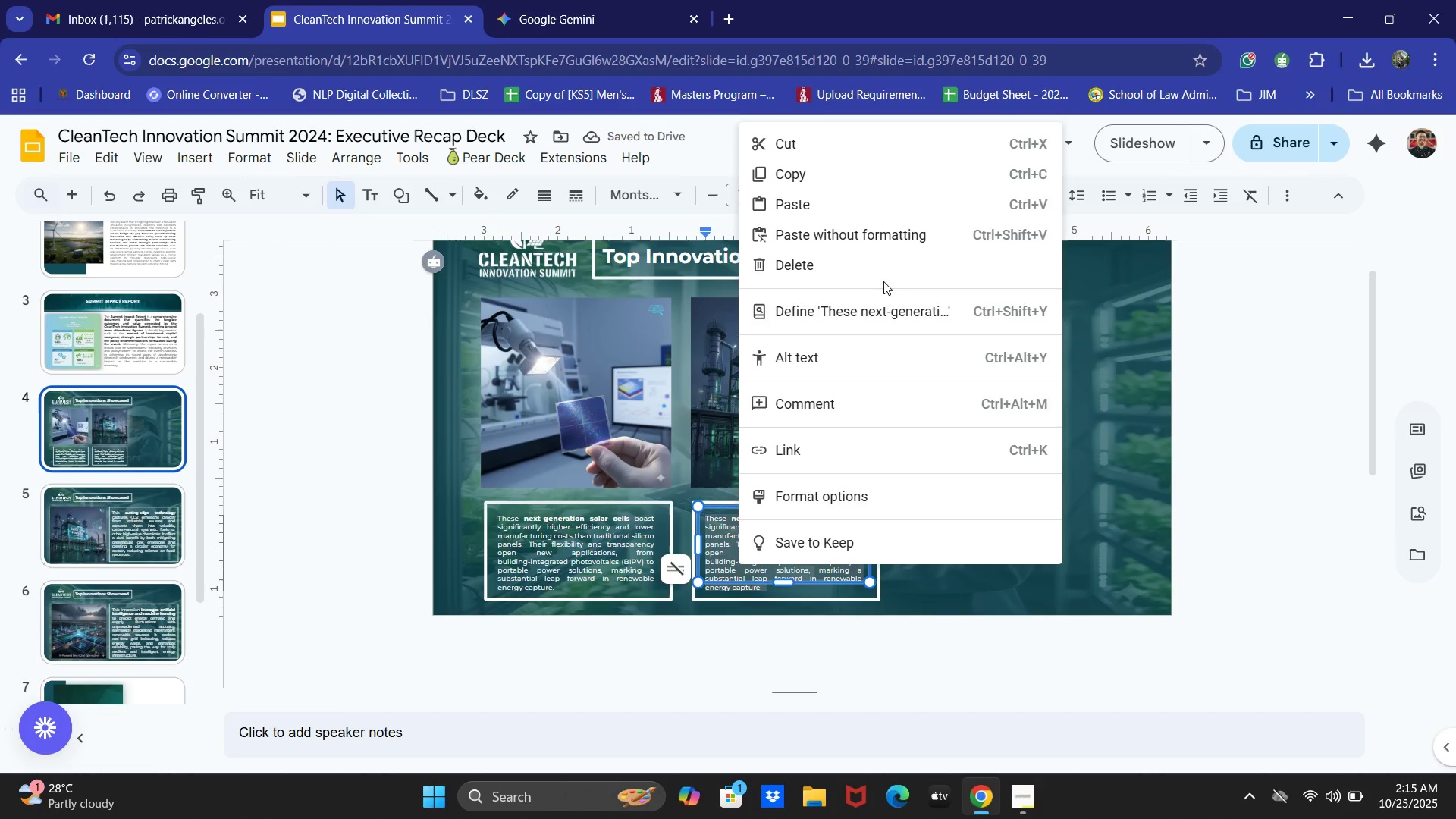 
left_click([880, 236])
 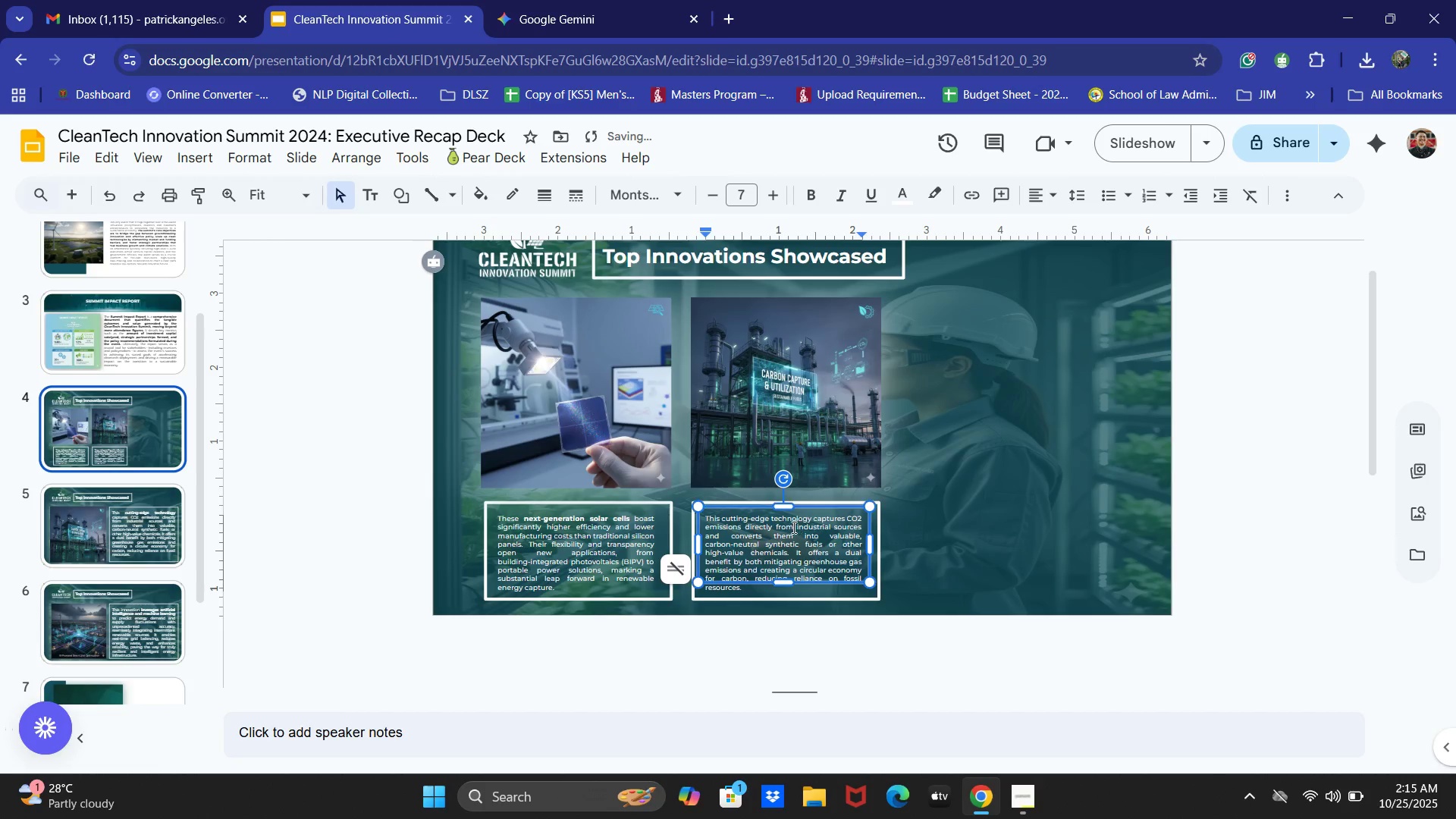 
left_click([786, 538])
 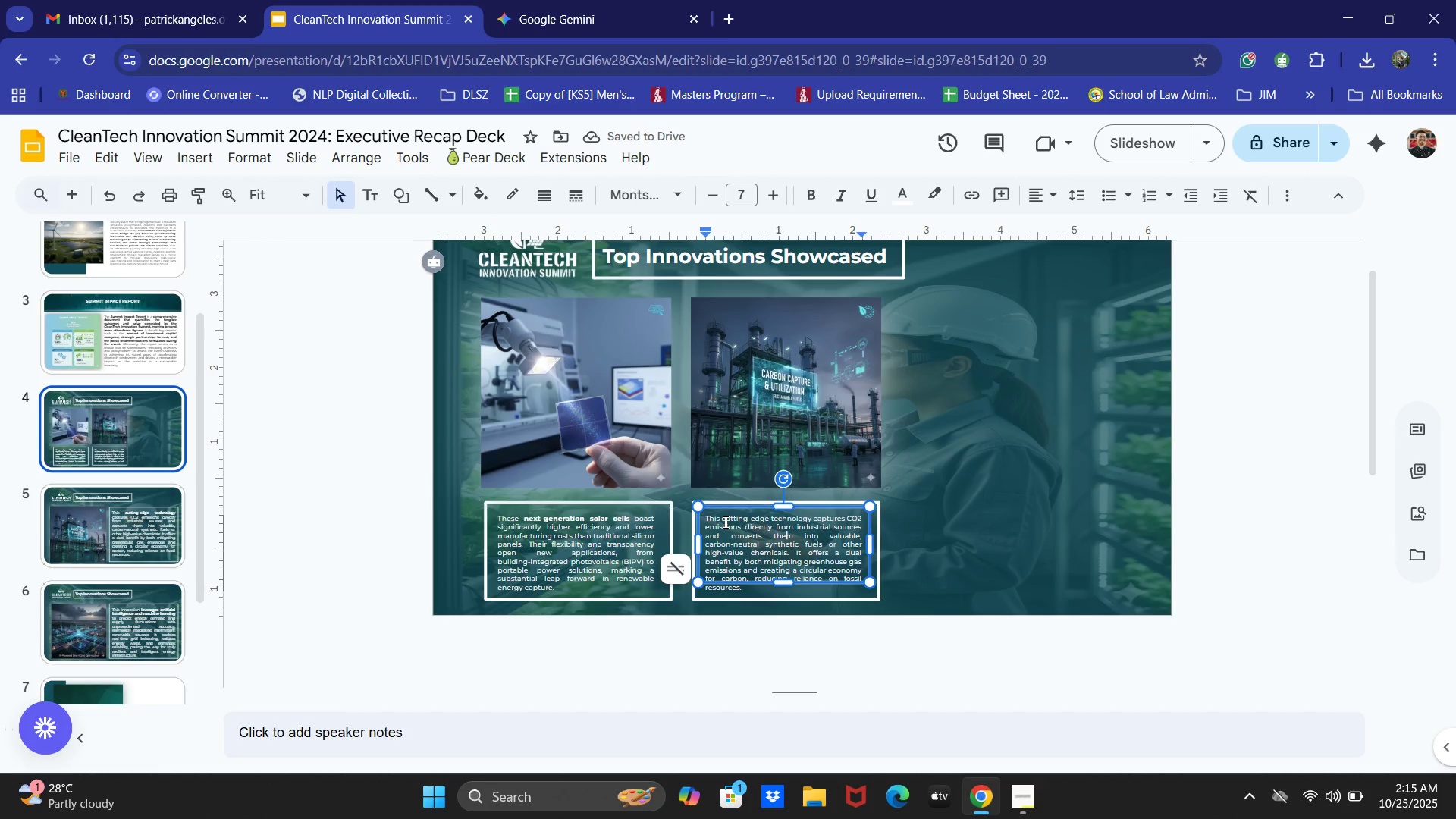 
left_click_drag(start_coordinate=[723, 520], to_coordinate=[737, 520])
 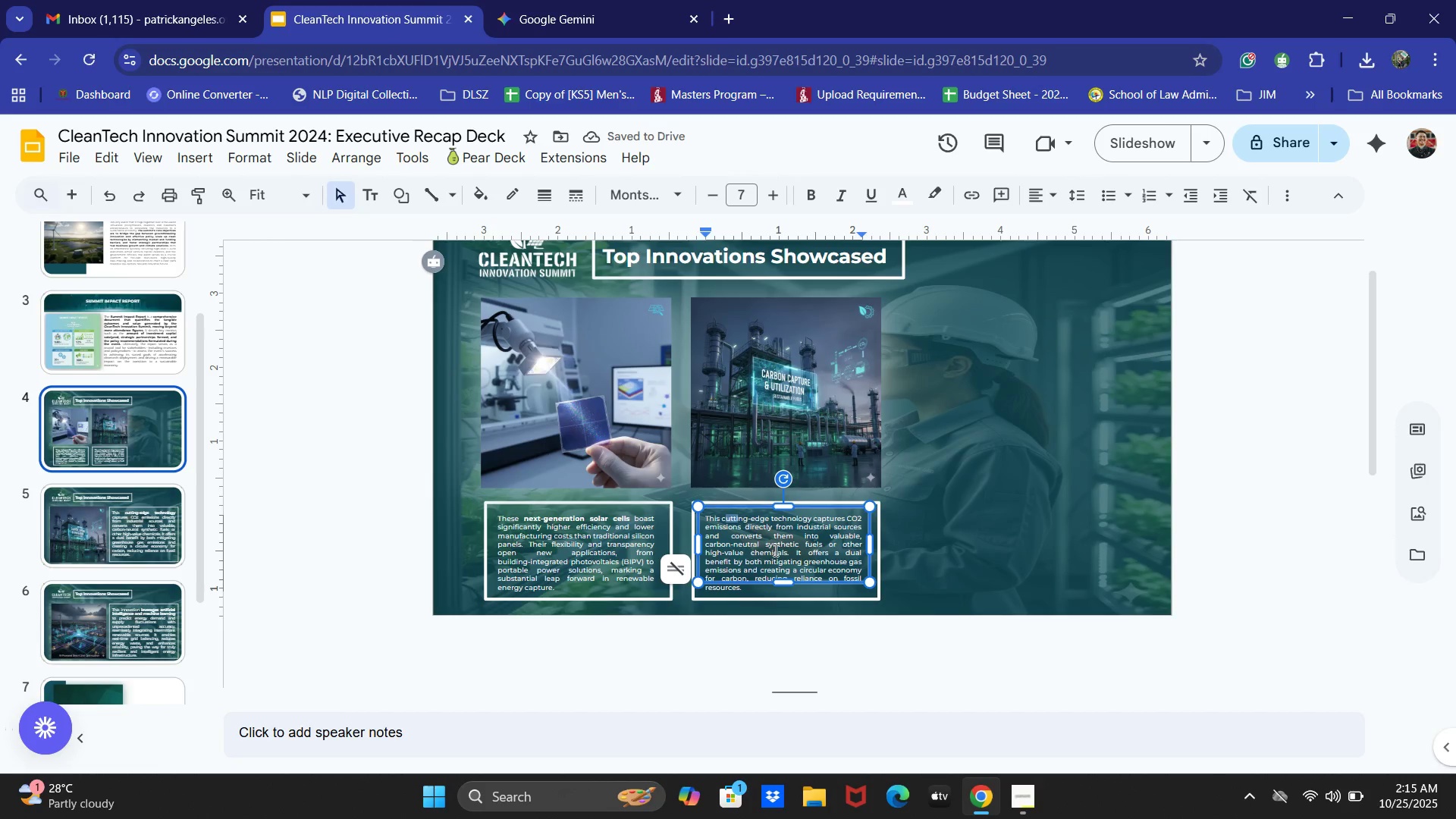 
left_click([774, 550])
 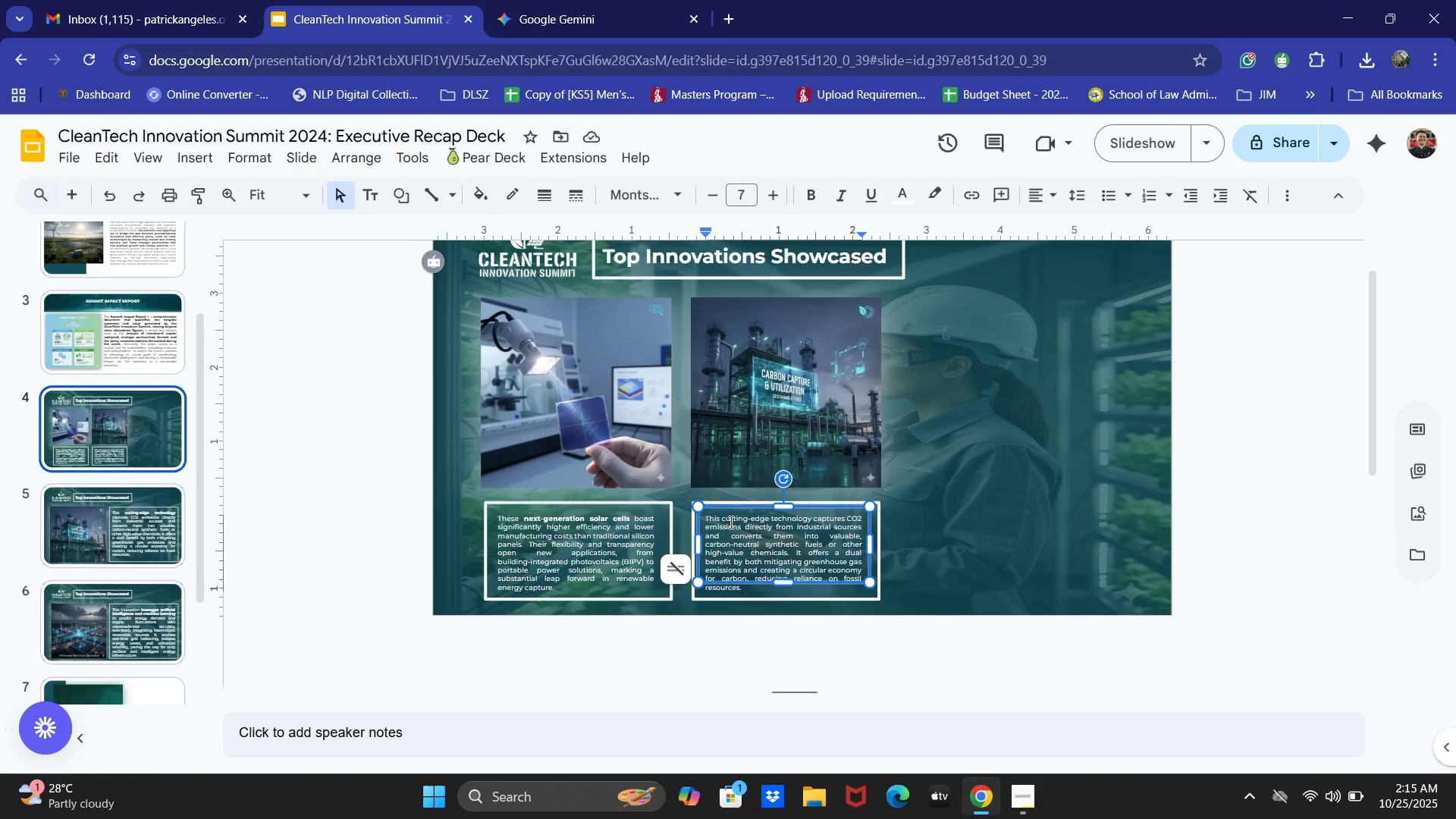 
left_click_drag(start_coordinate=[722, 520], to_coordinate=[841, 521])
 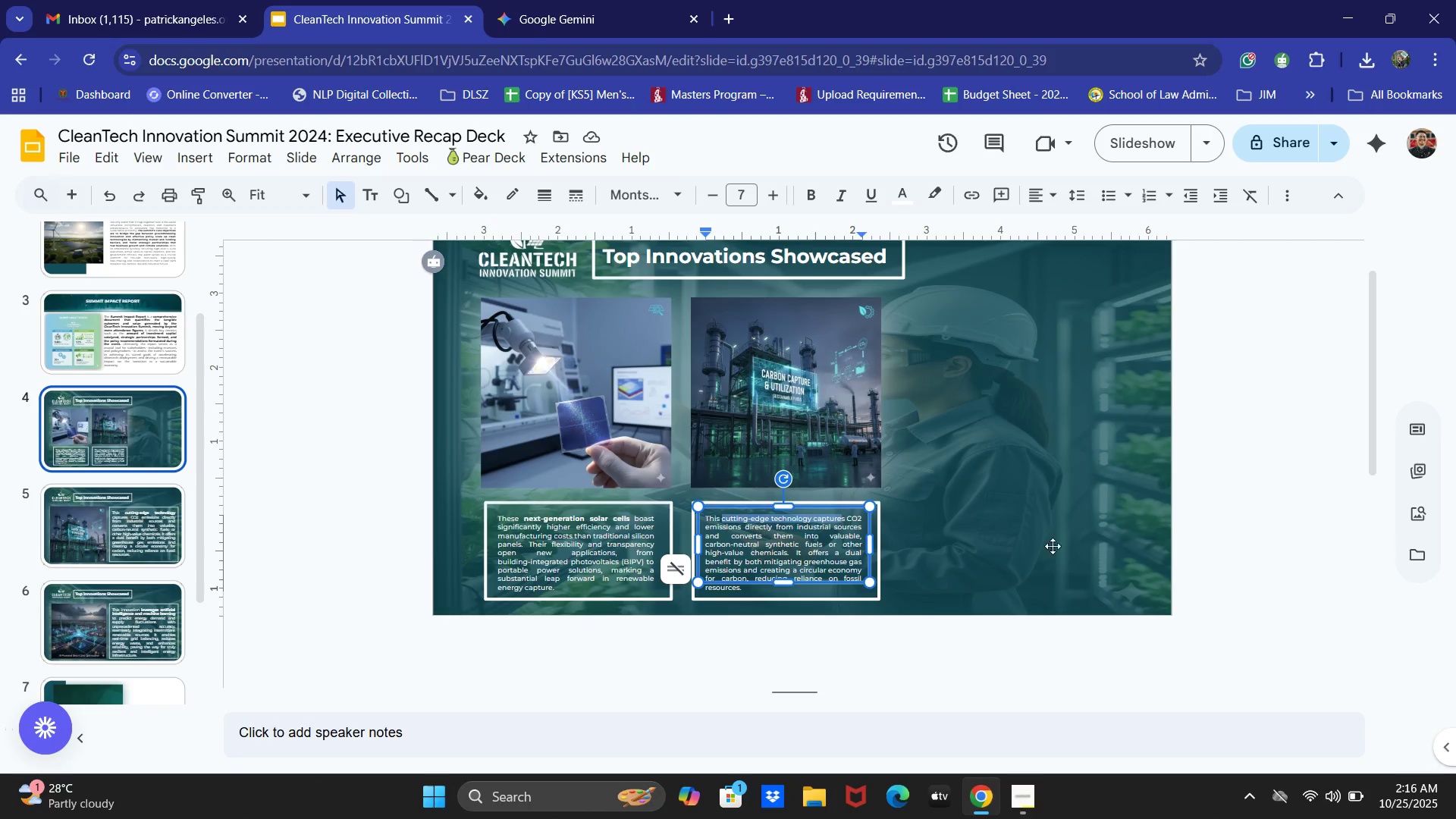 
hold_key(key=ControlLeft, duration=0.4)
 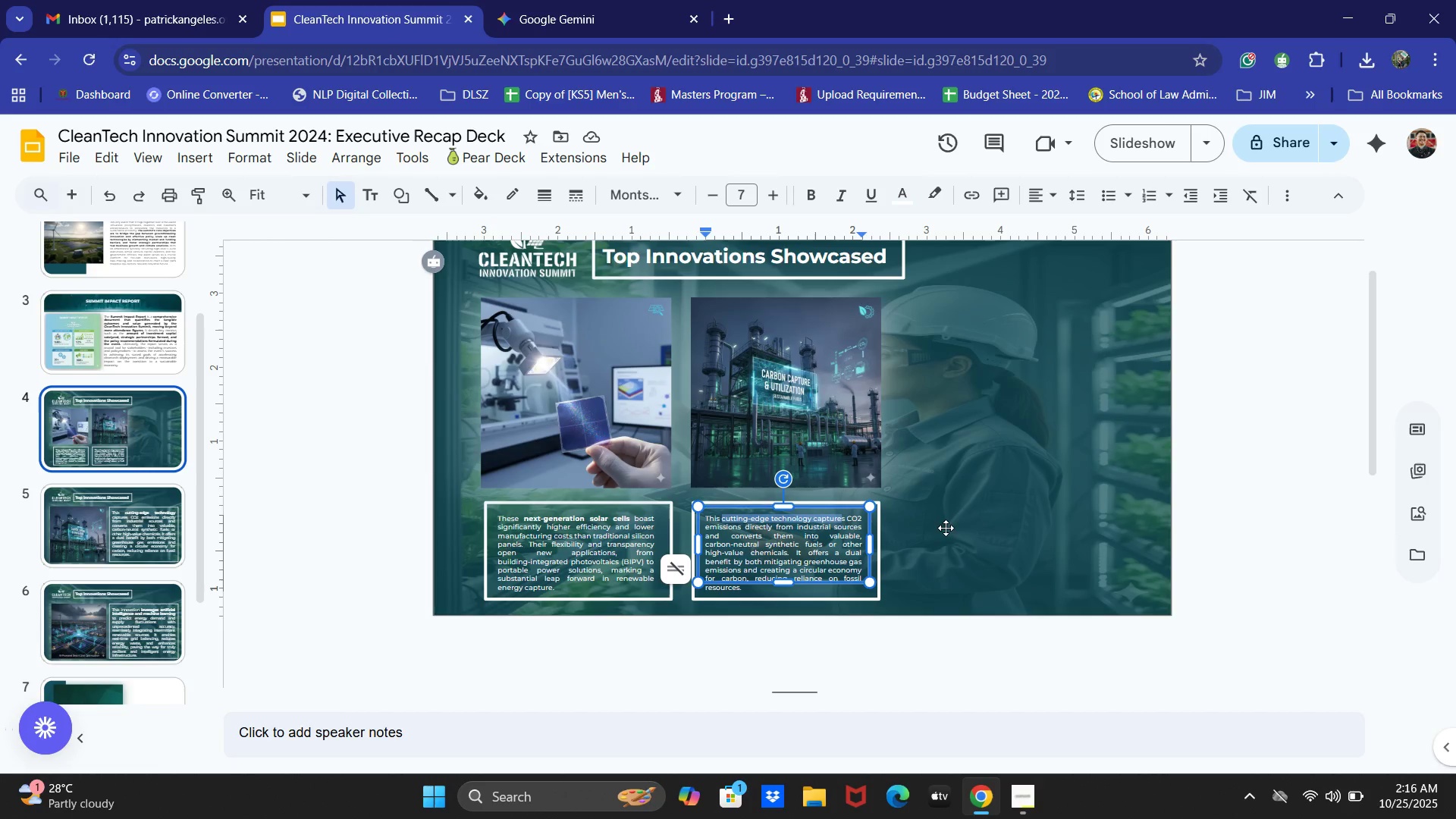 
key(Shift+ArrowRight)
 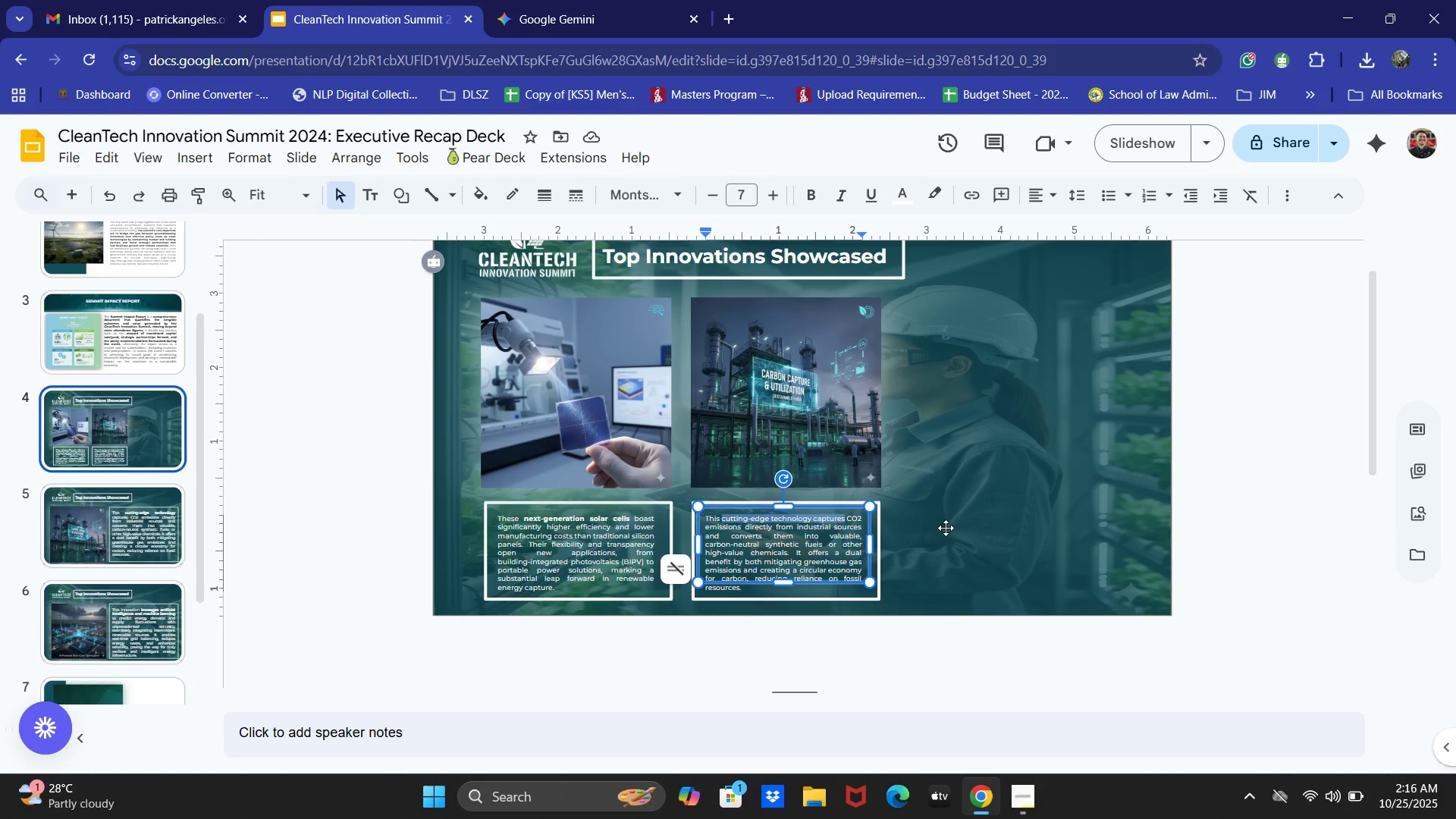 
key(Control+B)
 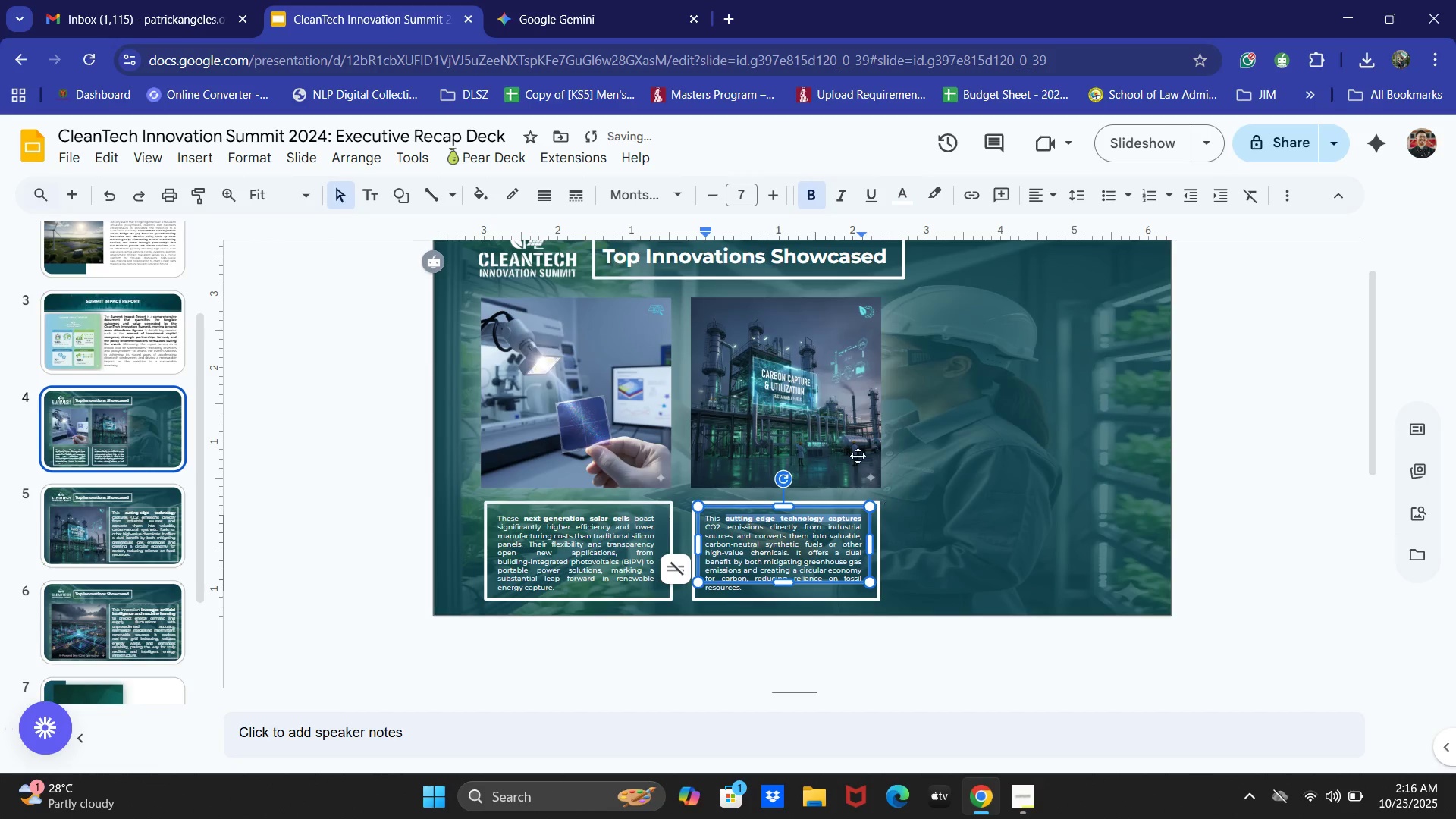 
hold_key(key=ShiftLeft, duration=1.5)
left_click([755, 498])
 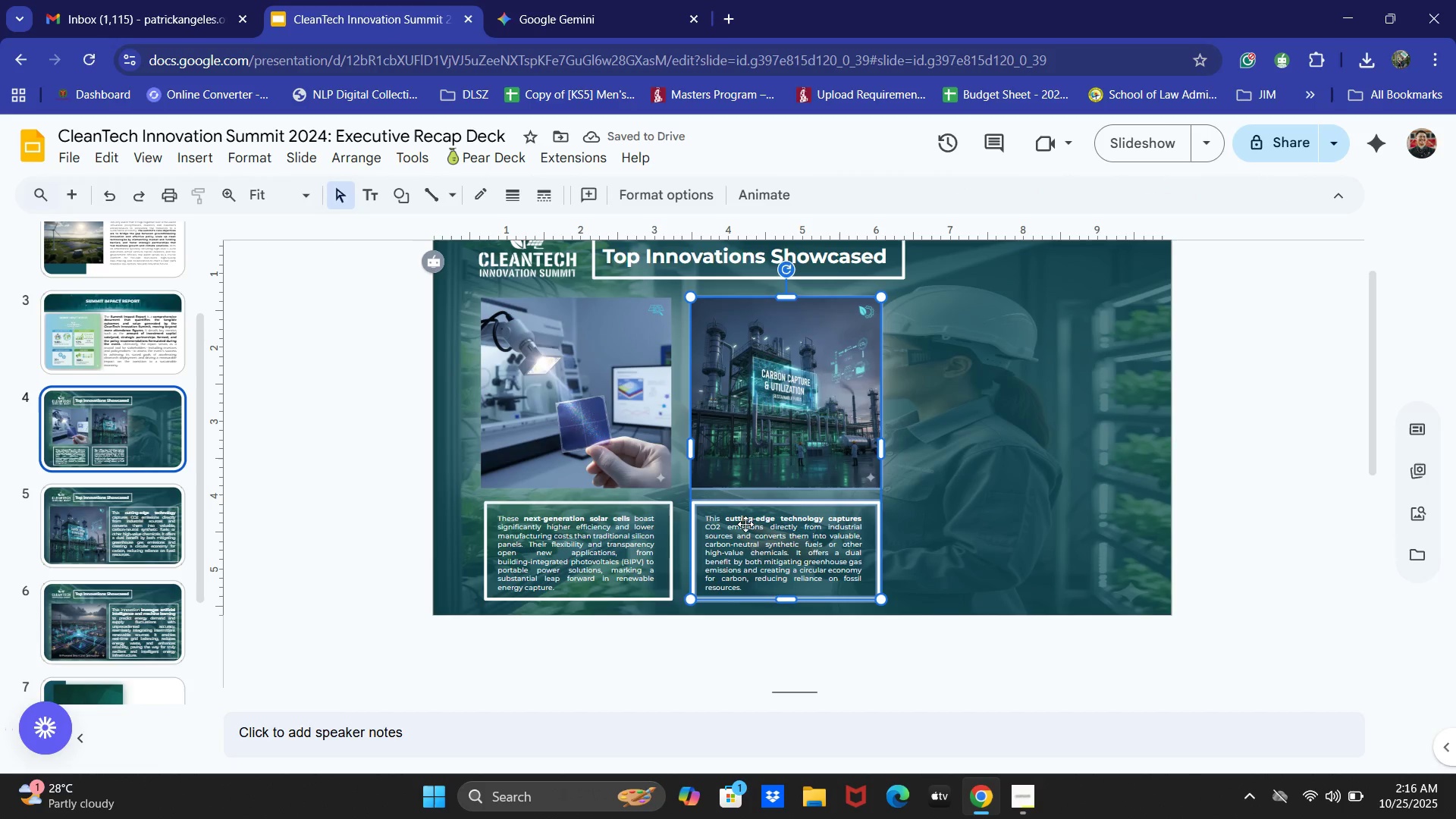 
double_click([745, 524])
 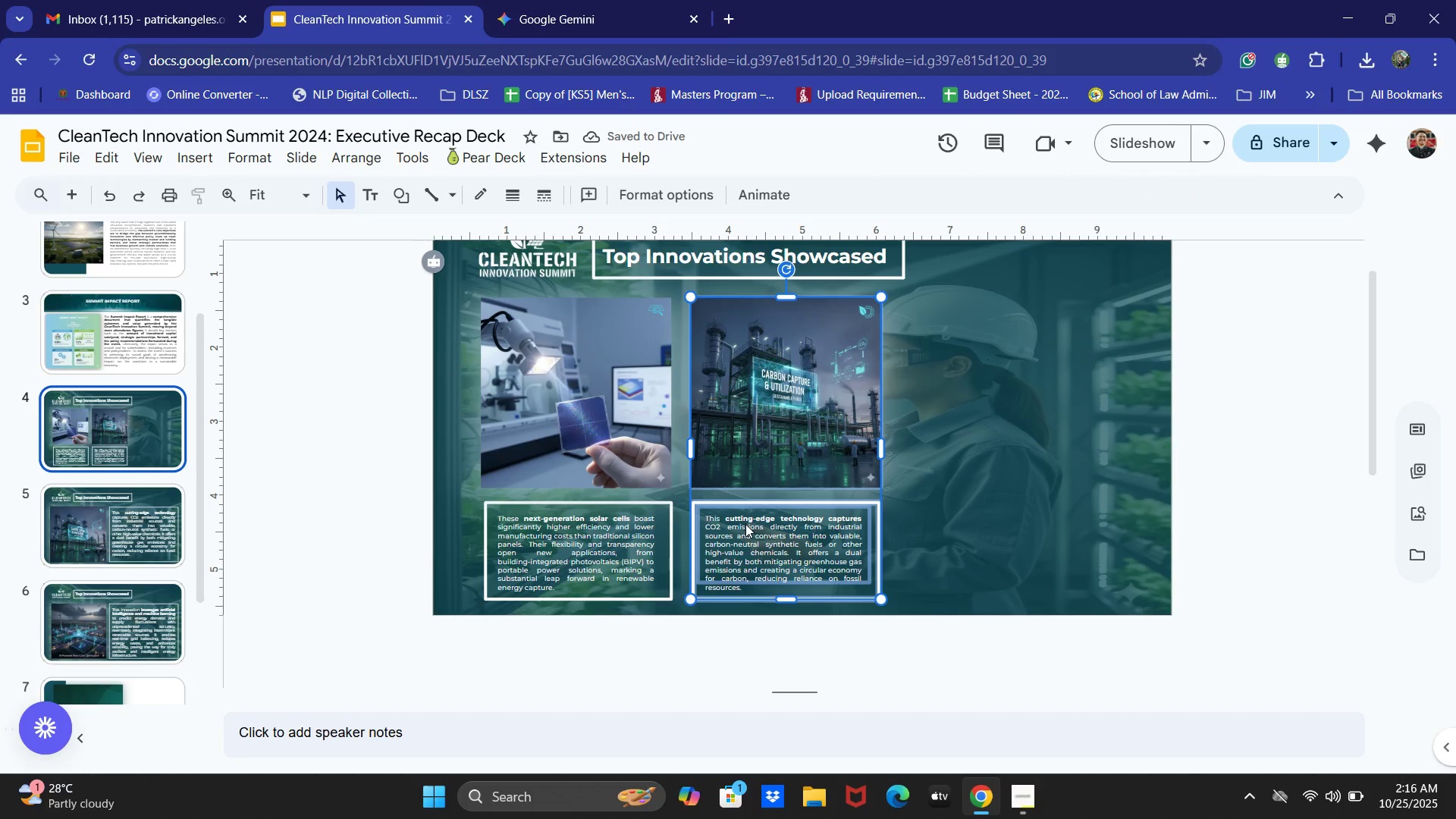 
key(Shift+ShiftLeft)
 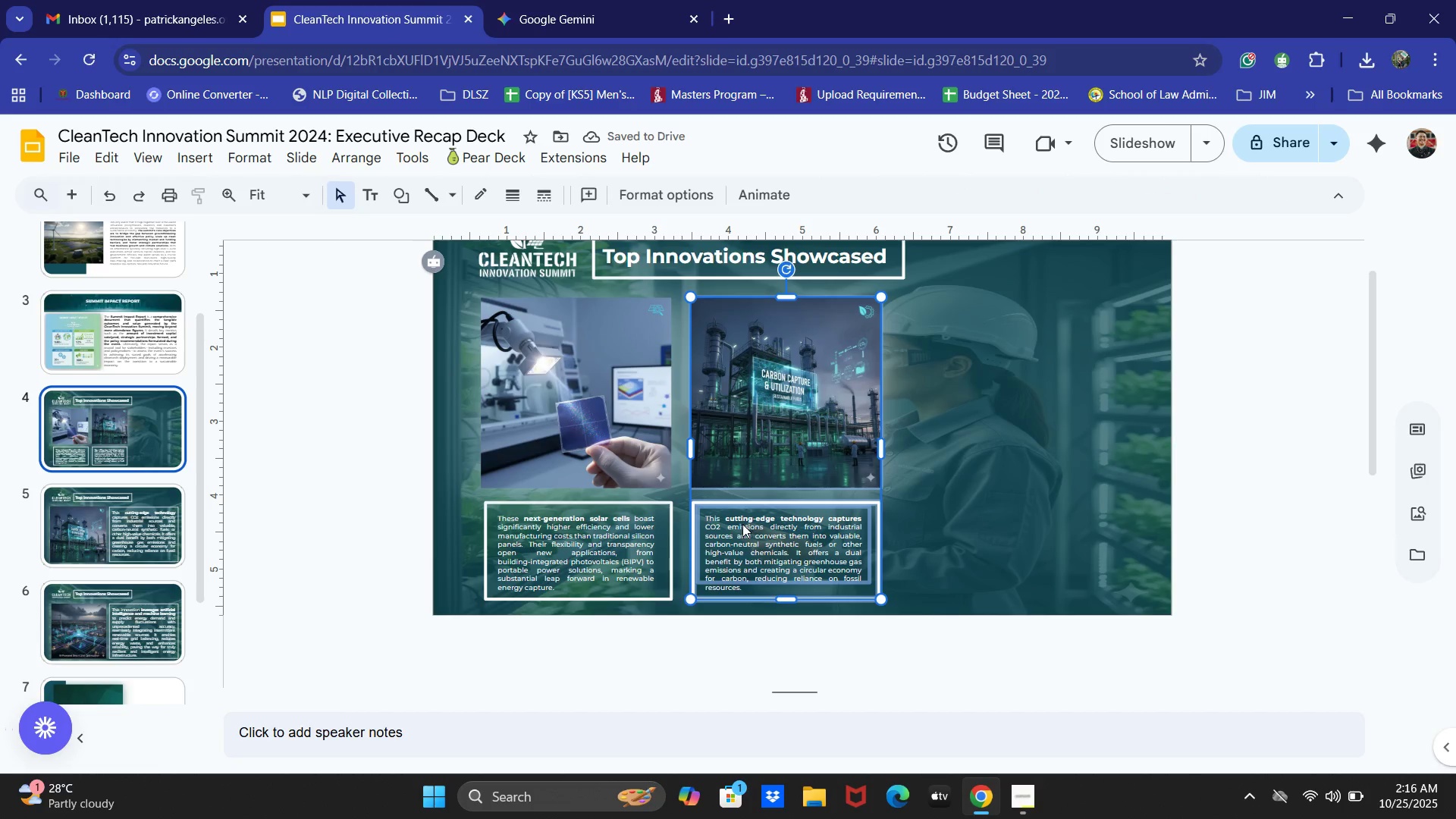 
key(Shift+ShiftLeft)
 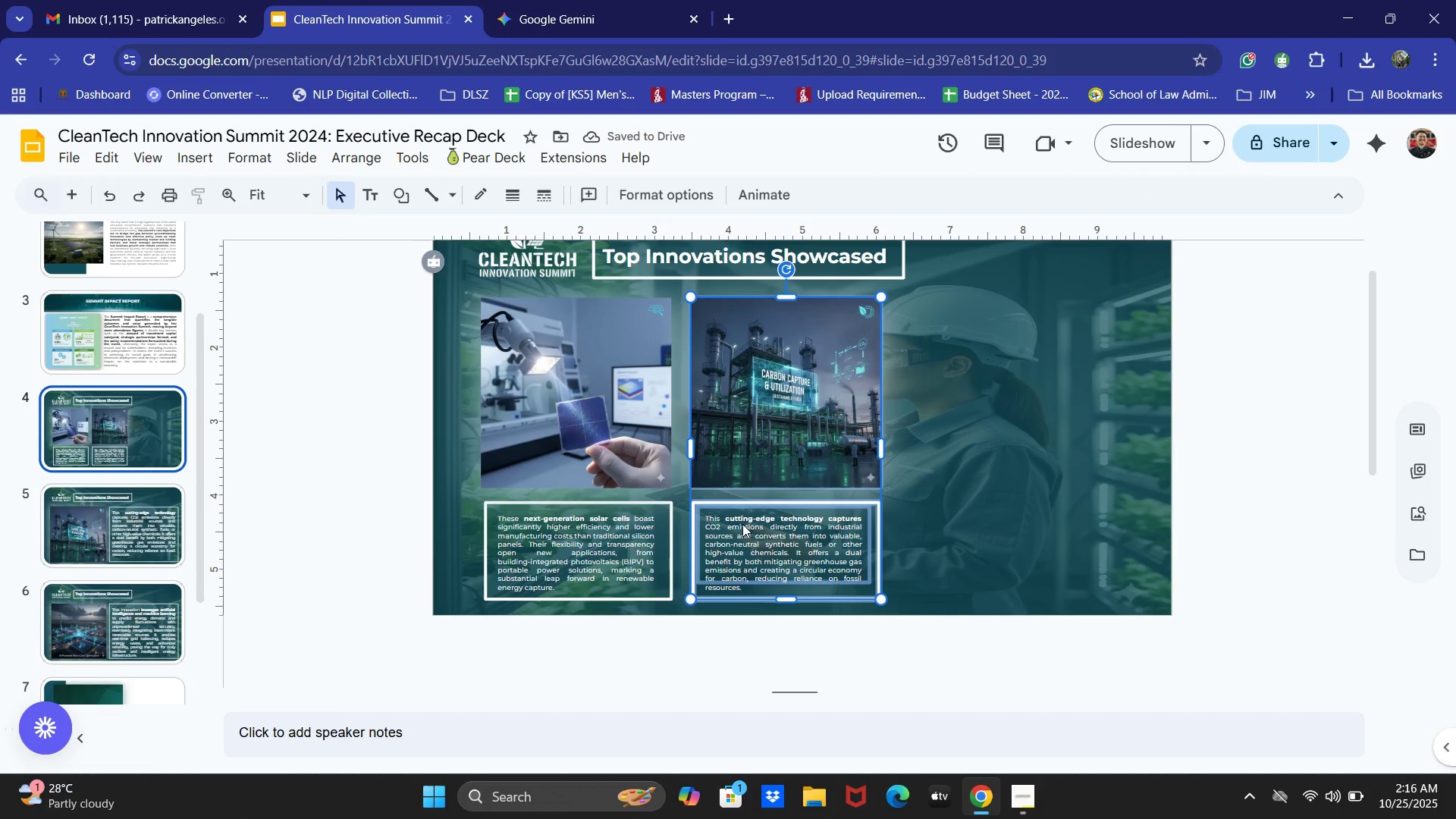 
key(Shift+ShiftLeft)
 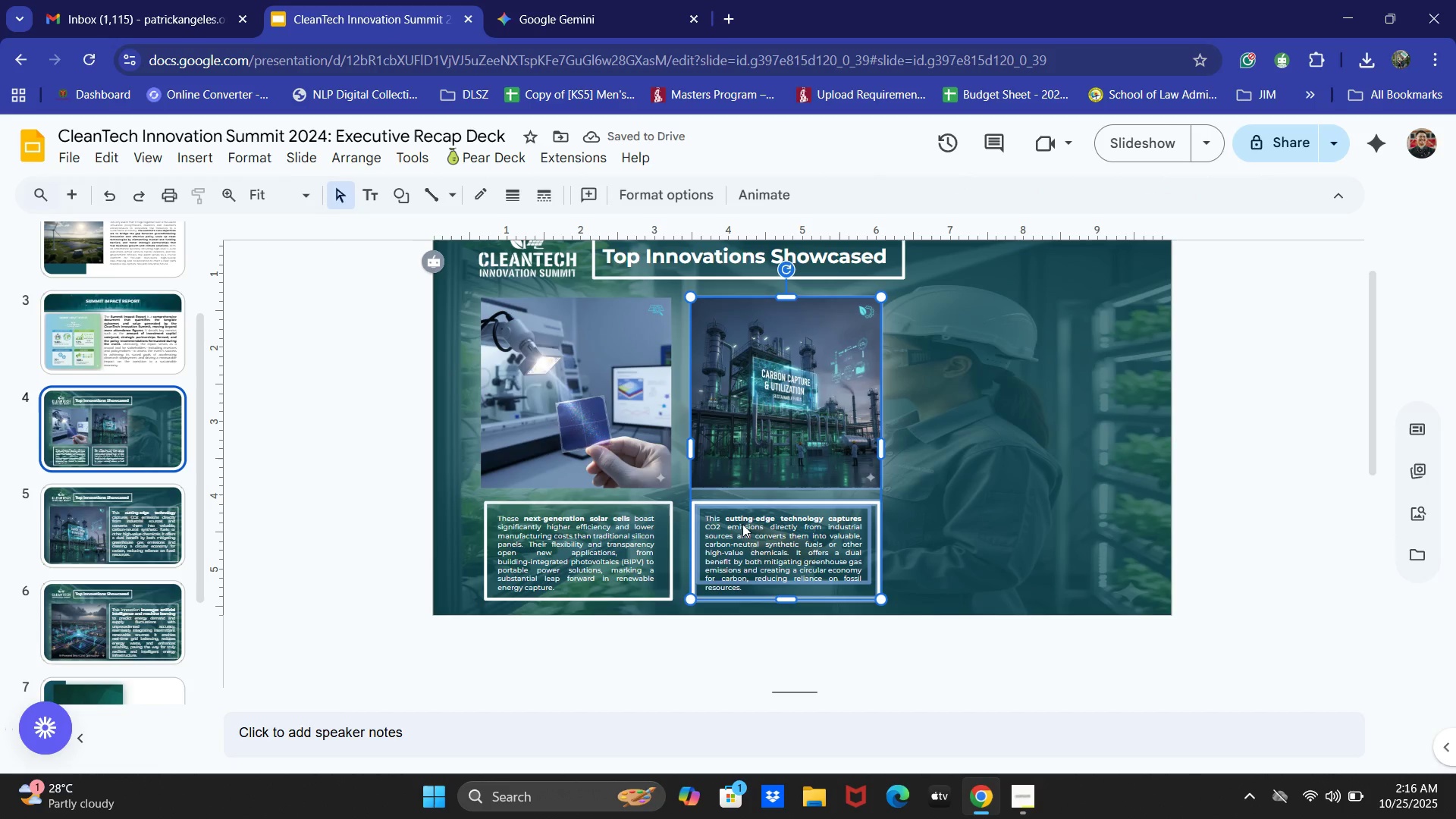 
key(Shift+ShiftLeft)
 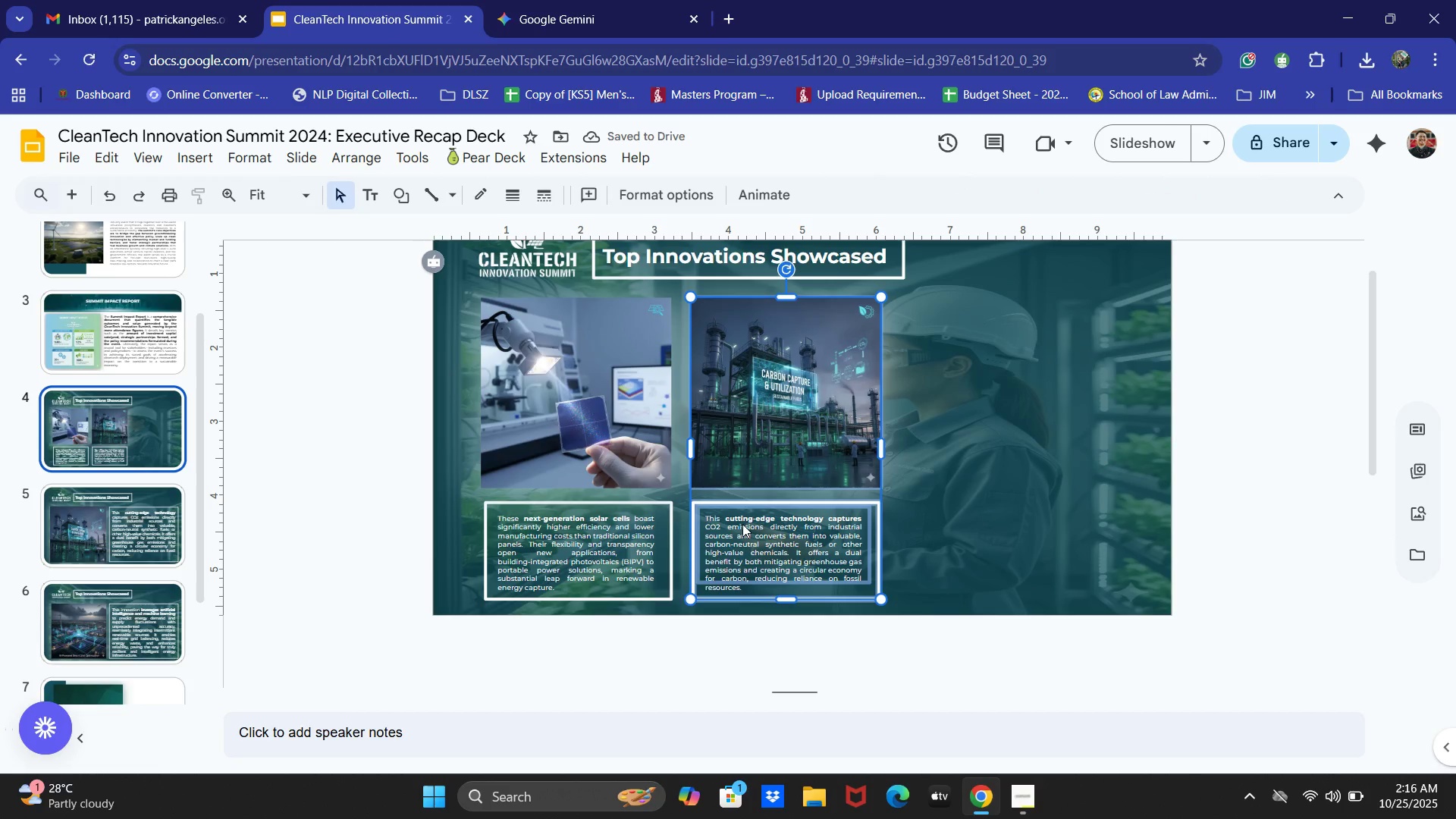 
key(ArrowRight)
 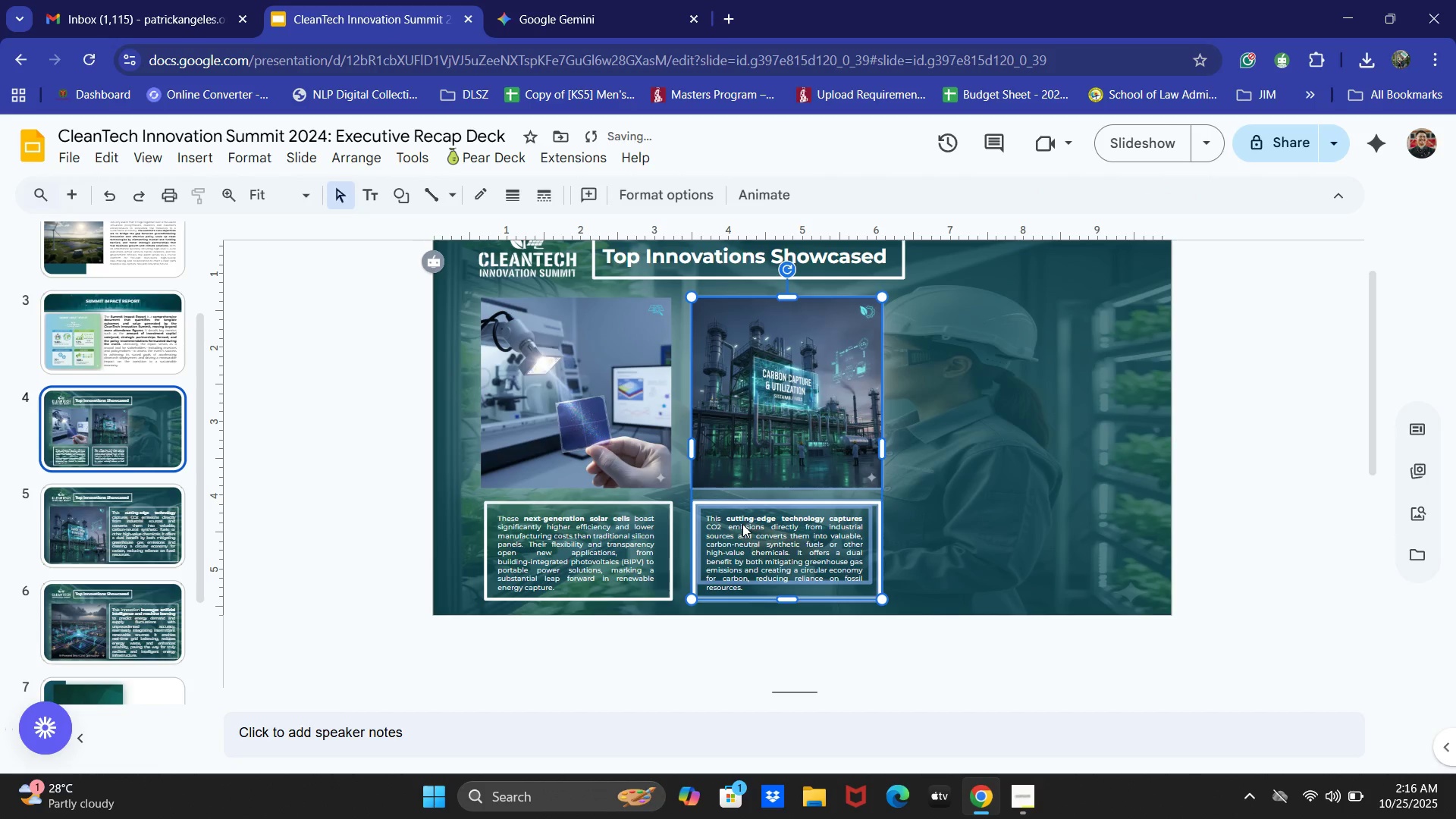 
key(ArrowRight)
 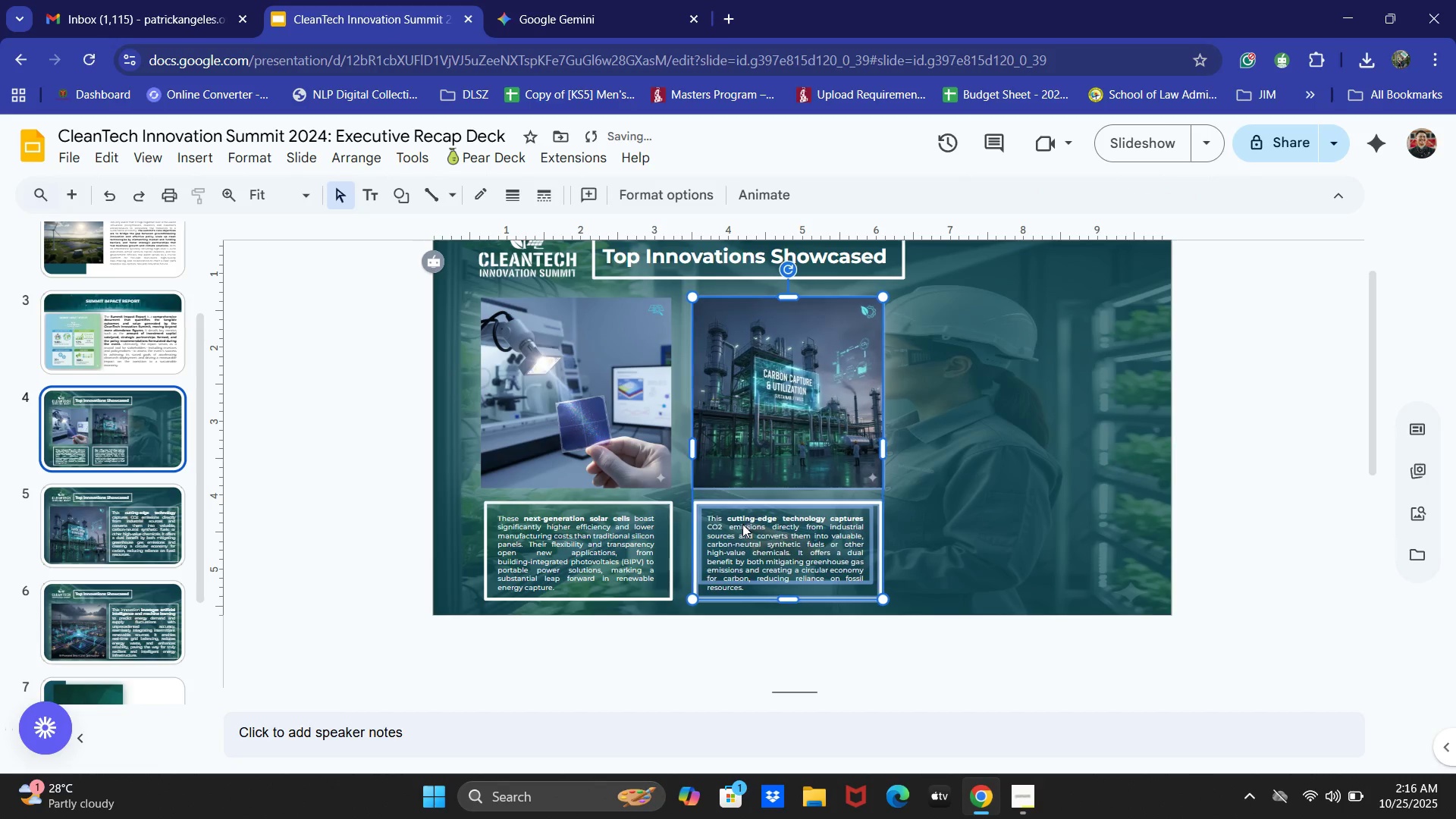 
key(ArrowRight)
 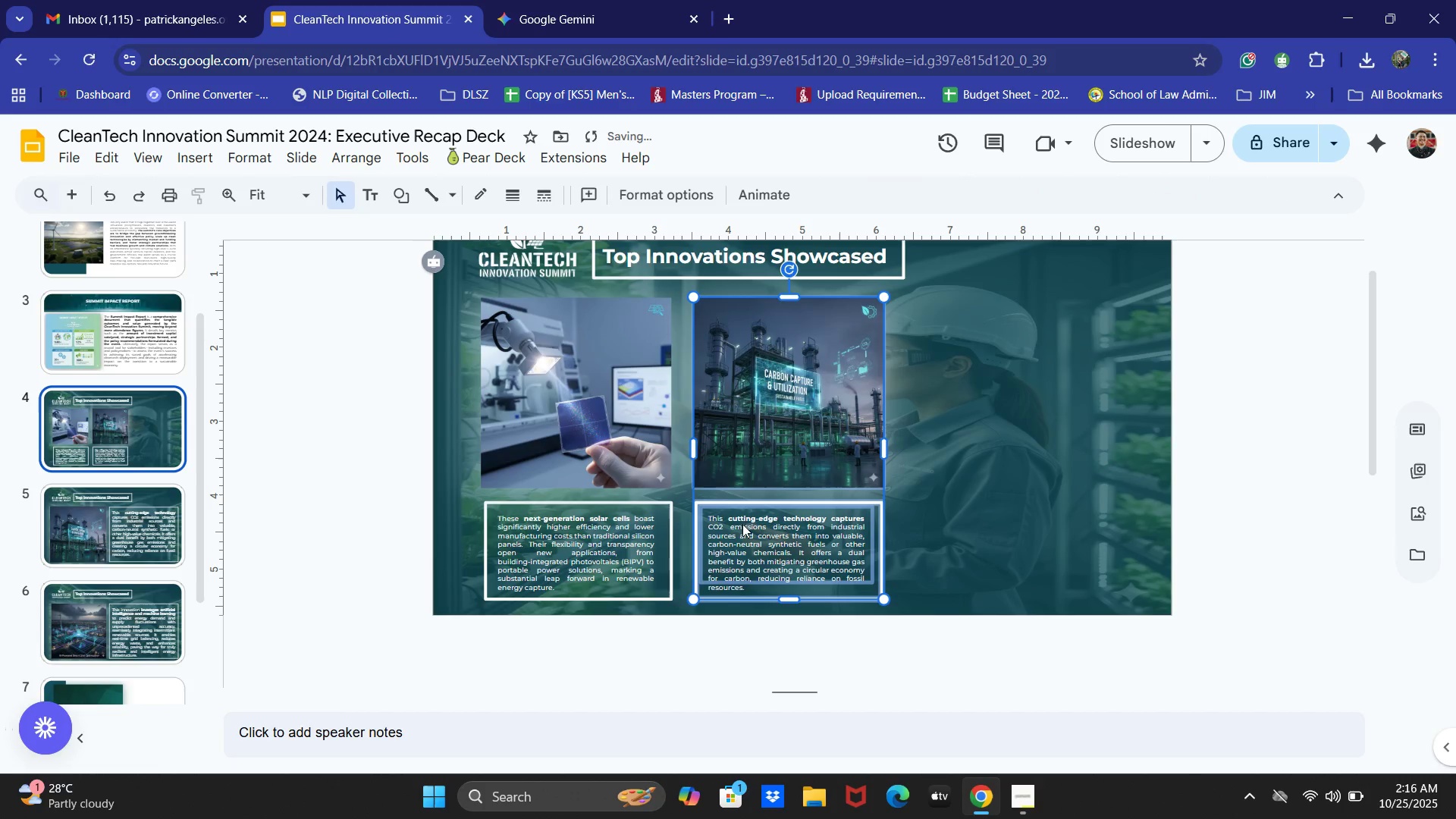 
key(ArrowRight)
 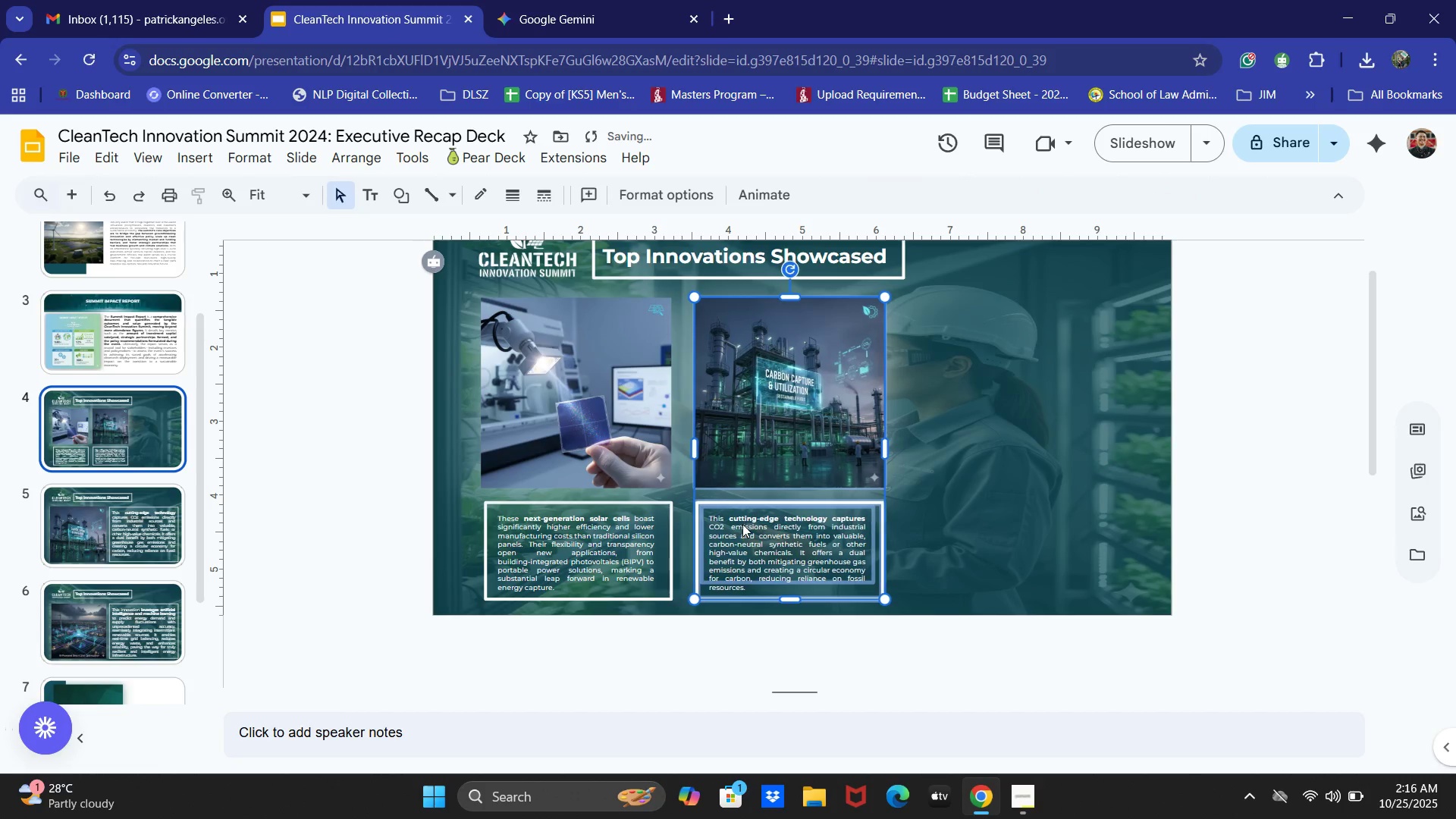 
key(ArrowRight)
 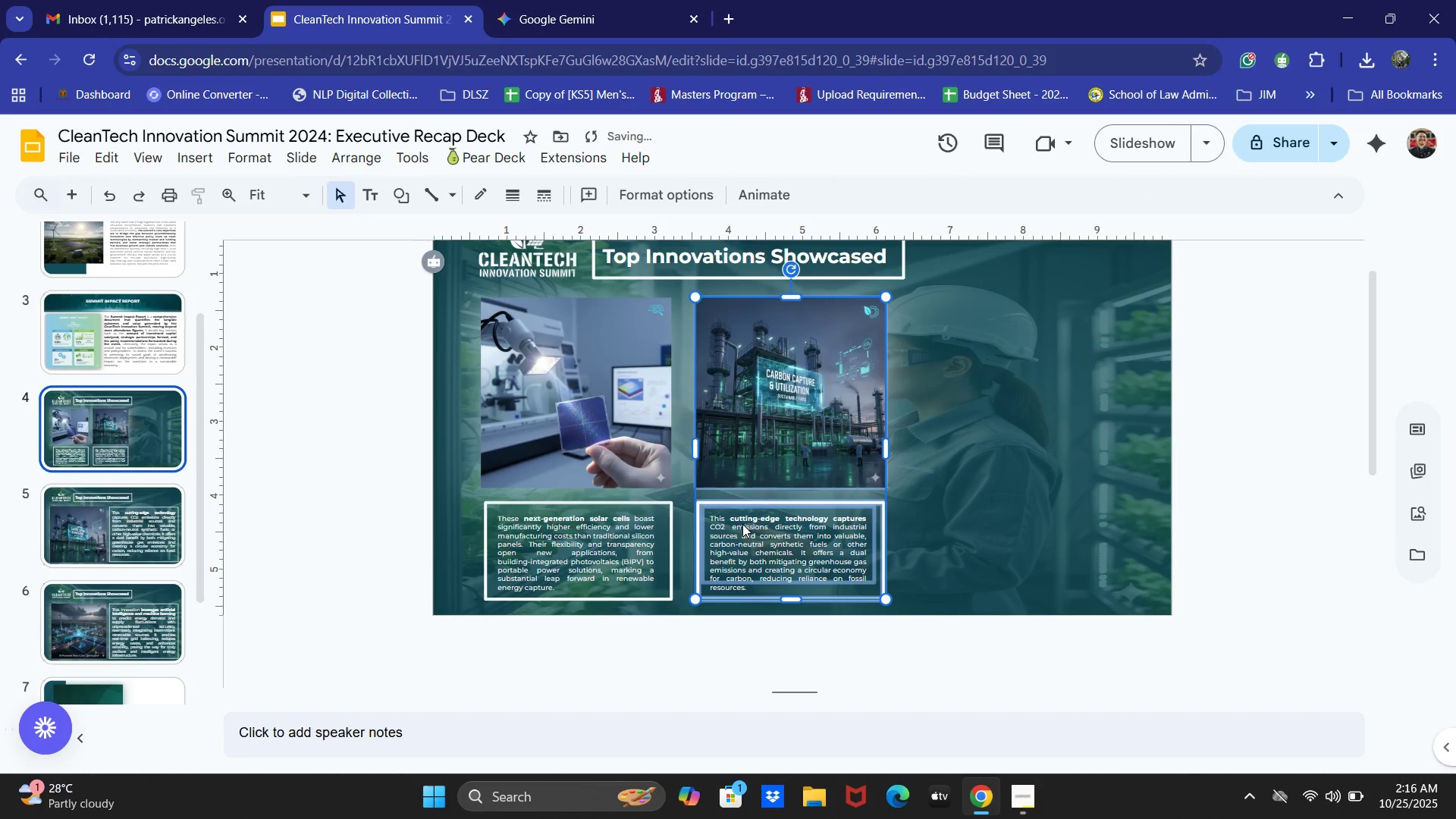 
key(ArrowRight)
 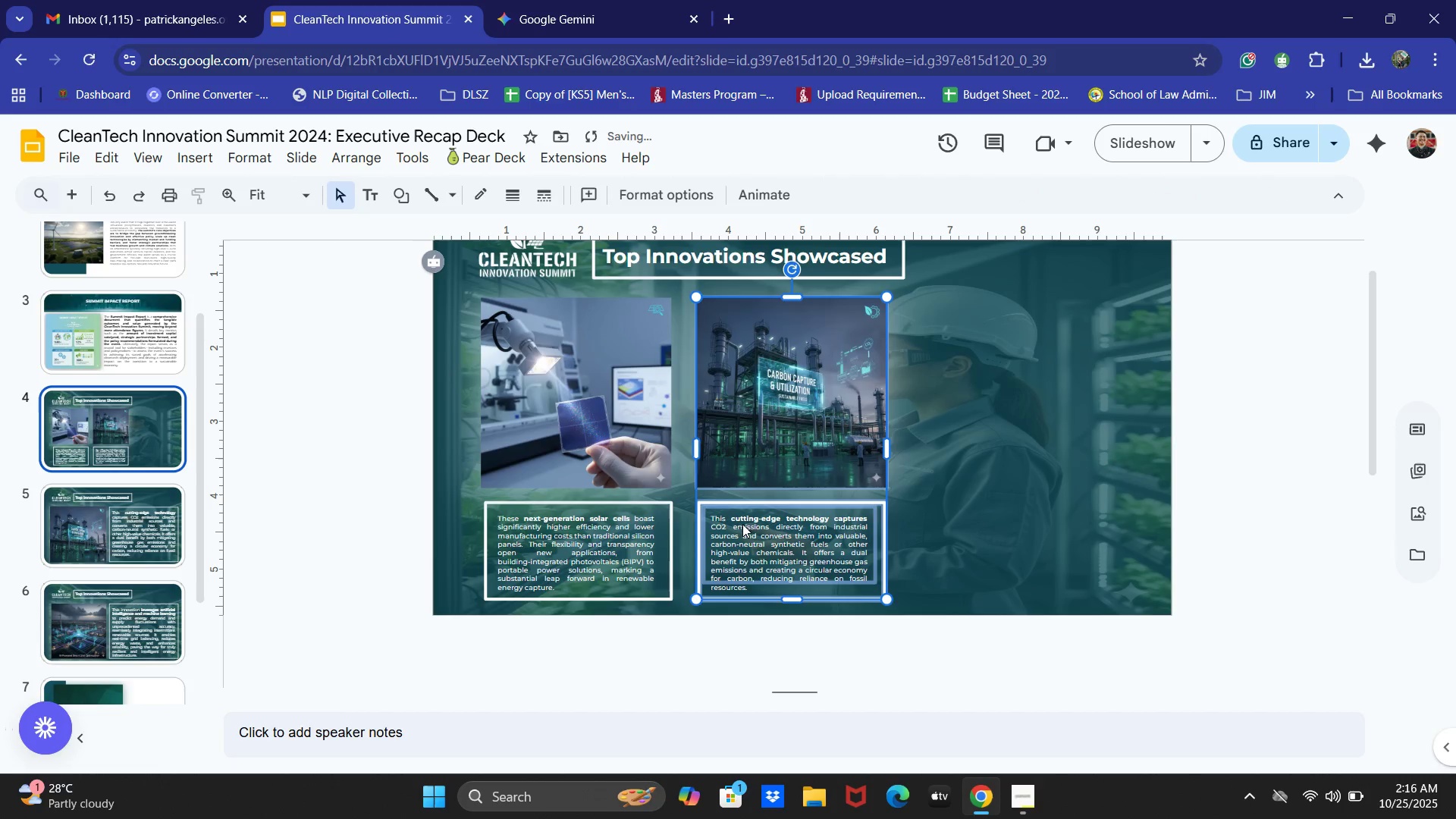 
key(ArrowRight)
 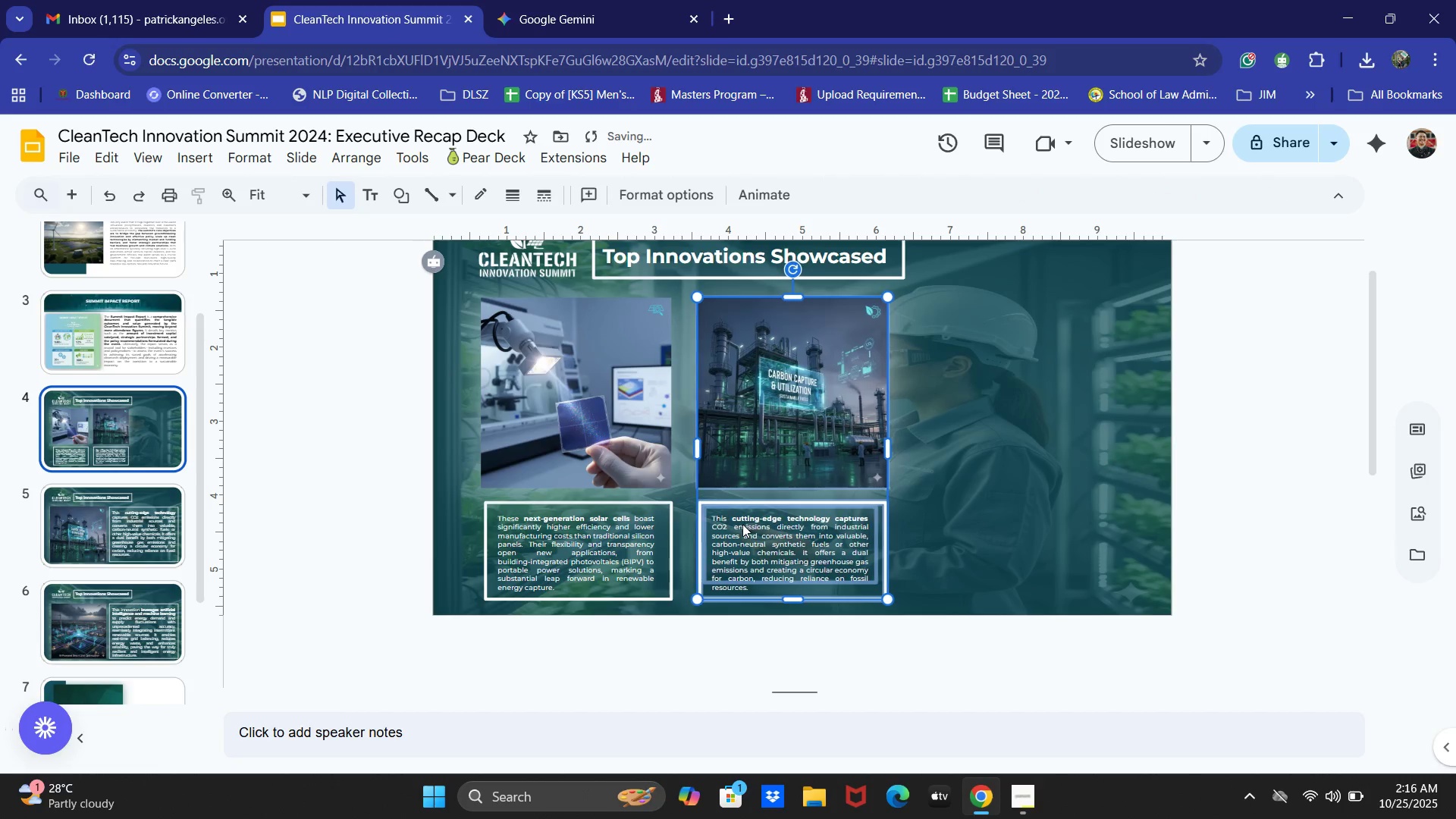 
key(ArrowRight)
 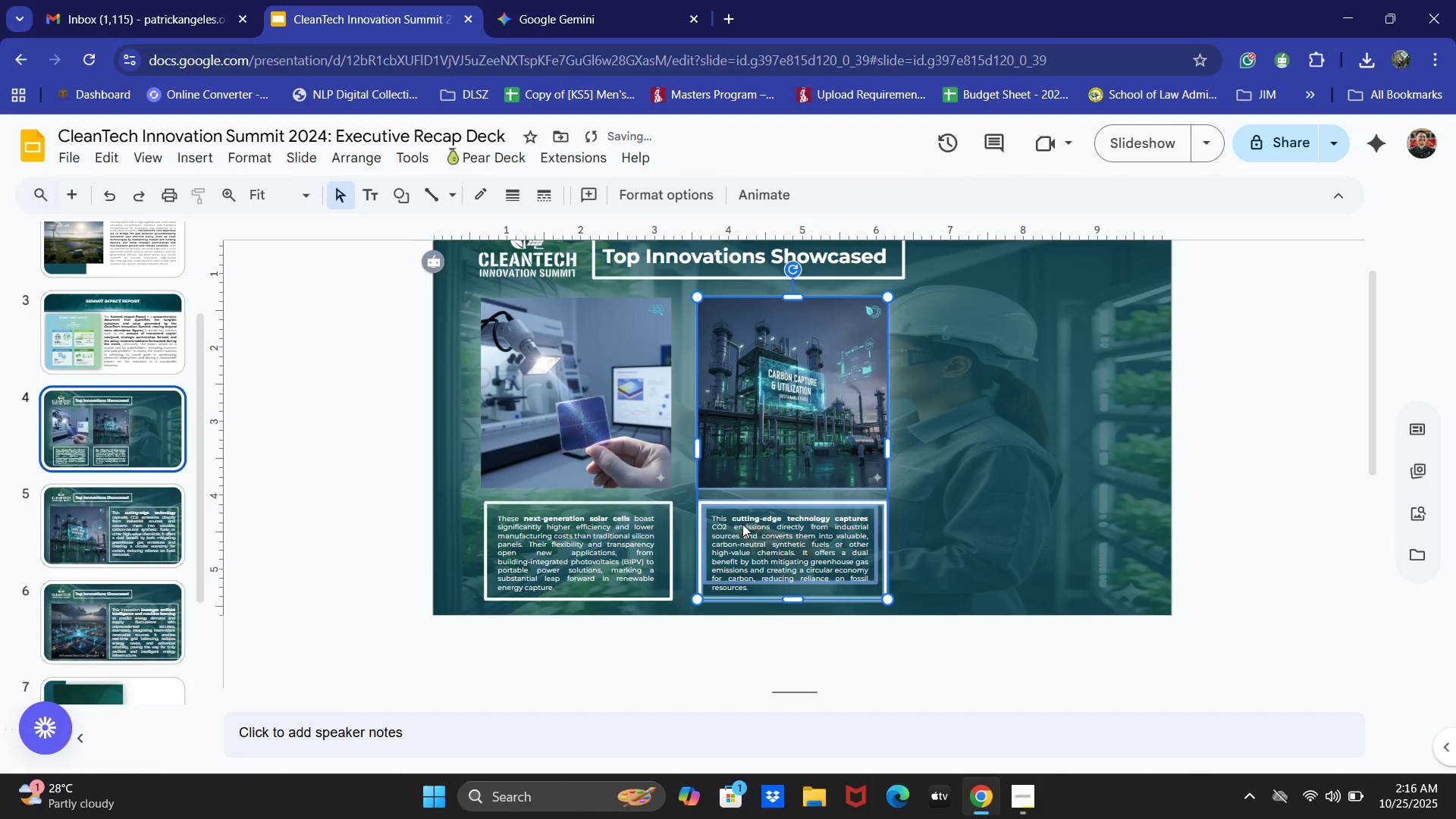 
key(ArrowRight)
 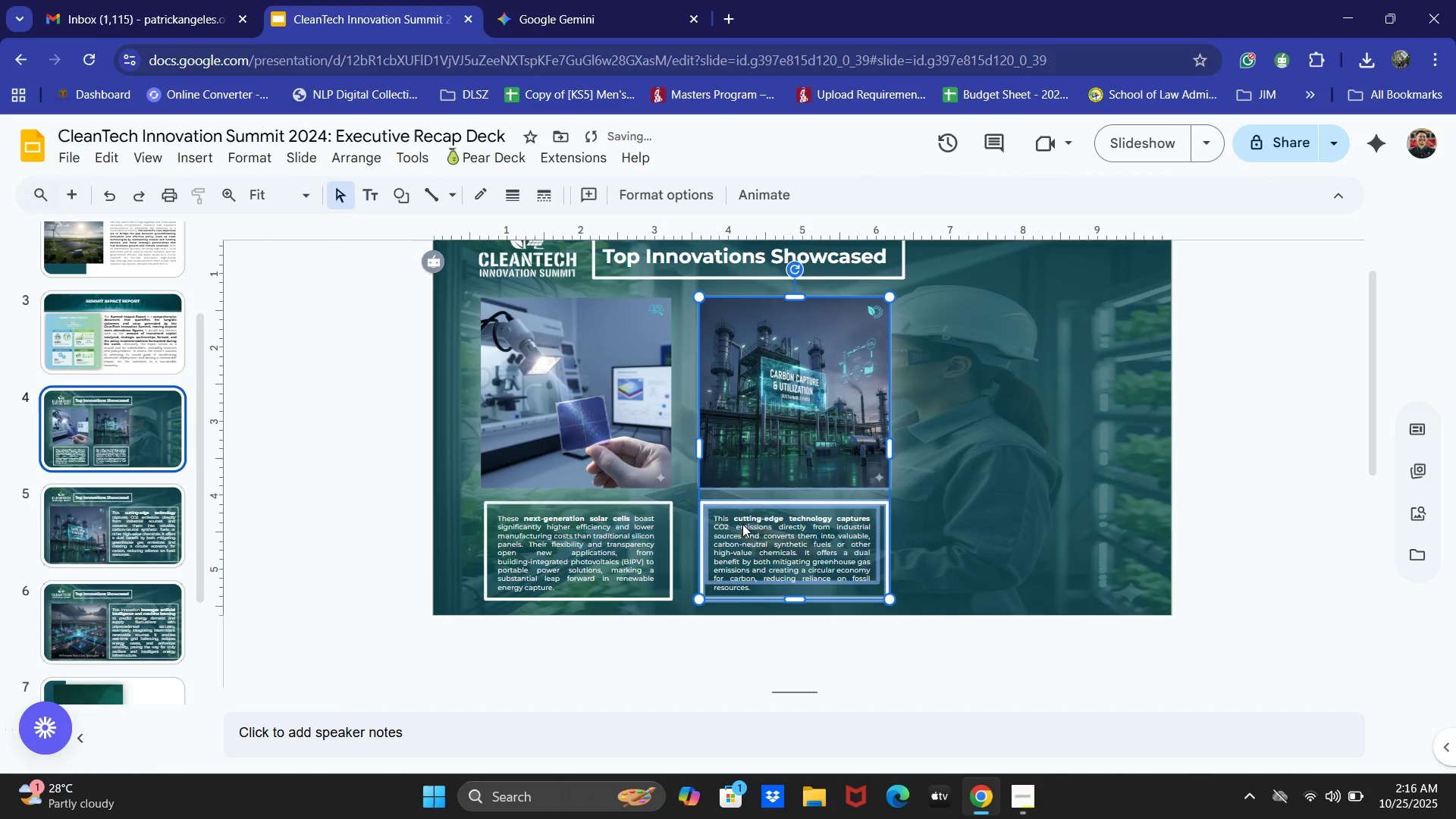 
key(ArrowRight)
 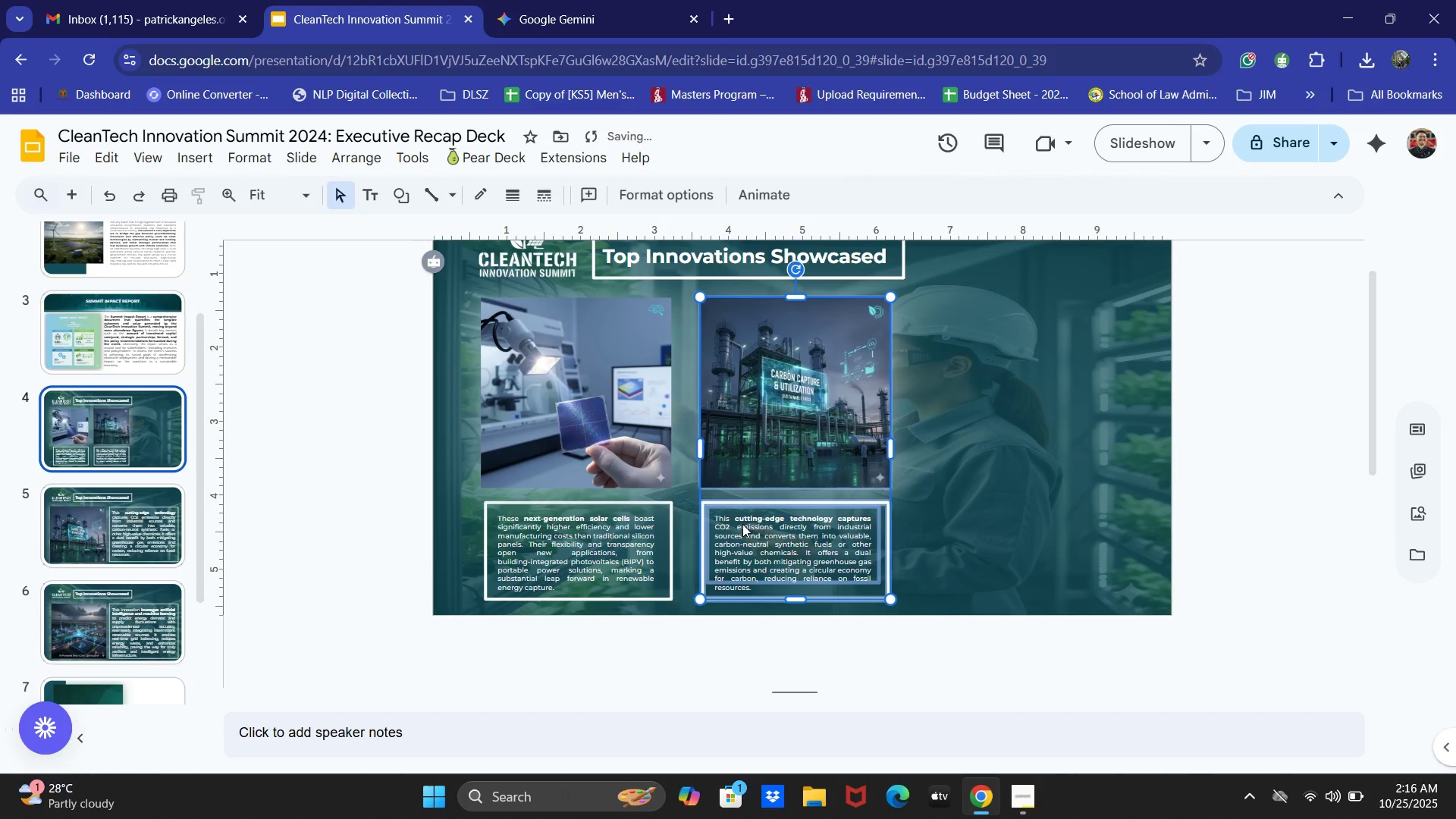 
key(ArrowRight)
 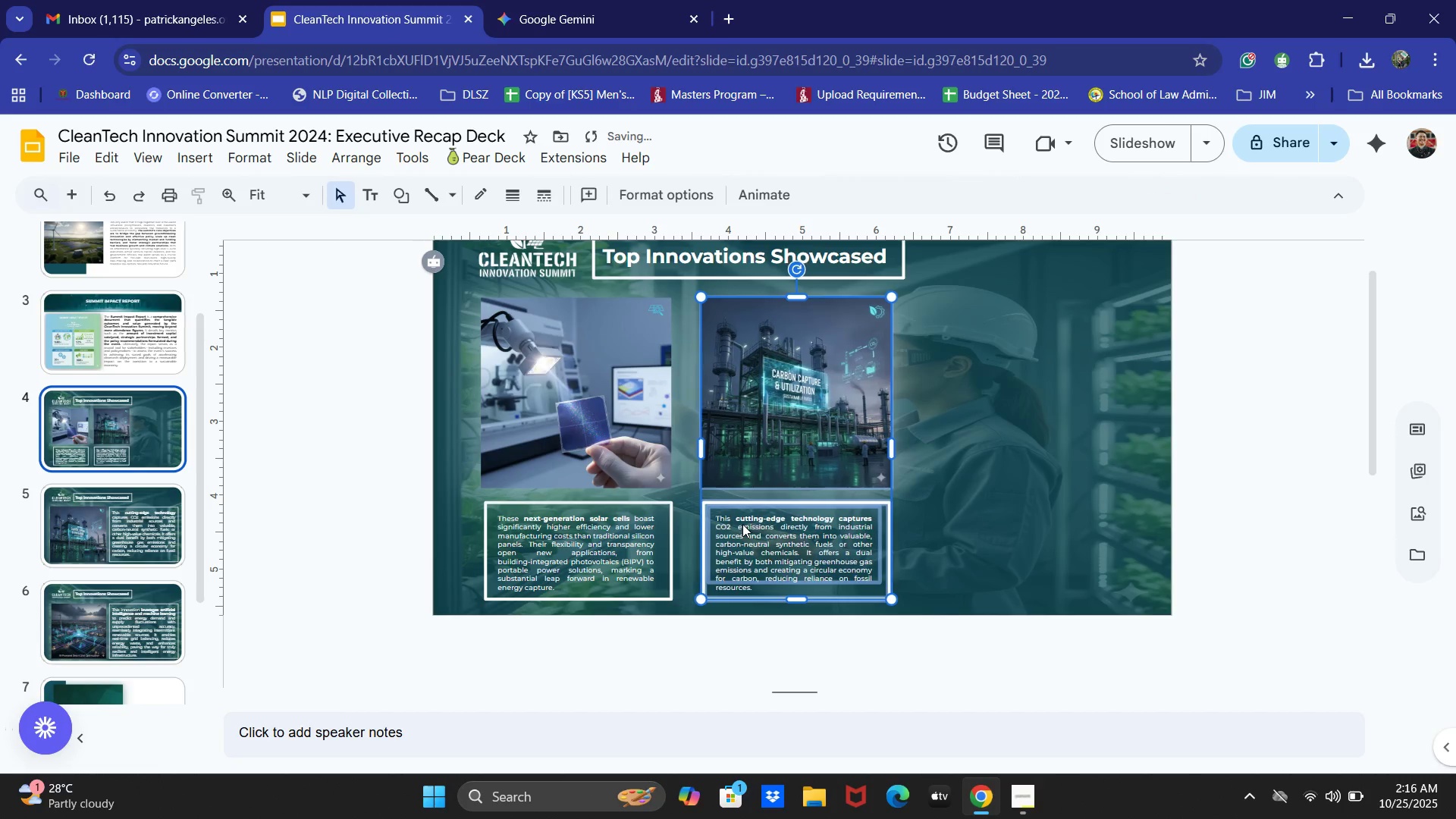 
key(ArrowRight)
 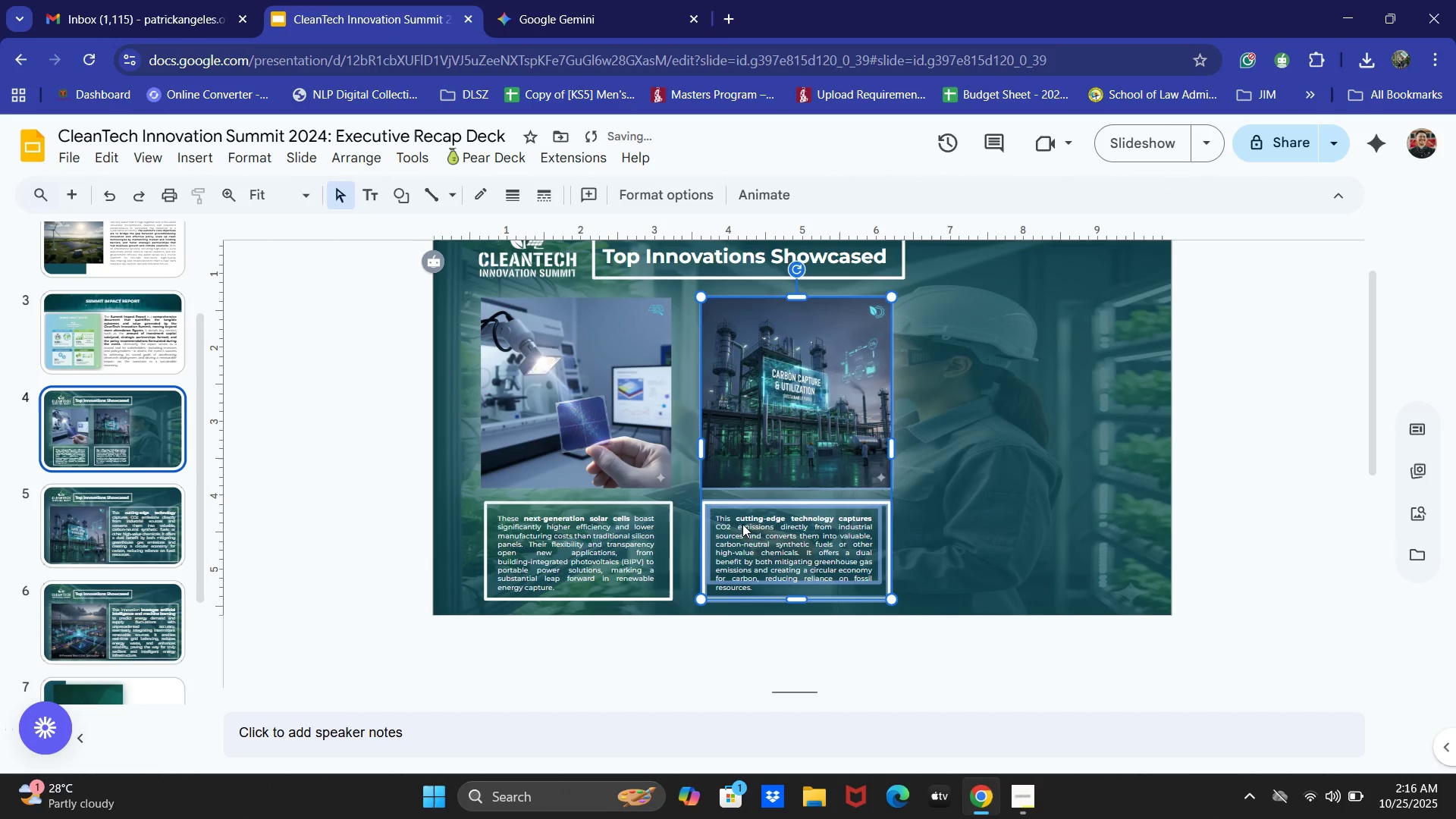 
key(ArrowRight)
 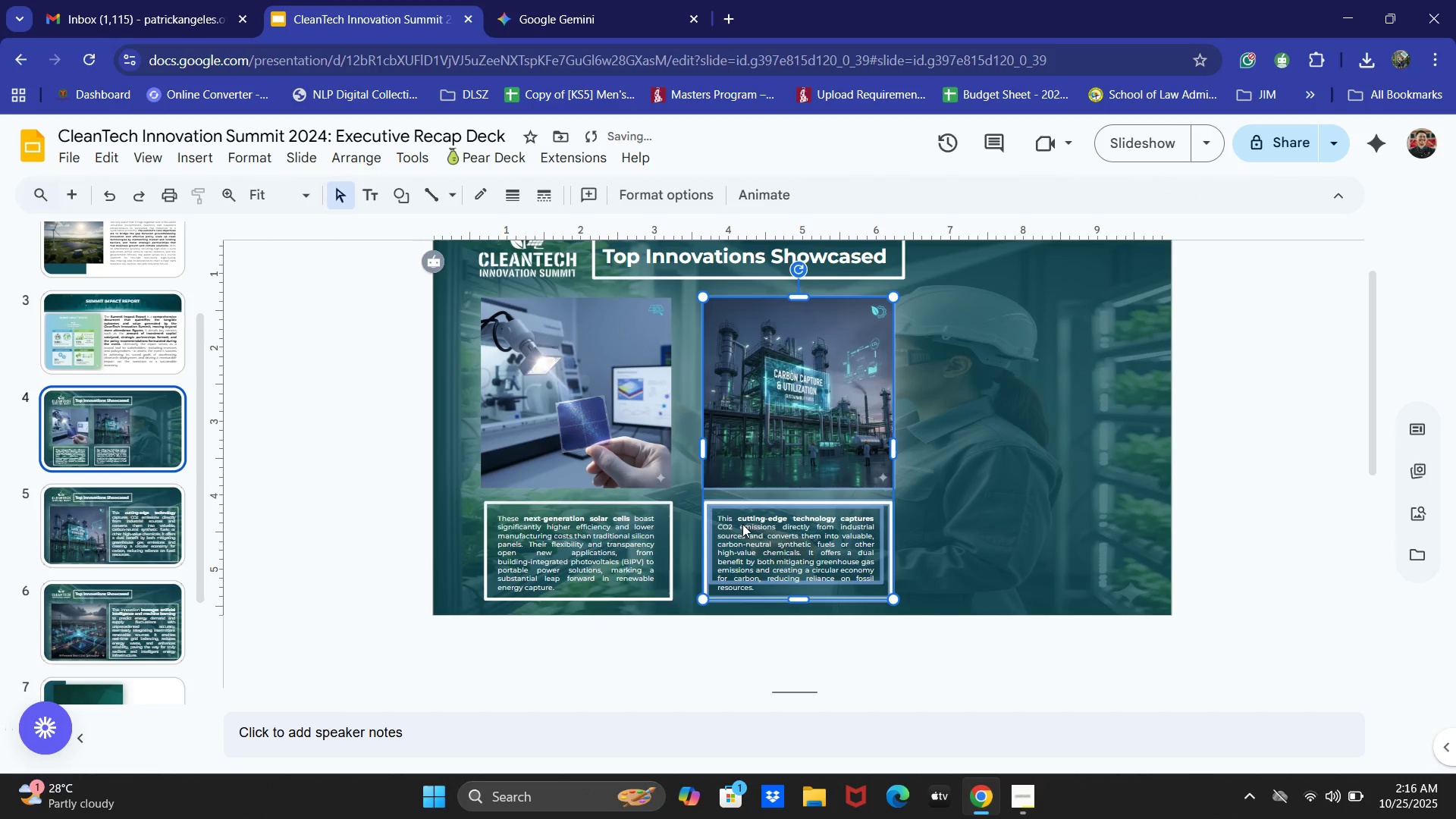 
key(ArrowRight)
 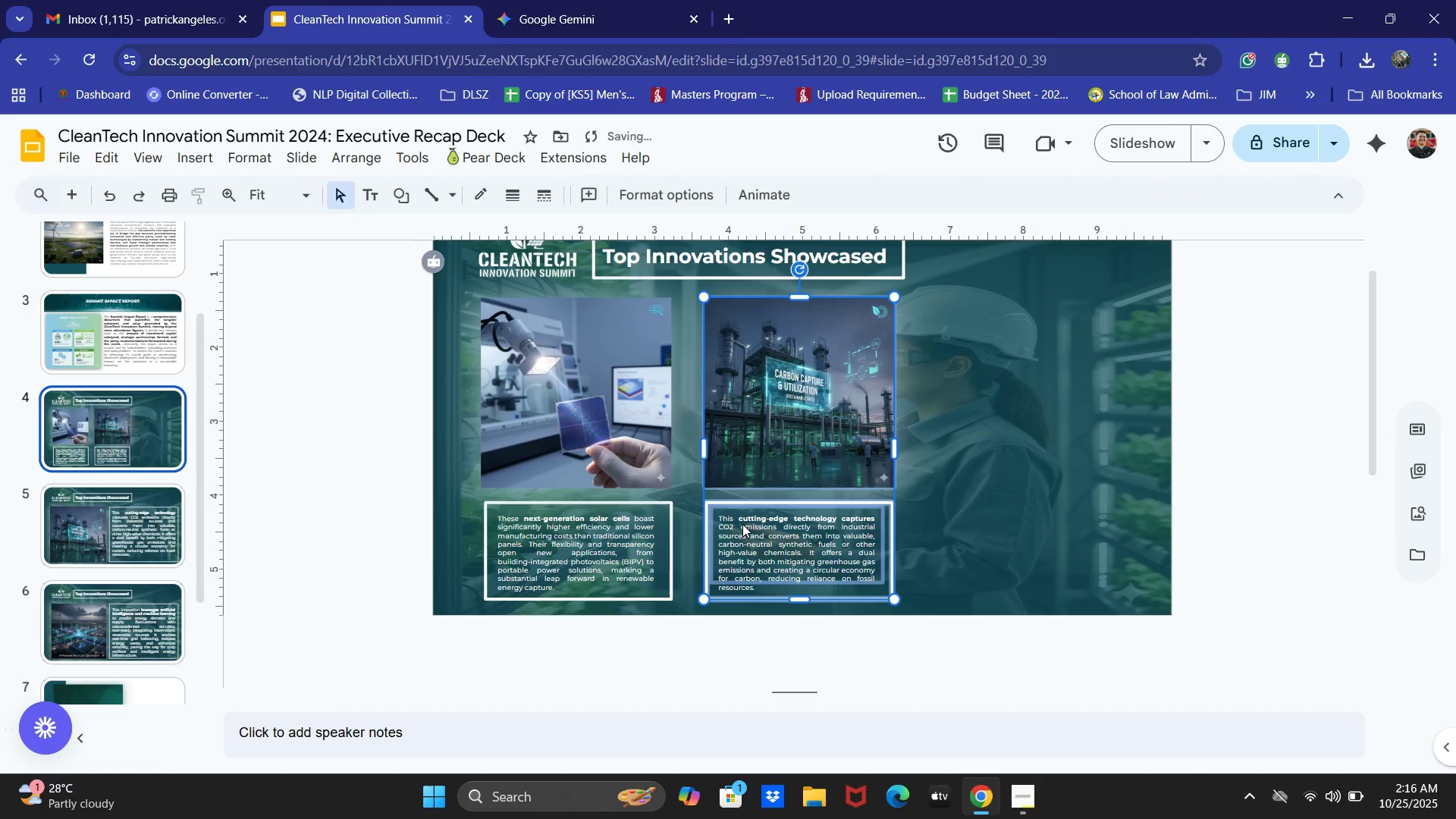 
key(ArrowUp)
 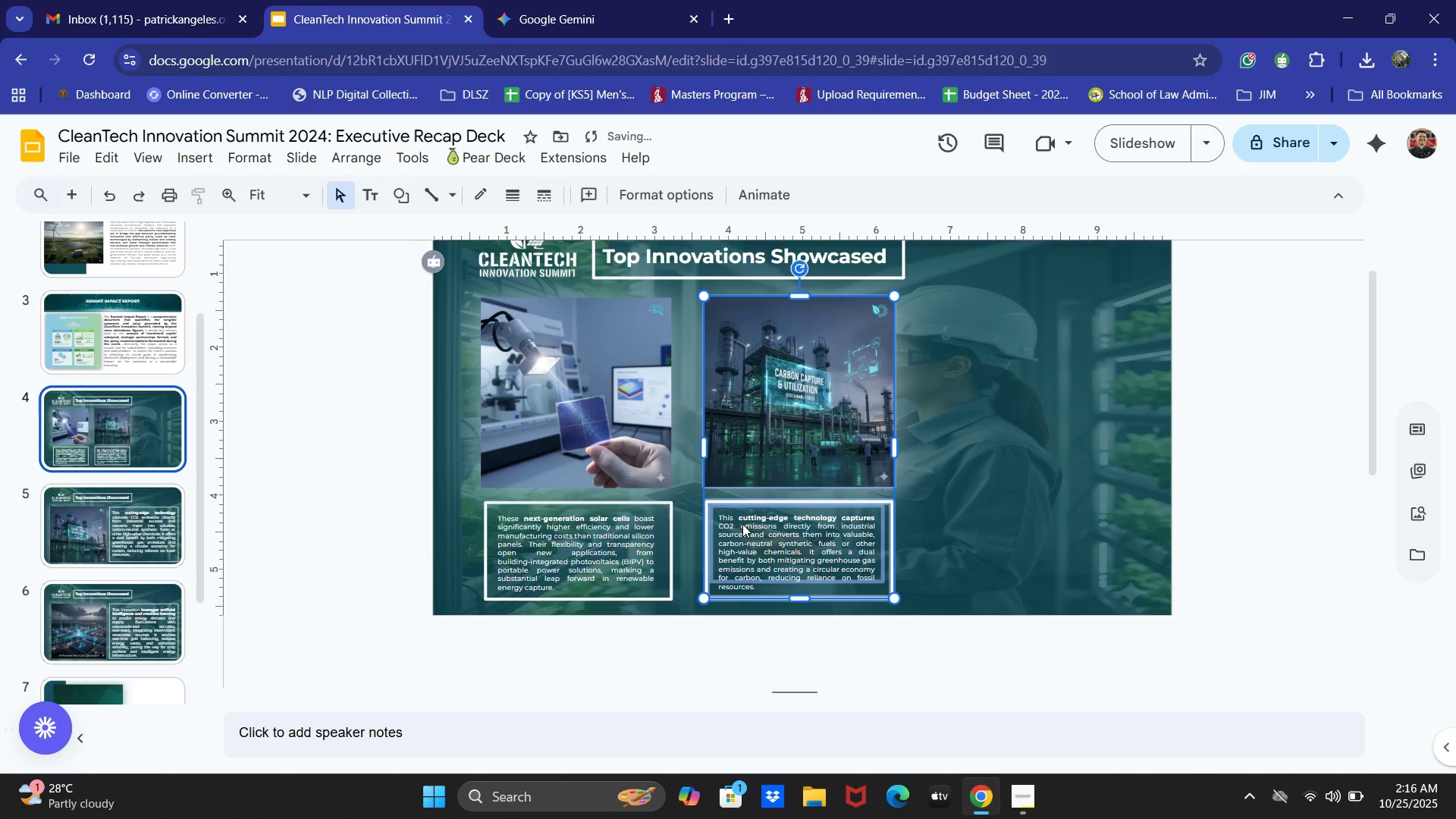 
key(ArrowDown)
 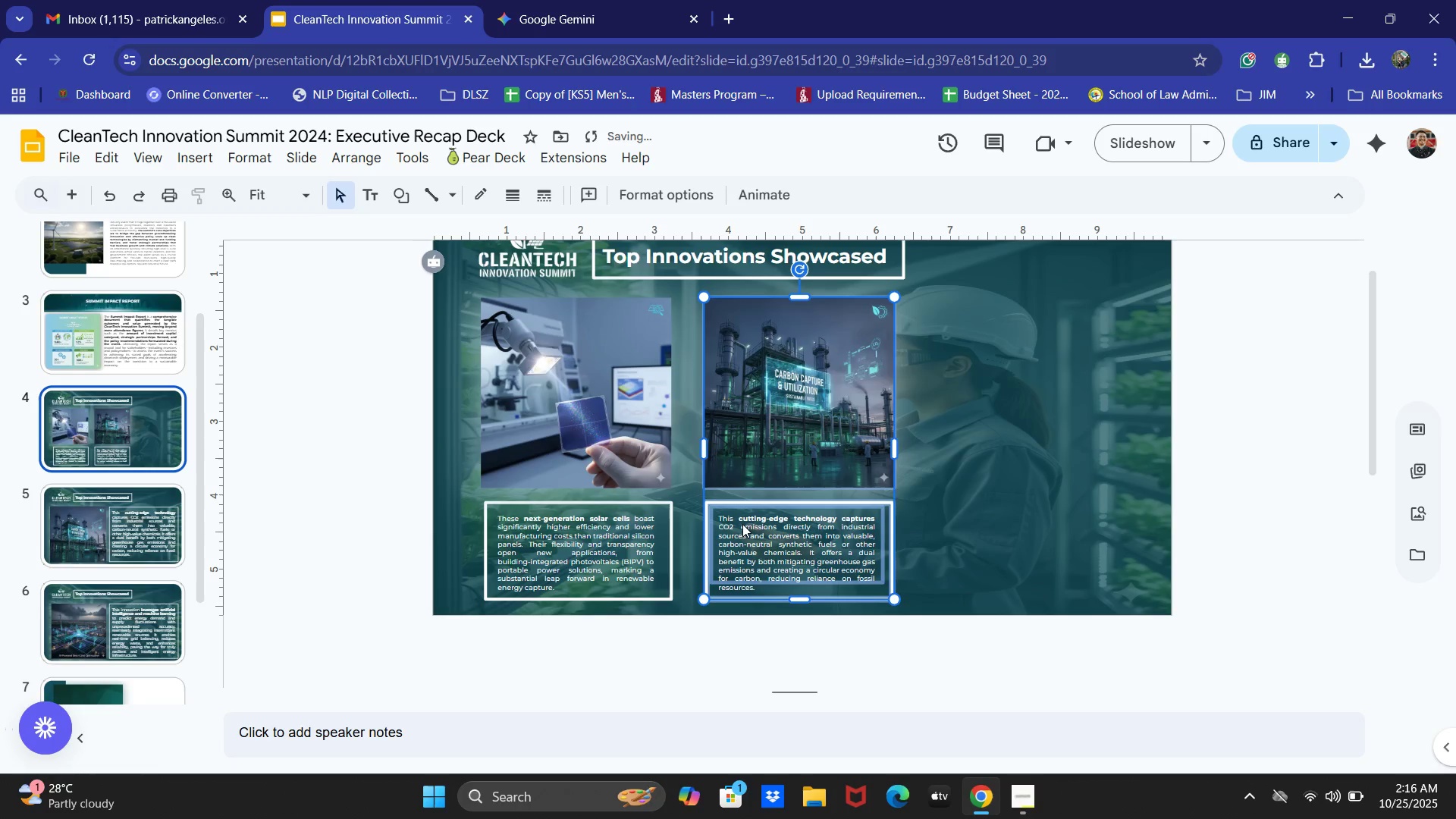 
key(ArrowRight)
 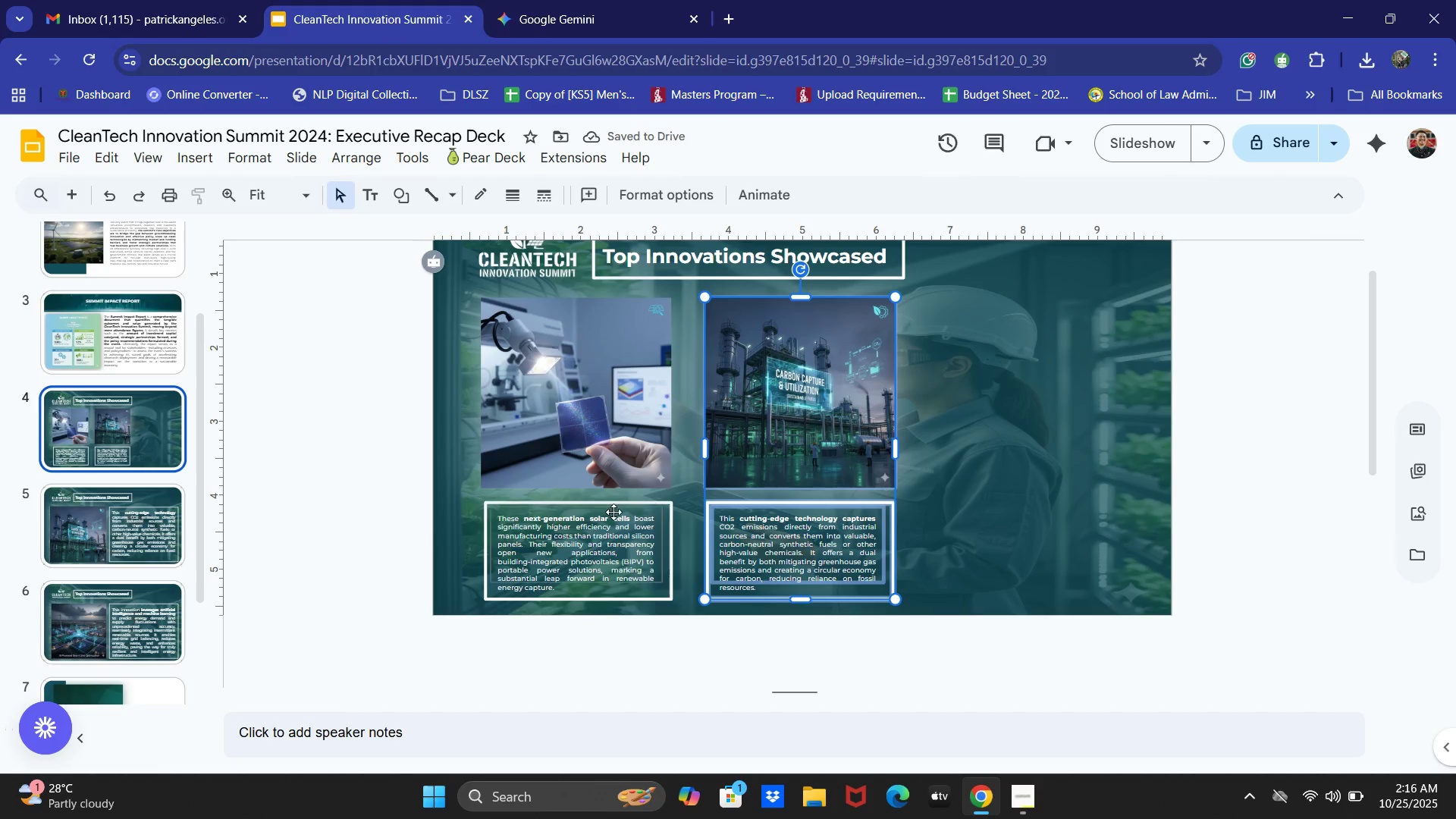 
wait(6.88)
 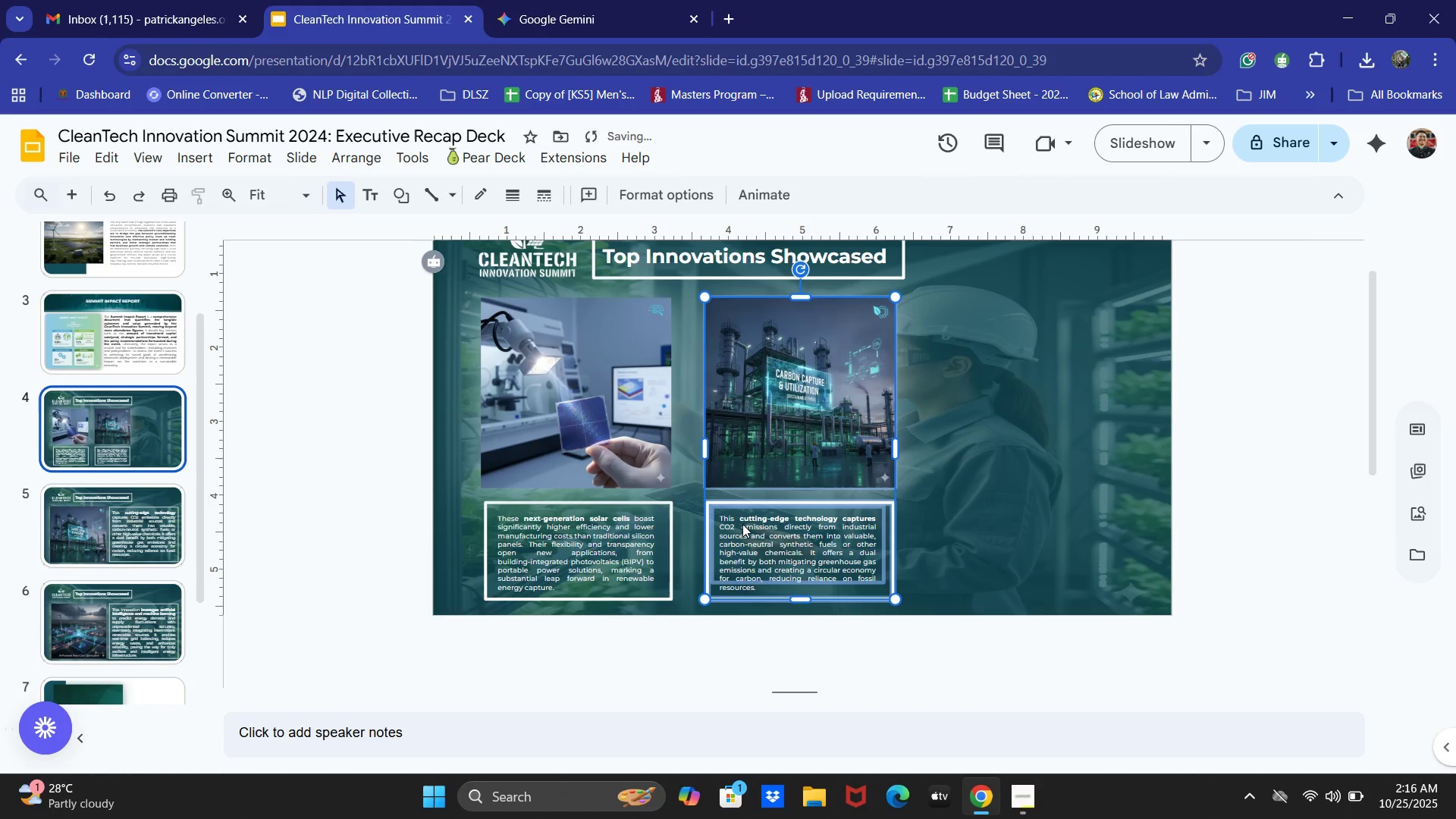 
key(Backspace)
 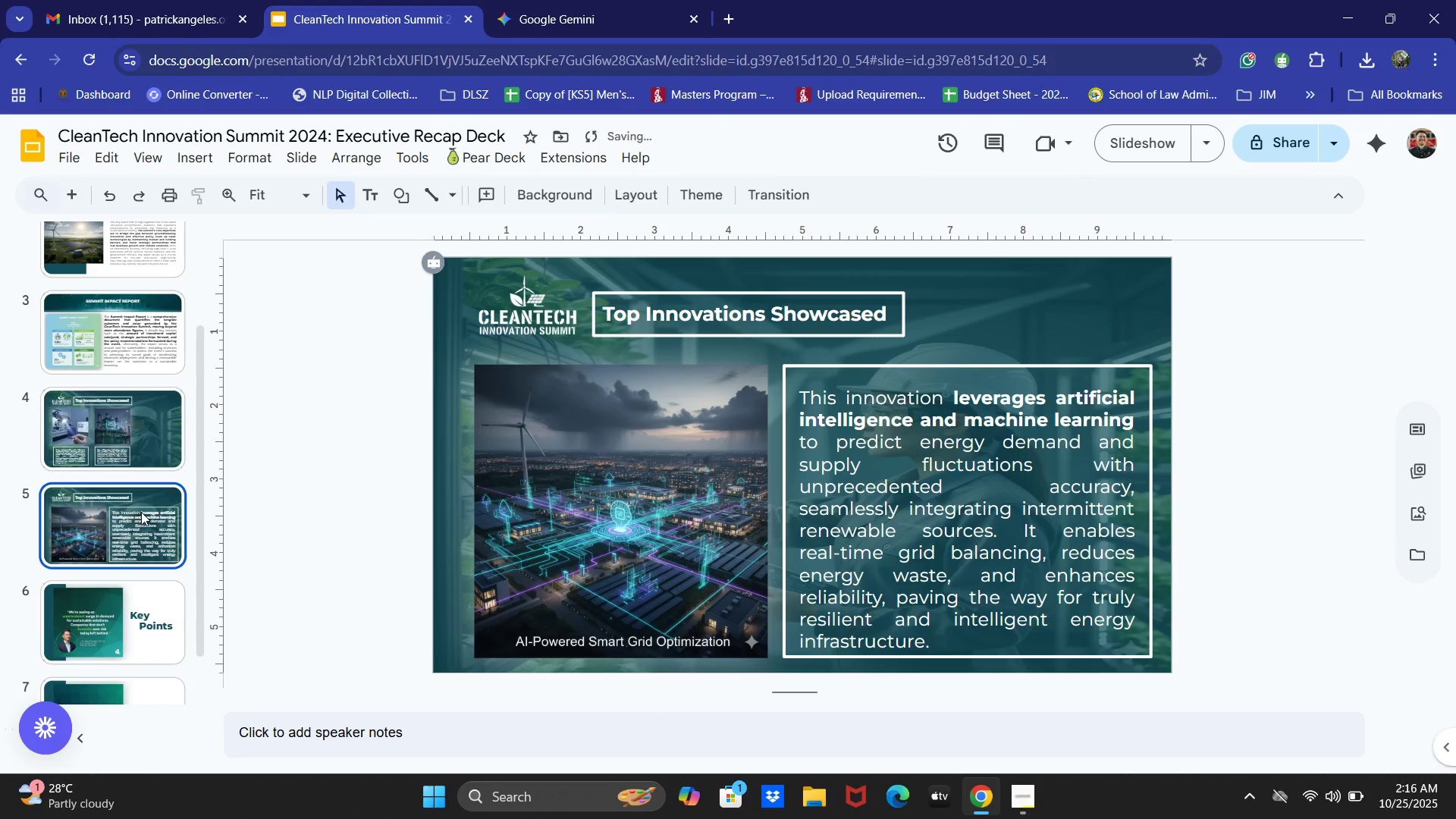 
left_click([594, 538])
 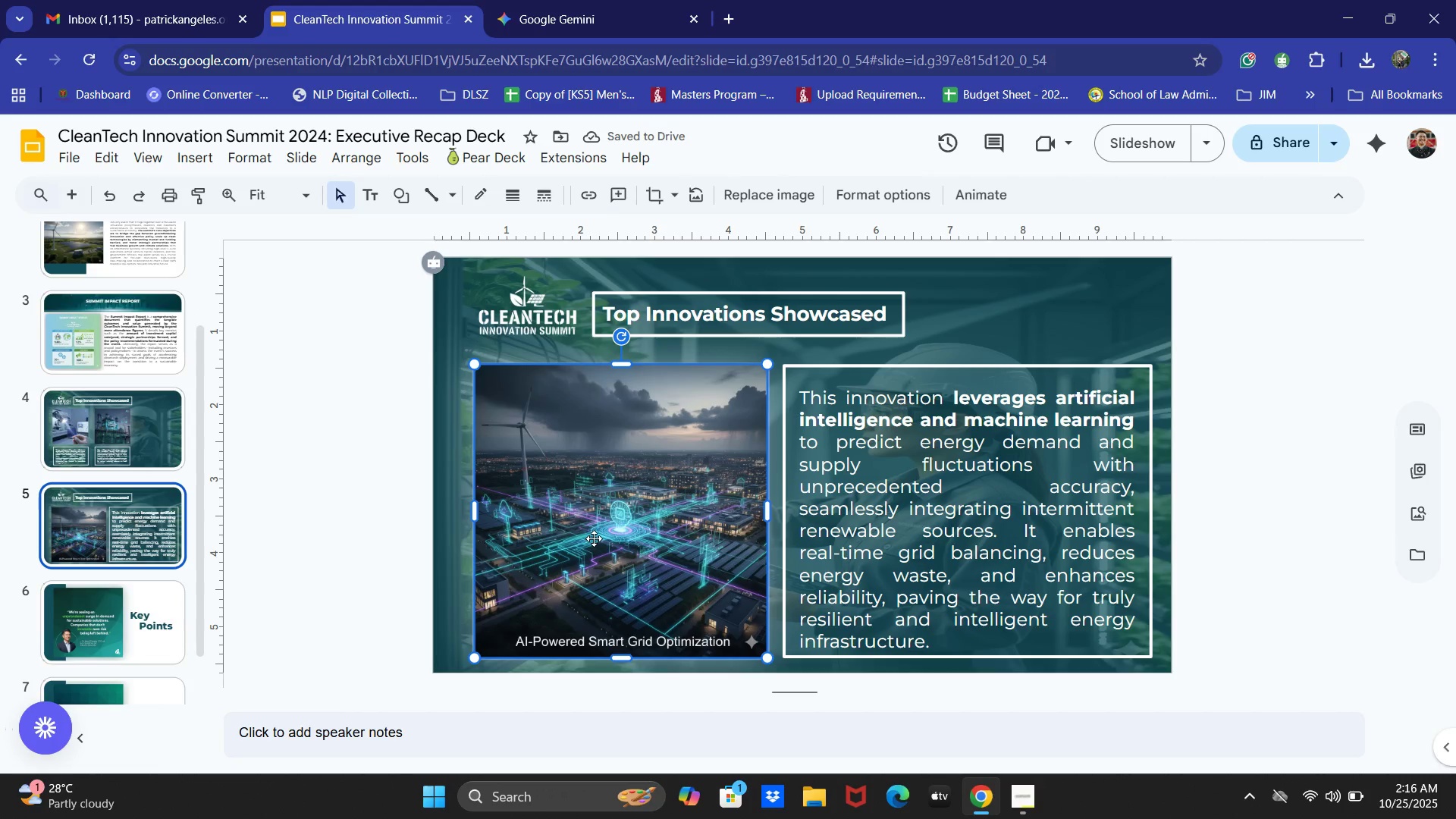 
key(Control+C)
 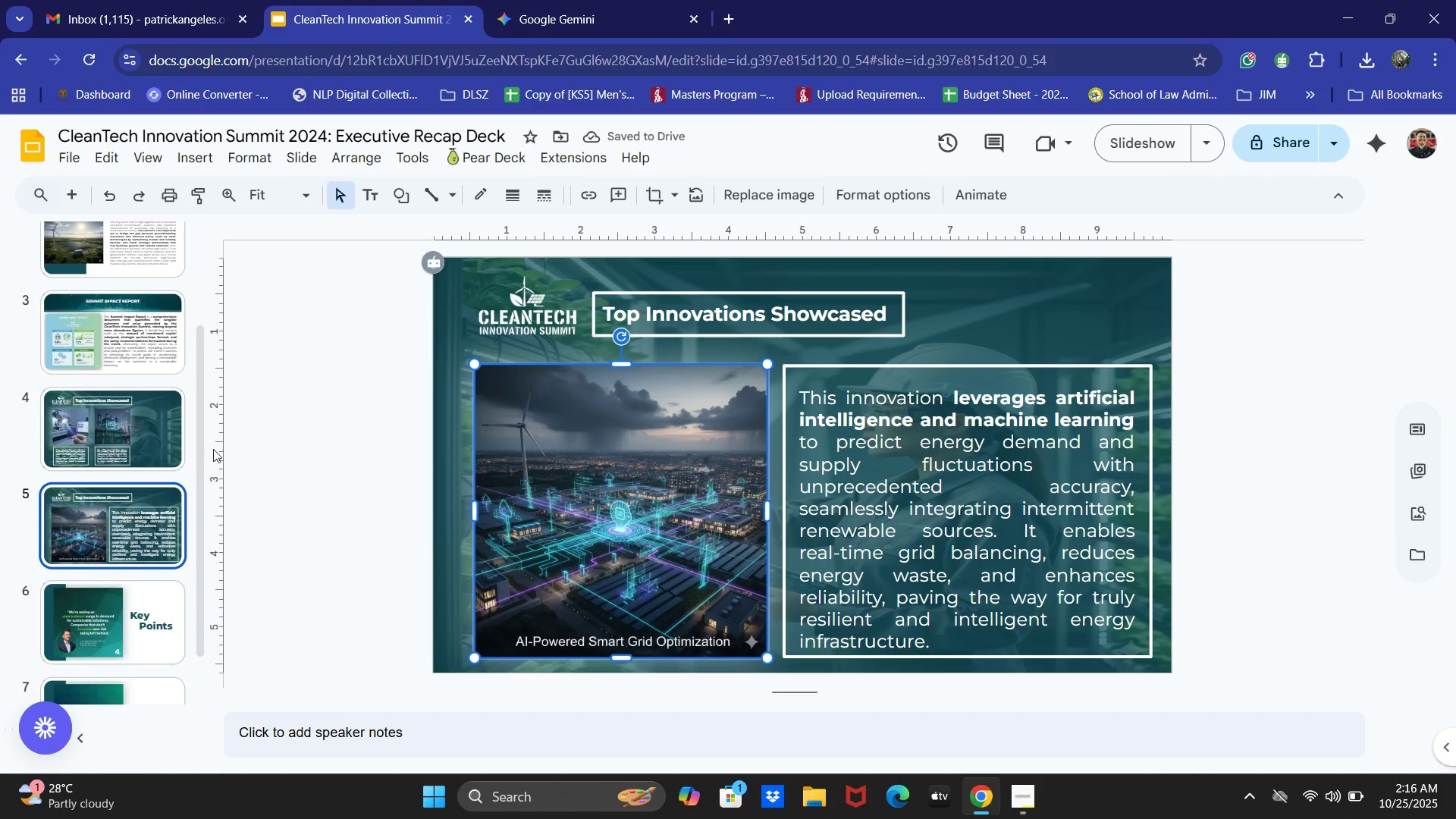 
left_click([118, 422])
 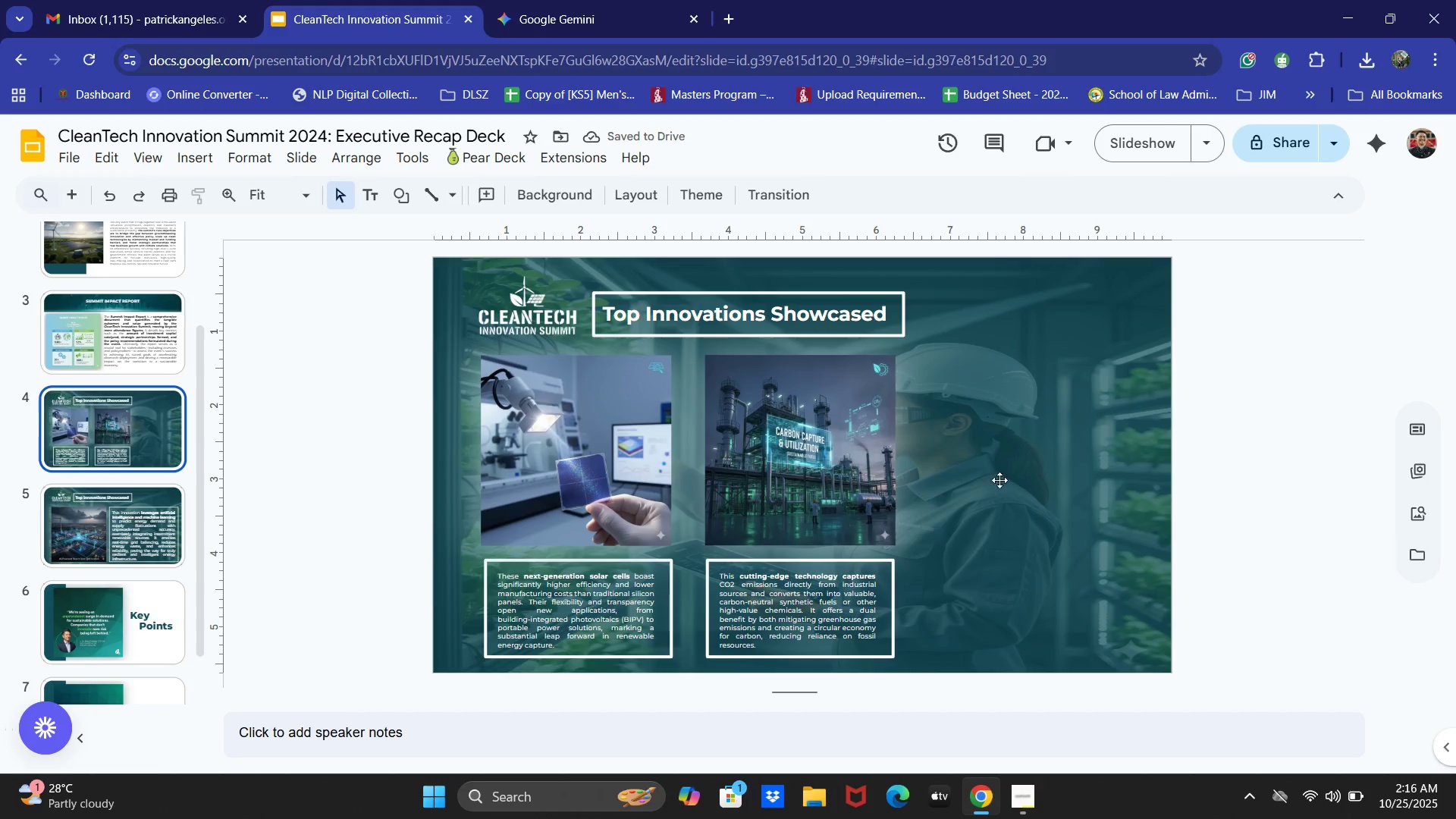 
key(Control+V)
 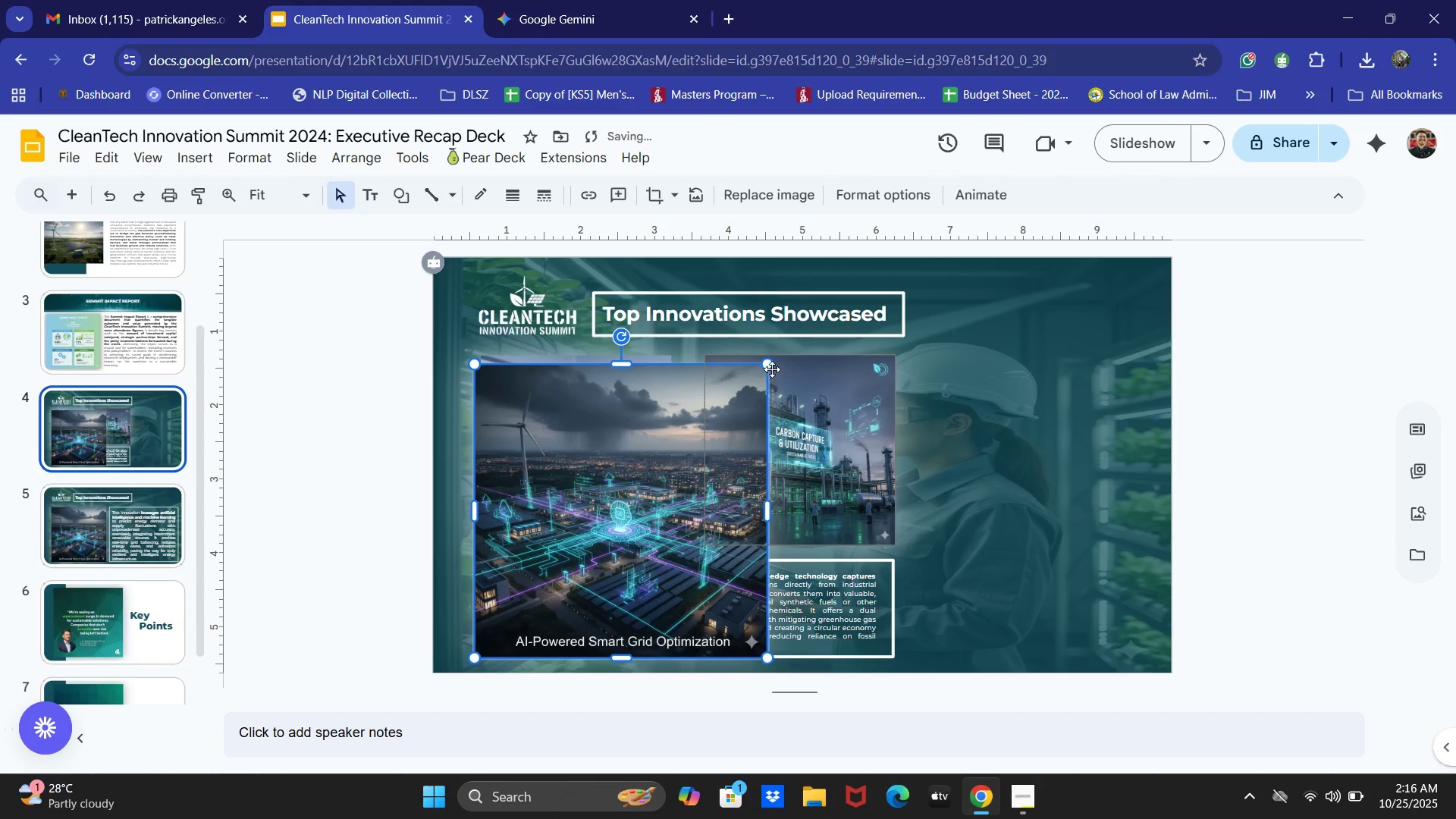 
left_click_drag(start_coordinate=[770, 366], to_coordinate=[633, 481])
 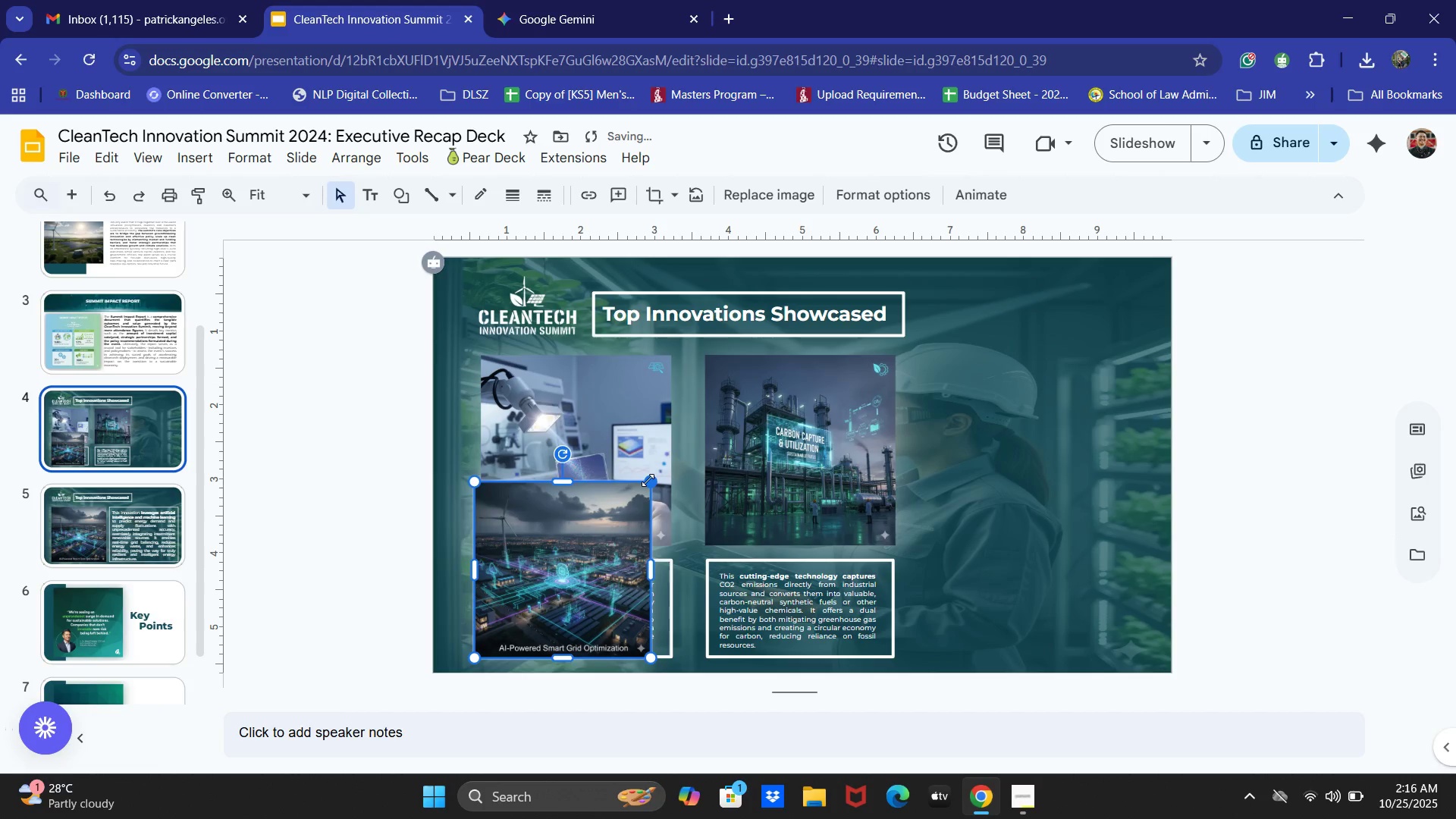 
left_click_drag(start_coordinate=[648, 480], to_coordinate=[618, 514])
 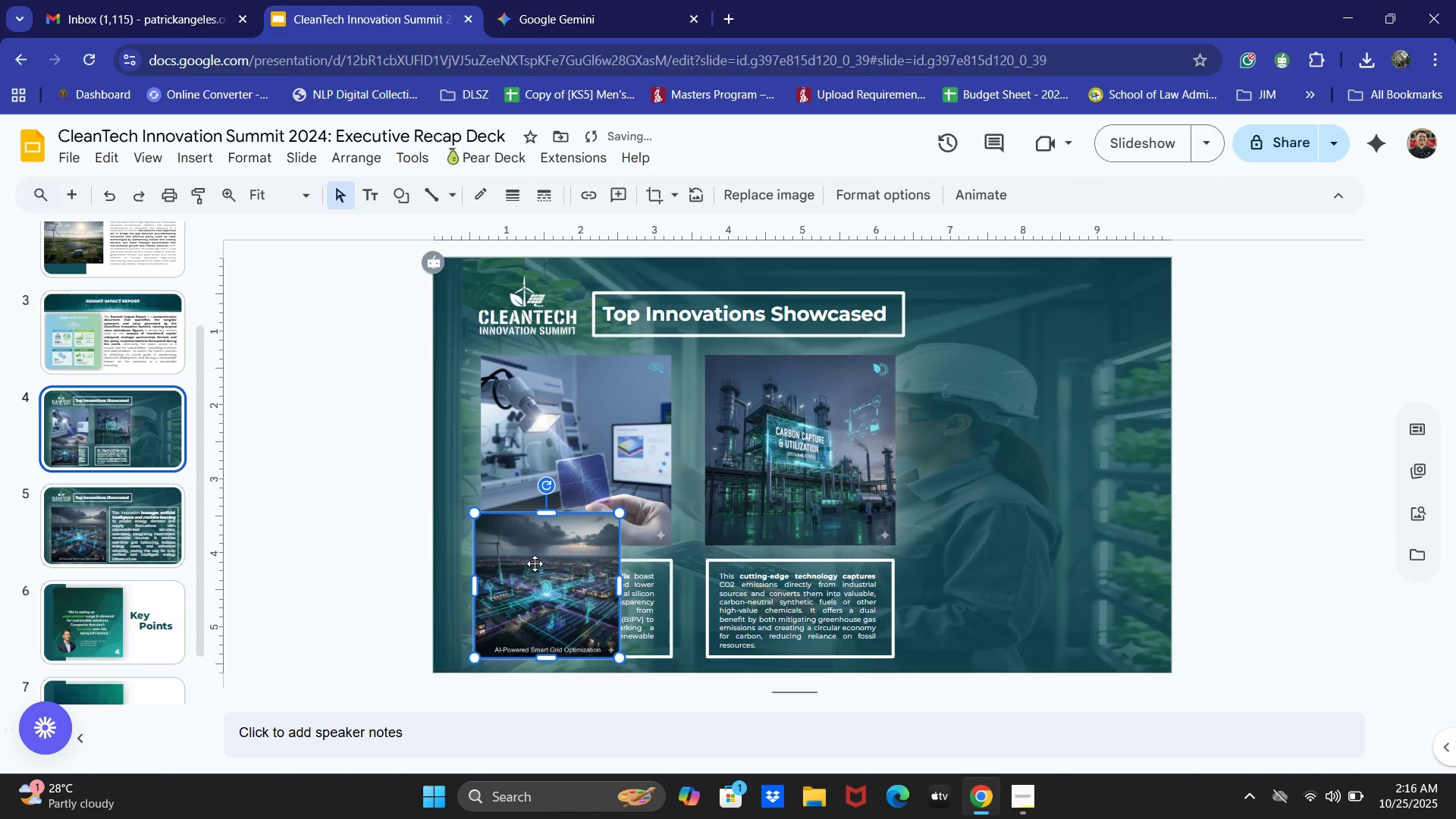 
left_click_drag(start_coordinate=[535, 563], to_coordinate=[764, 405])
 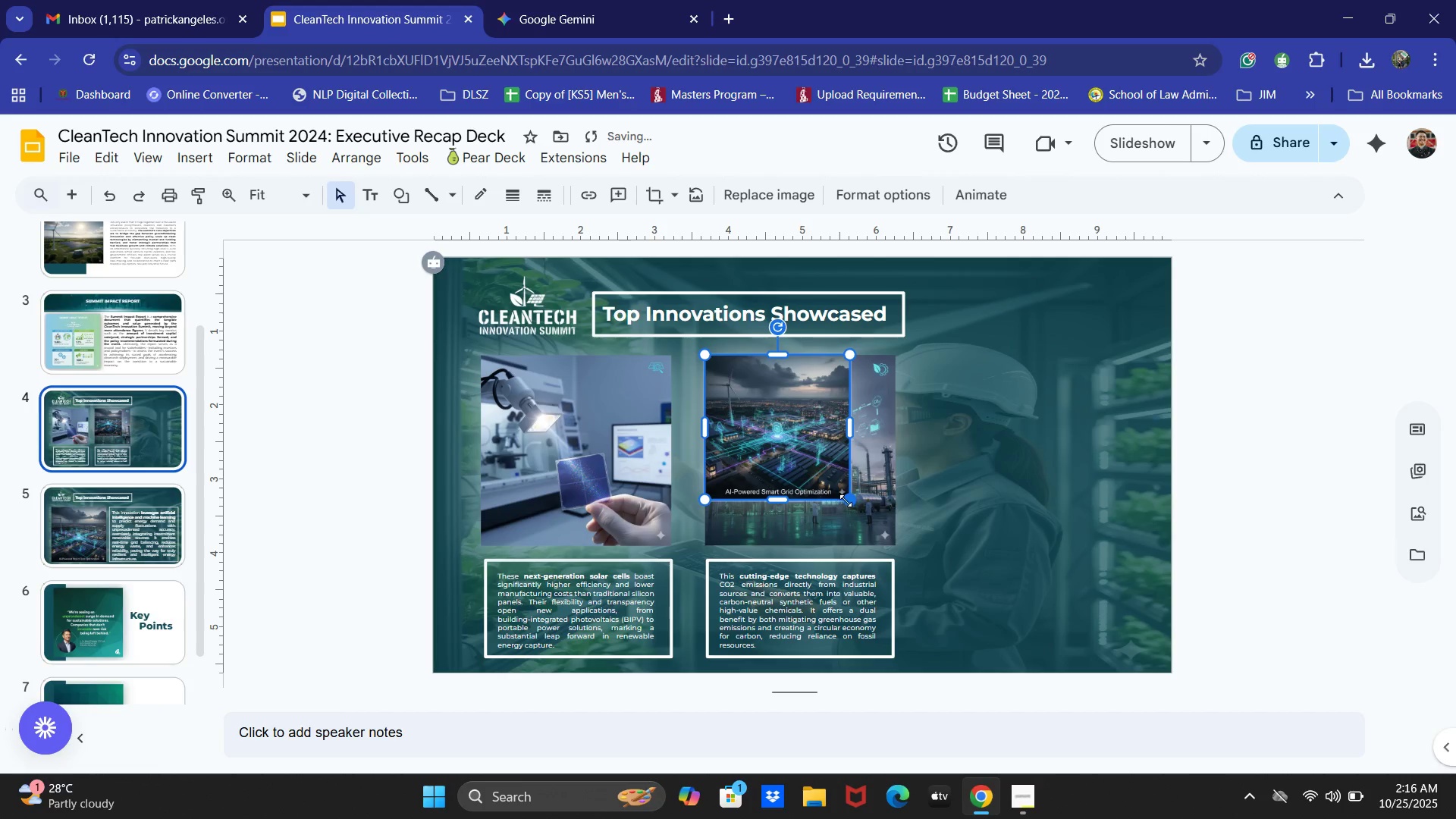 
left_click_drag(start_coordinate=[846, 501], to_coordinate=[890, 537])
 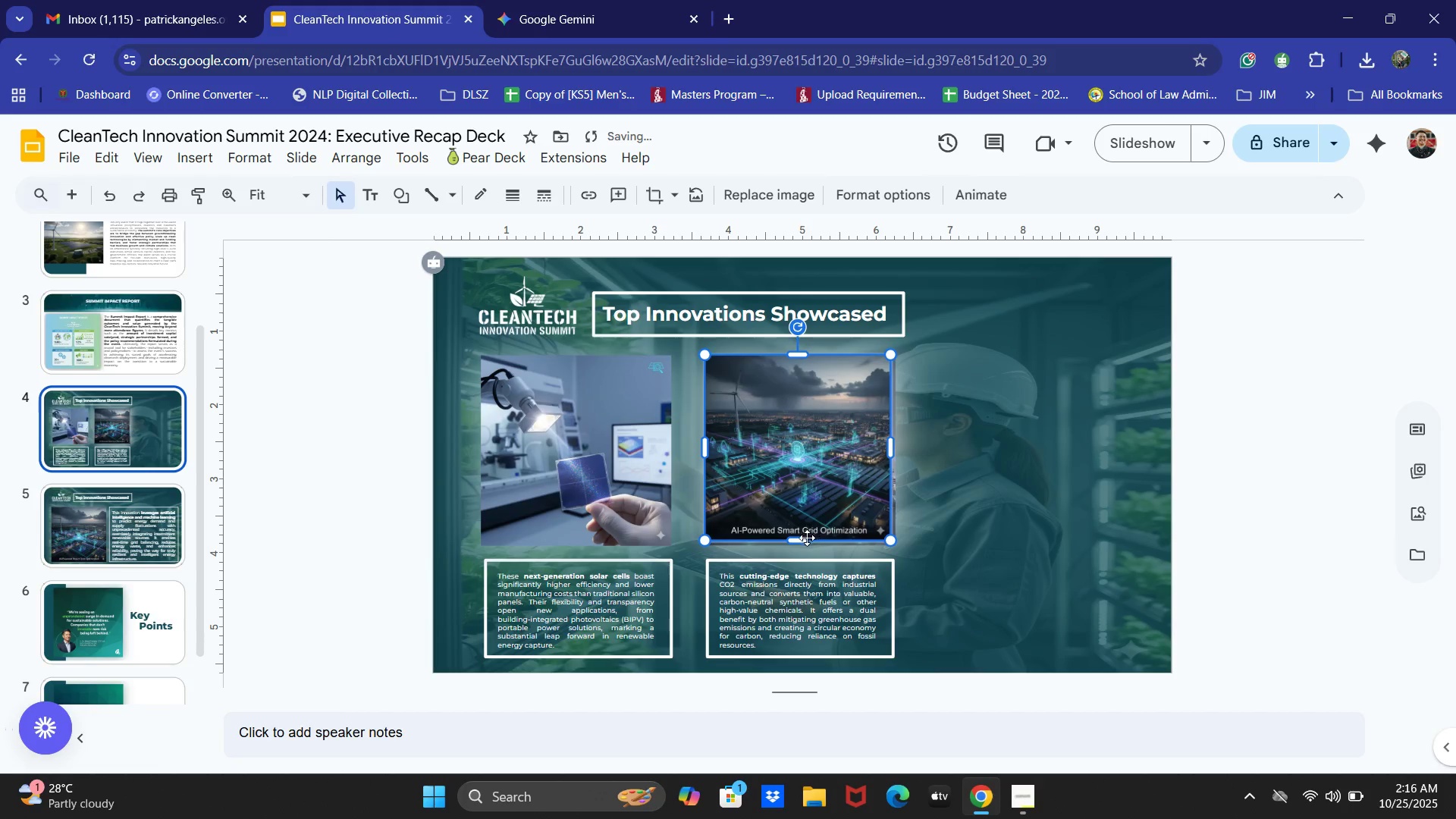 
left_click_drag(start_coordinate=[804, 538], to_coordinate=[805, 542])
 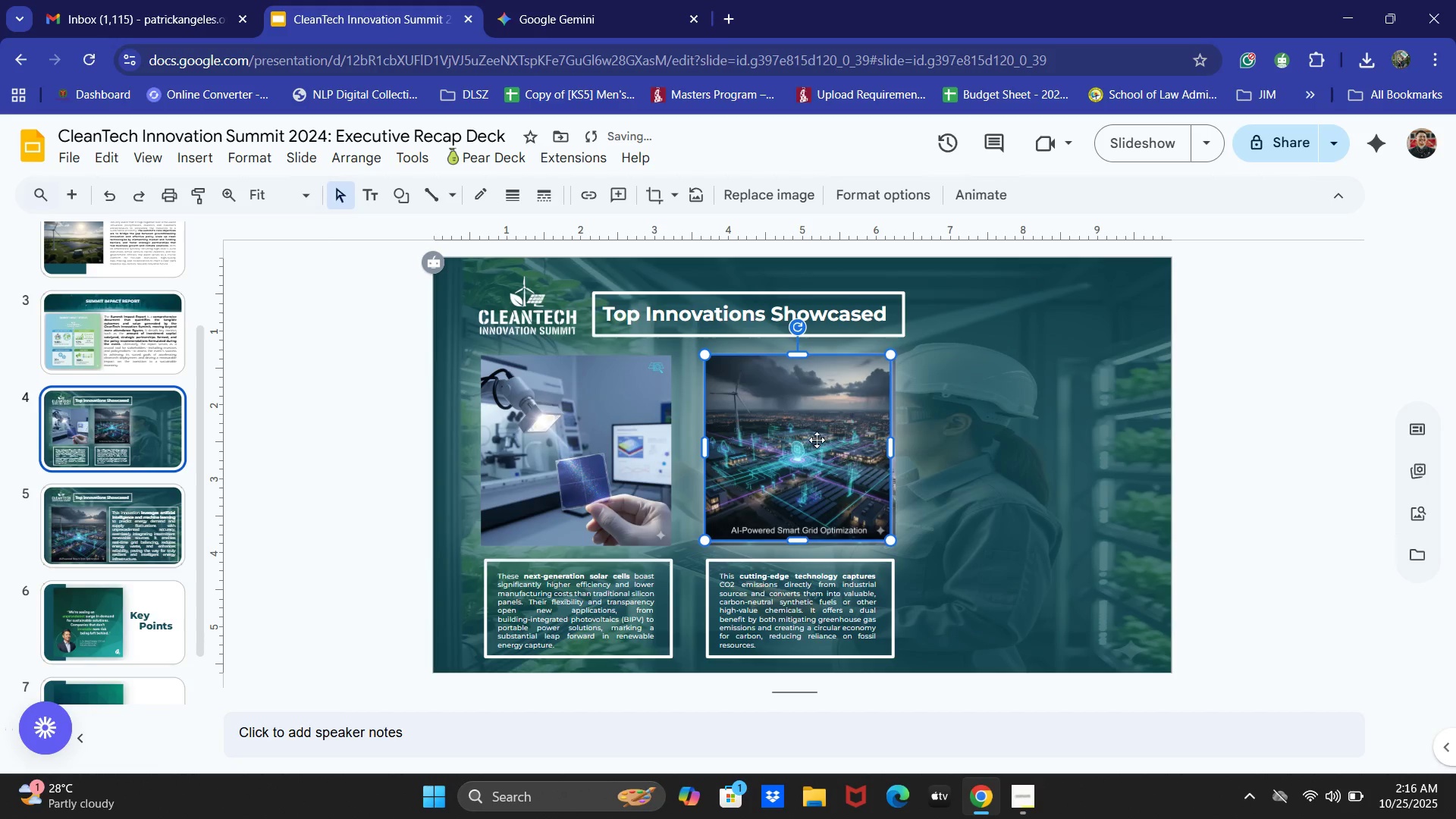 
left_click_drag(start_coordinate=[817, 440], to_coordinate=[1035, 437])
 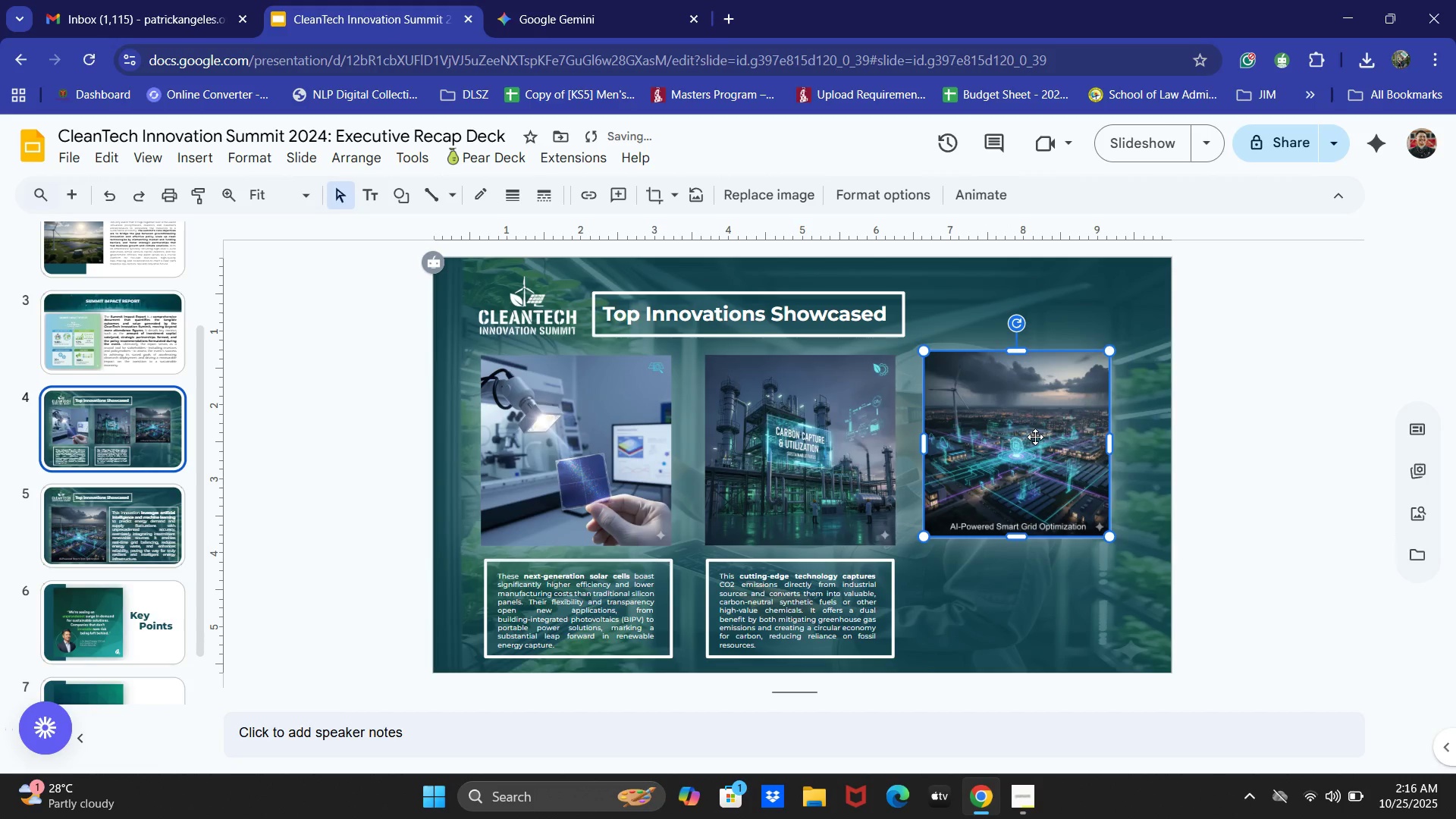 
left_click_drag(start_coordinate=[1035, 437], to_coordinate=[1039, 437])
 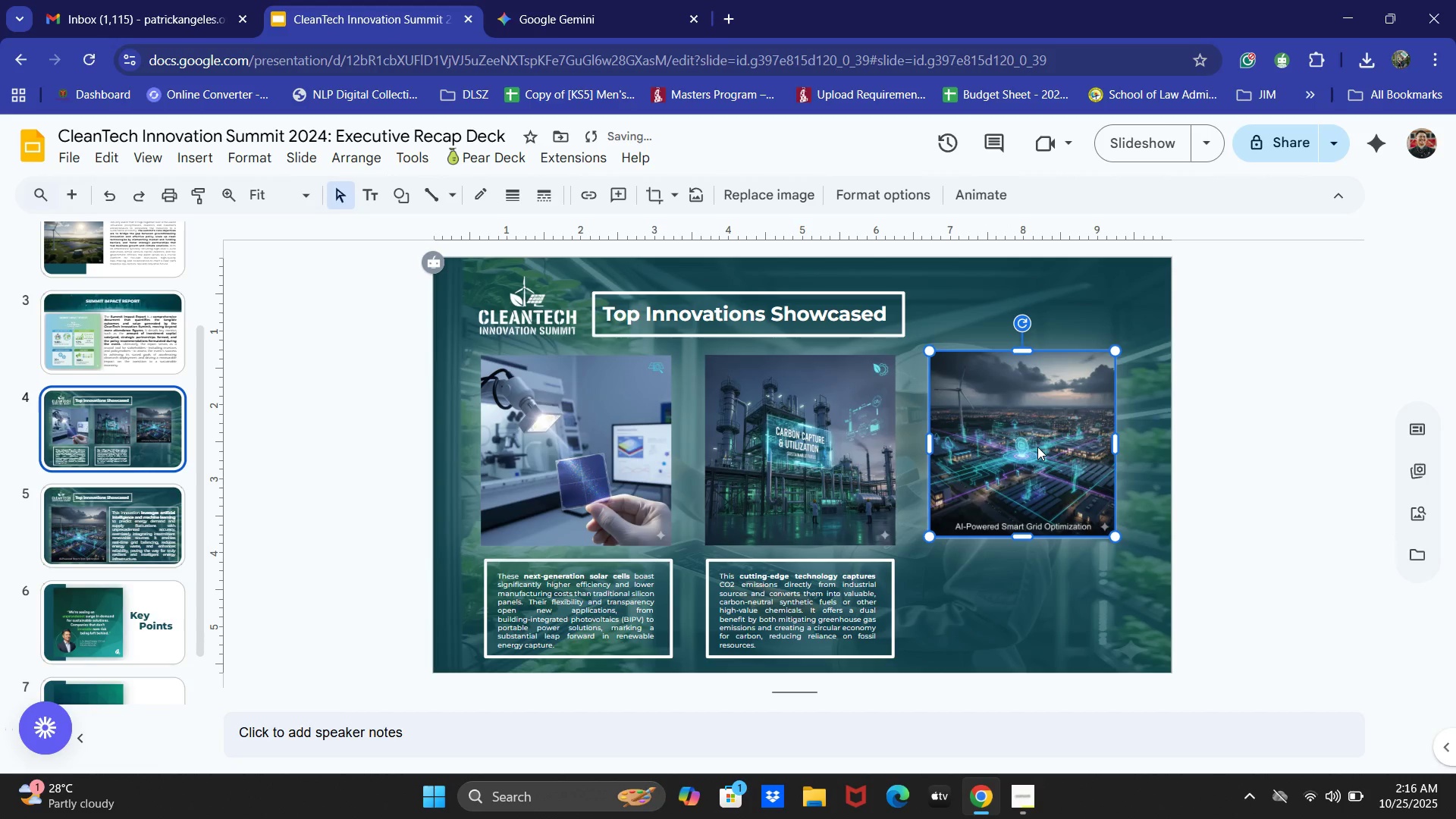 
left_click([1037, 447])
 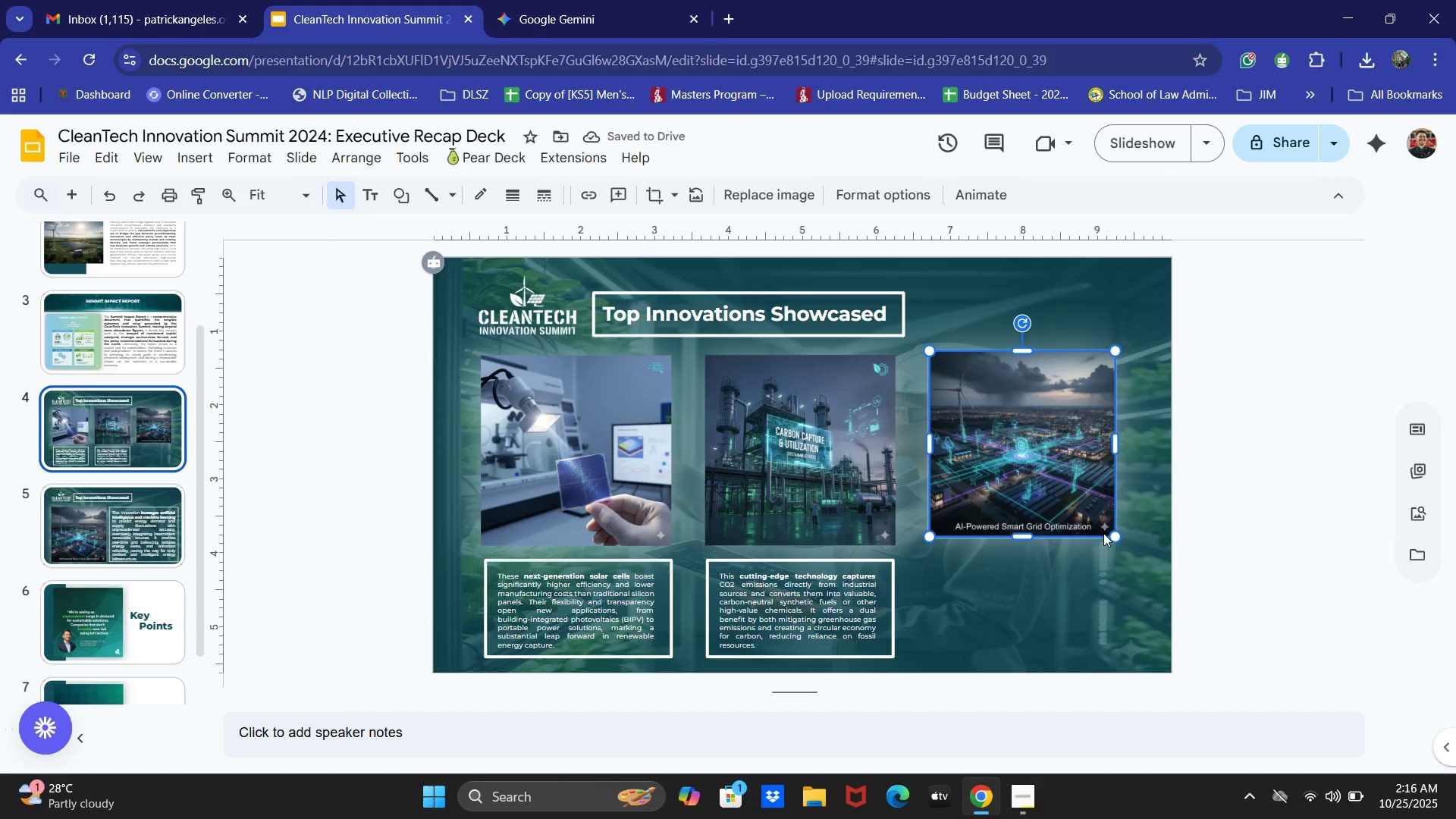 
left_click_drag(start_coordinate=[1114, 535], to_coordinate=[1118, 541])
 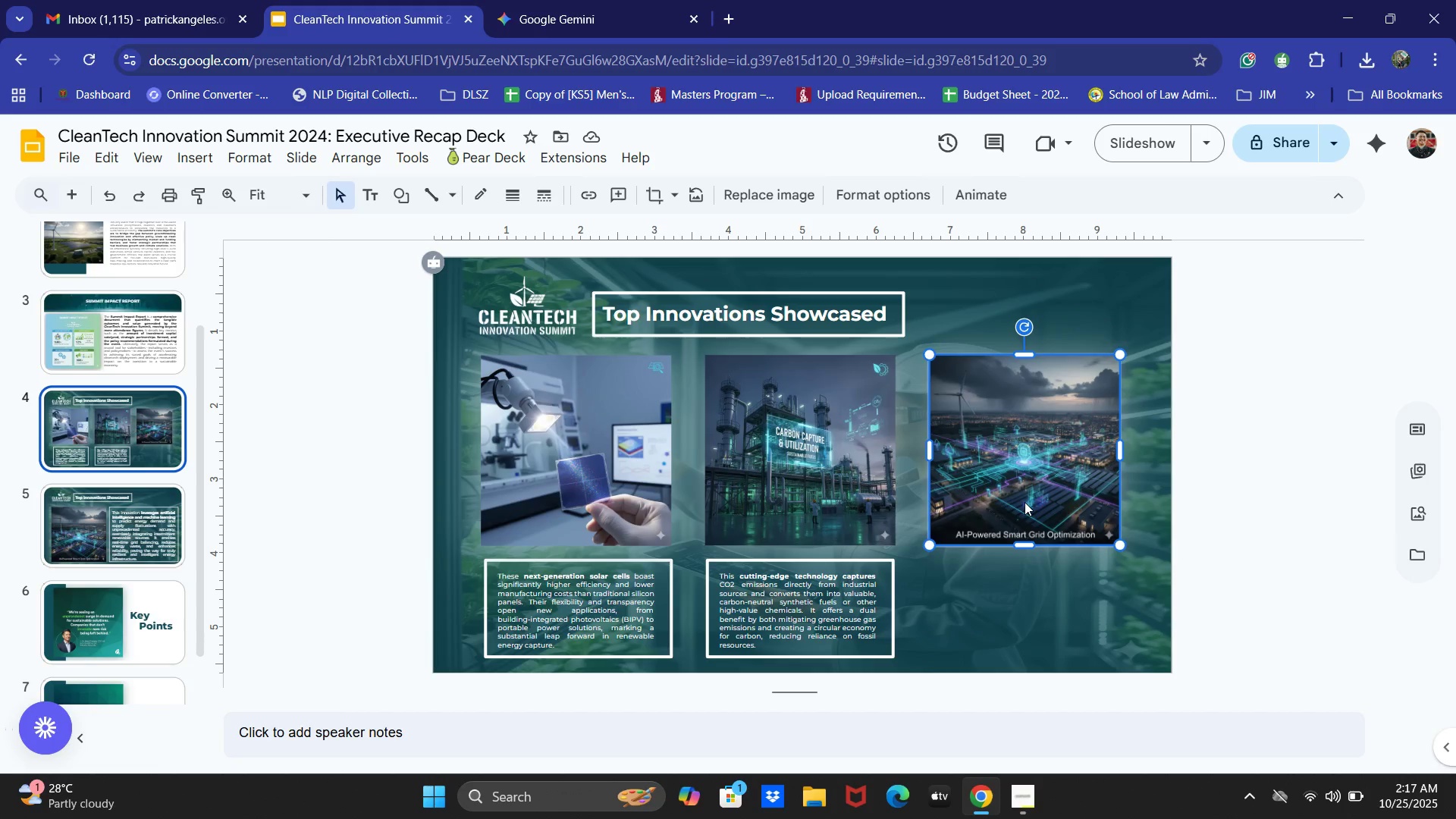 
wait(38.79)
 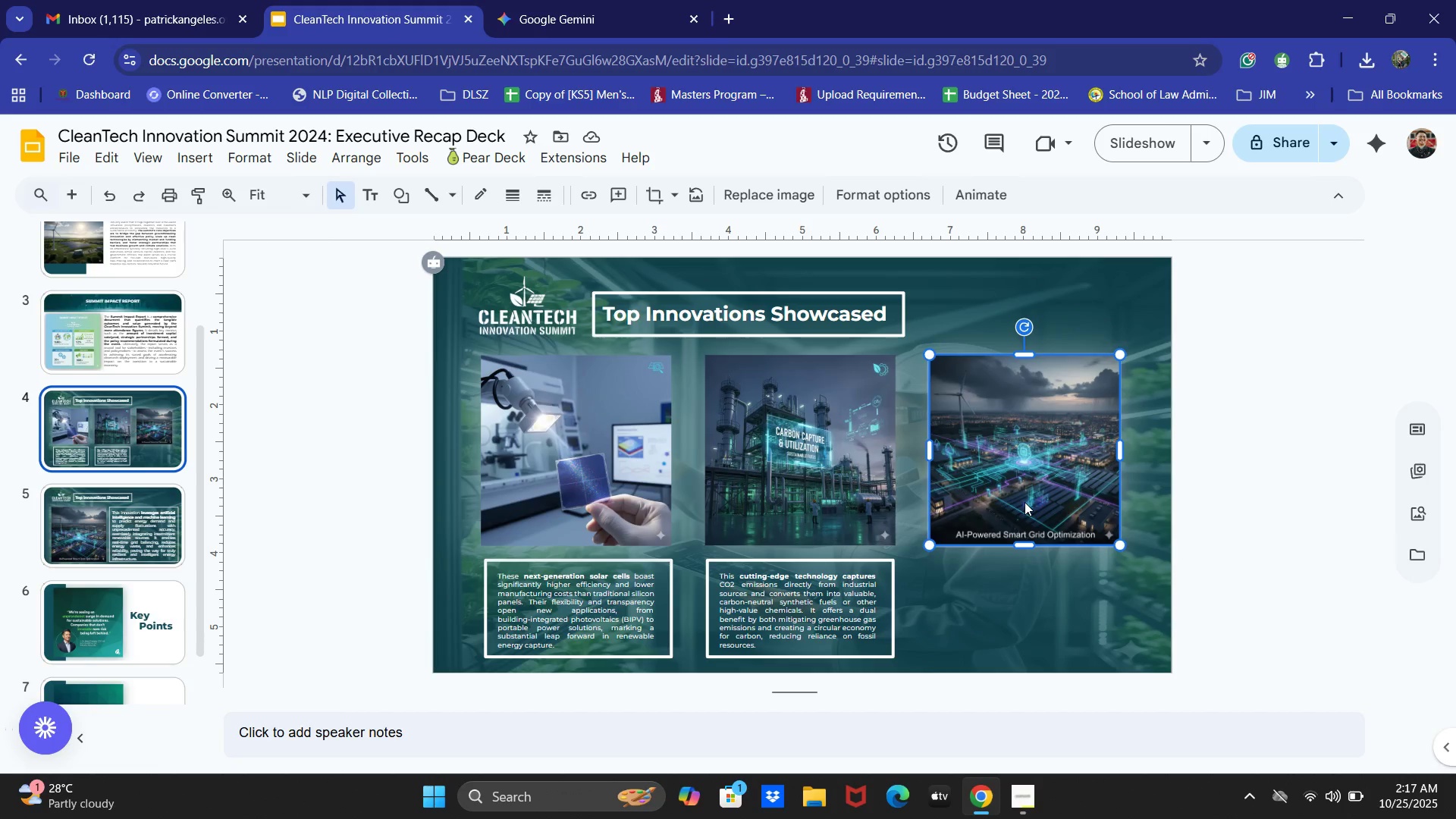 
left_click([767, 562])
 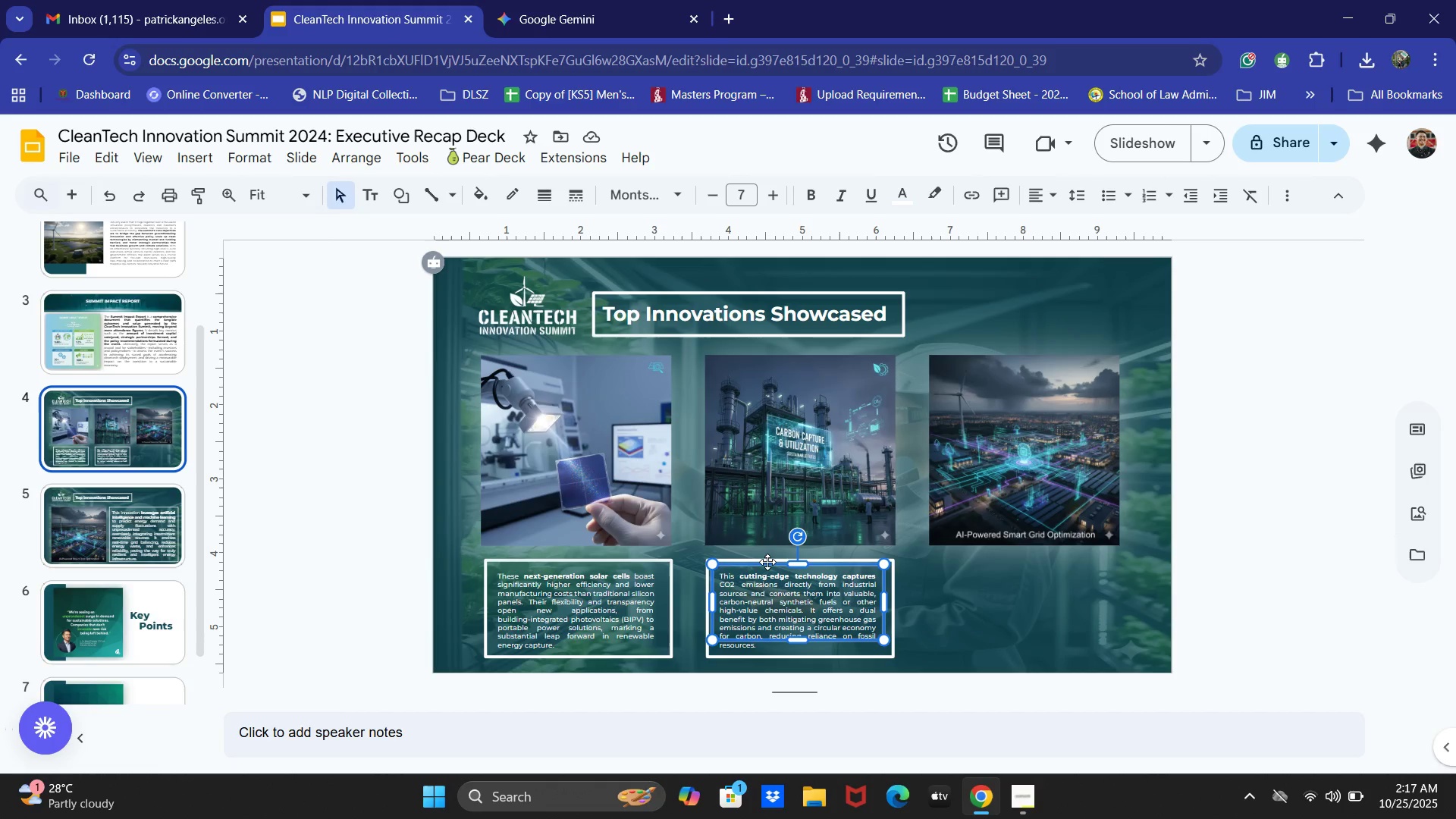 
hold_key(key=ShiftLeft, duration=1.46)
 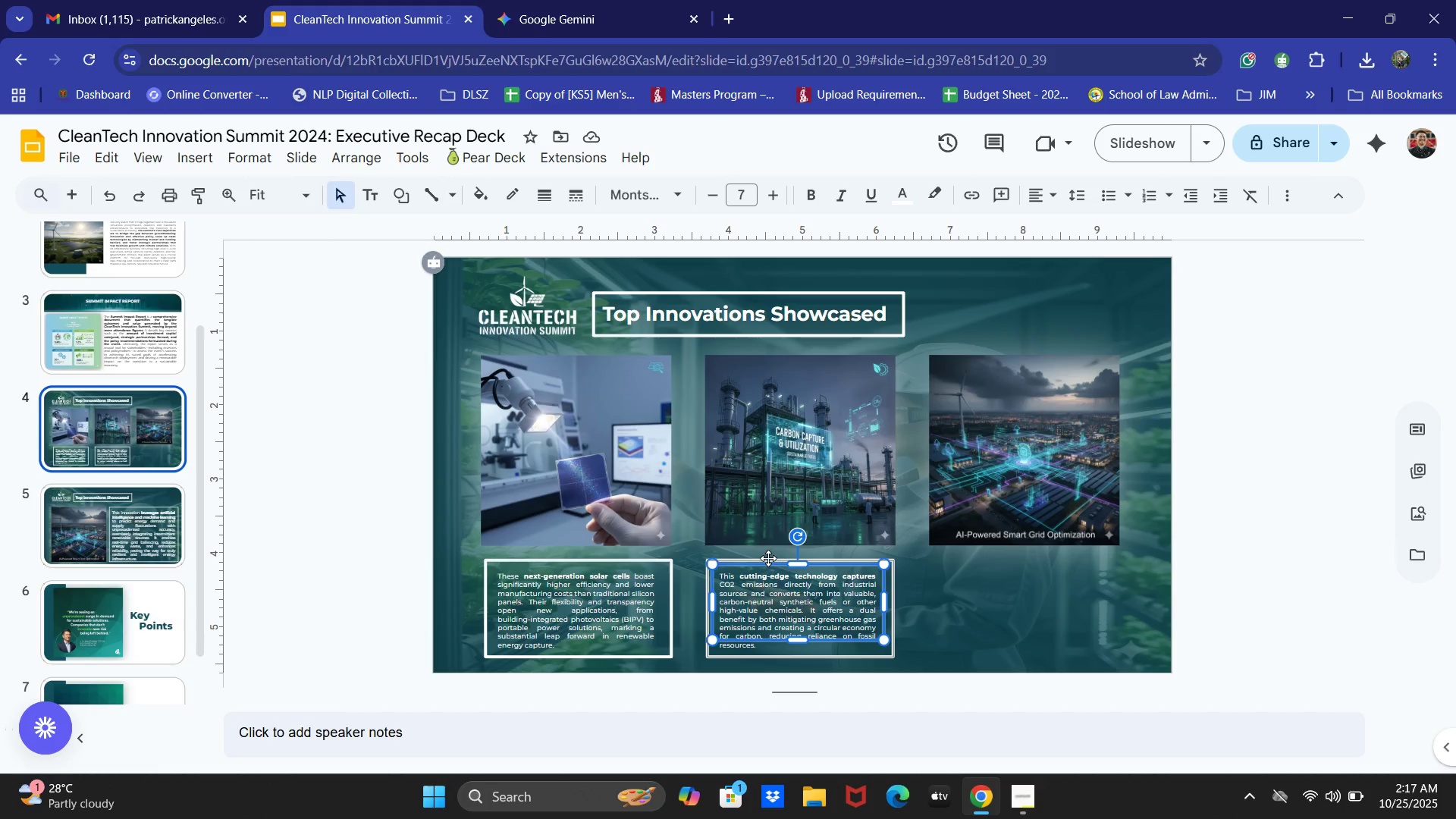 
hold_key(key=ShiftLeft, duration=0.6)
left_click([768, 558])
 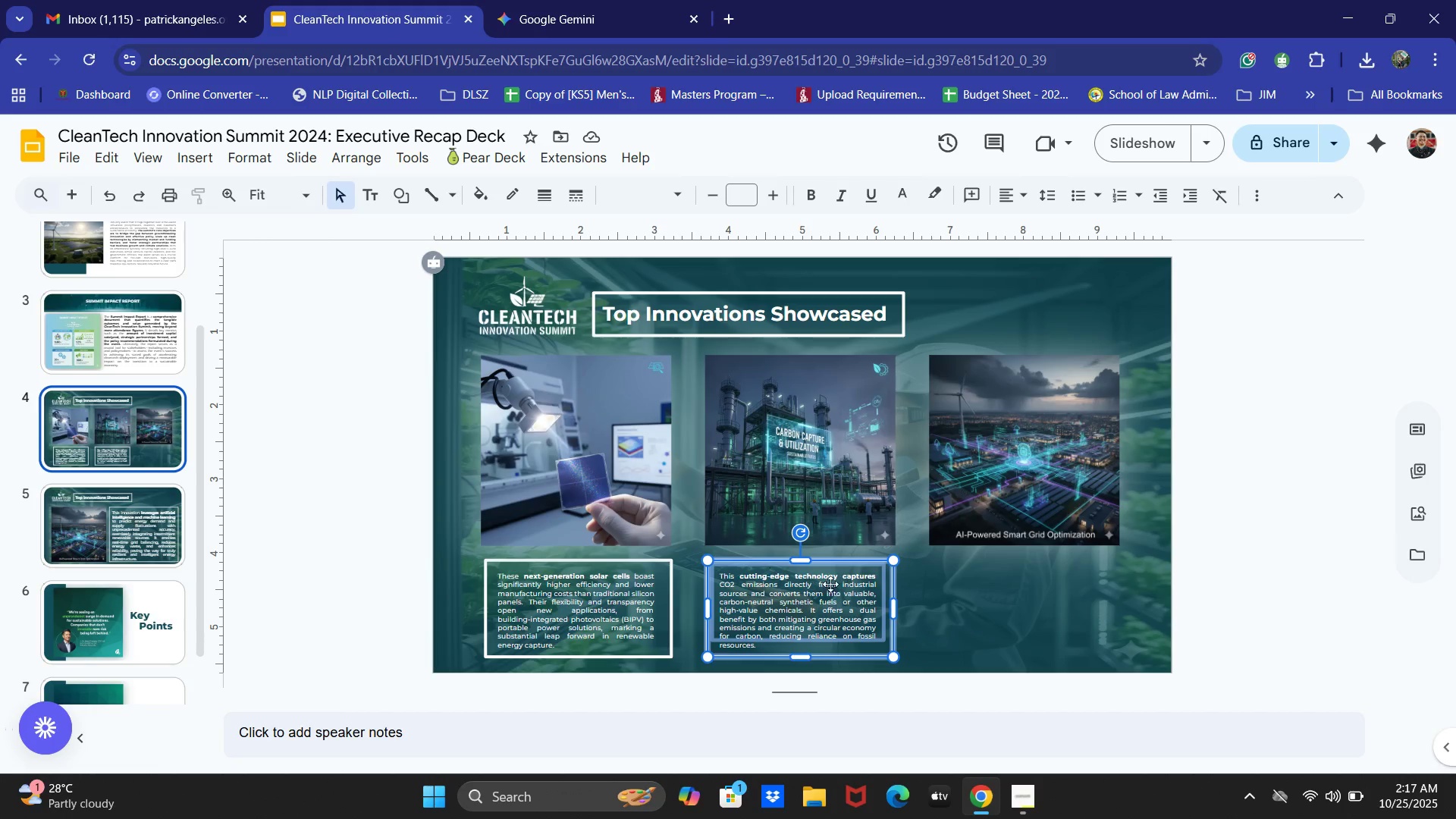 
key(Control+C)
 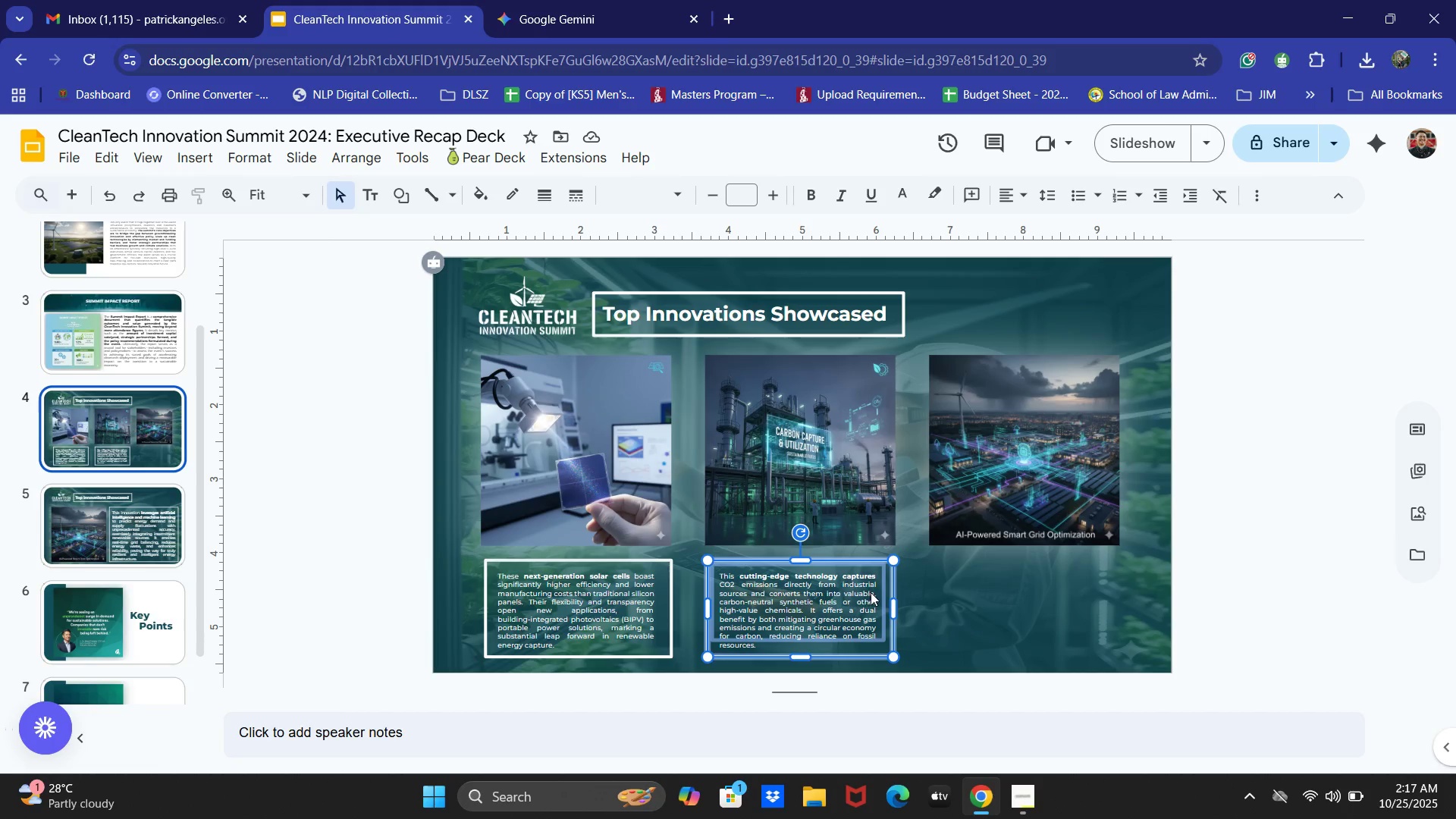 
key(Control+V)
 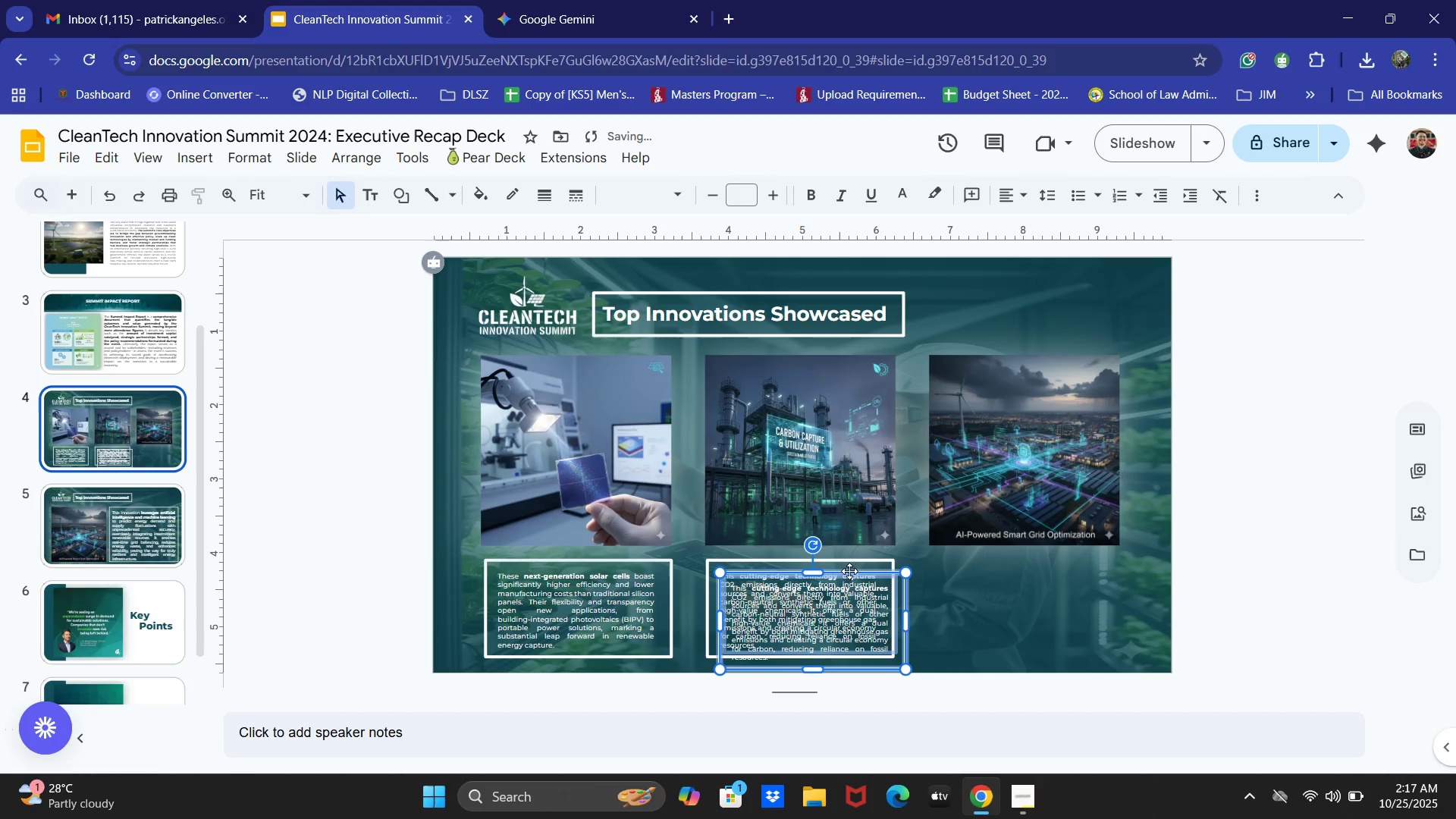 
left_click_drag(start_coordinate=[849, 571], to_coordinate=[1062, 557])
 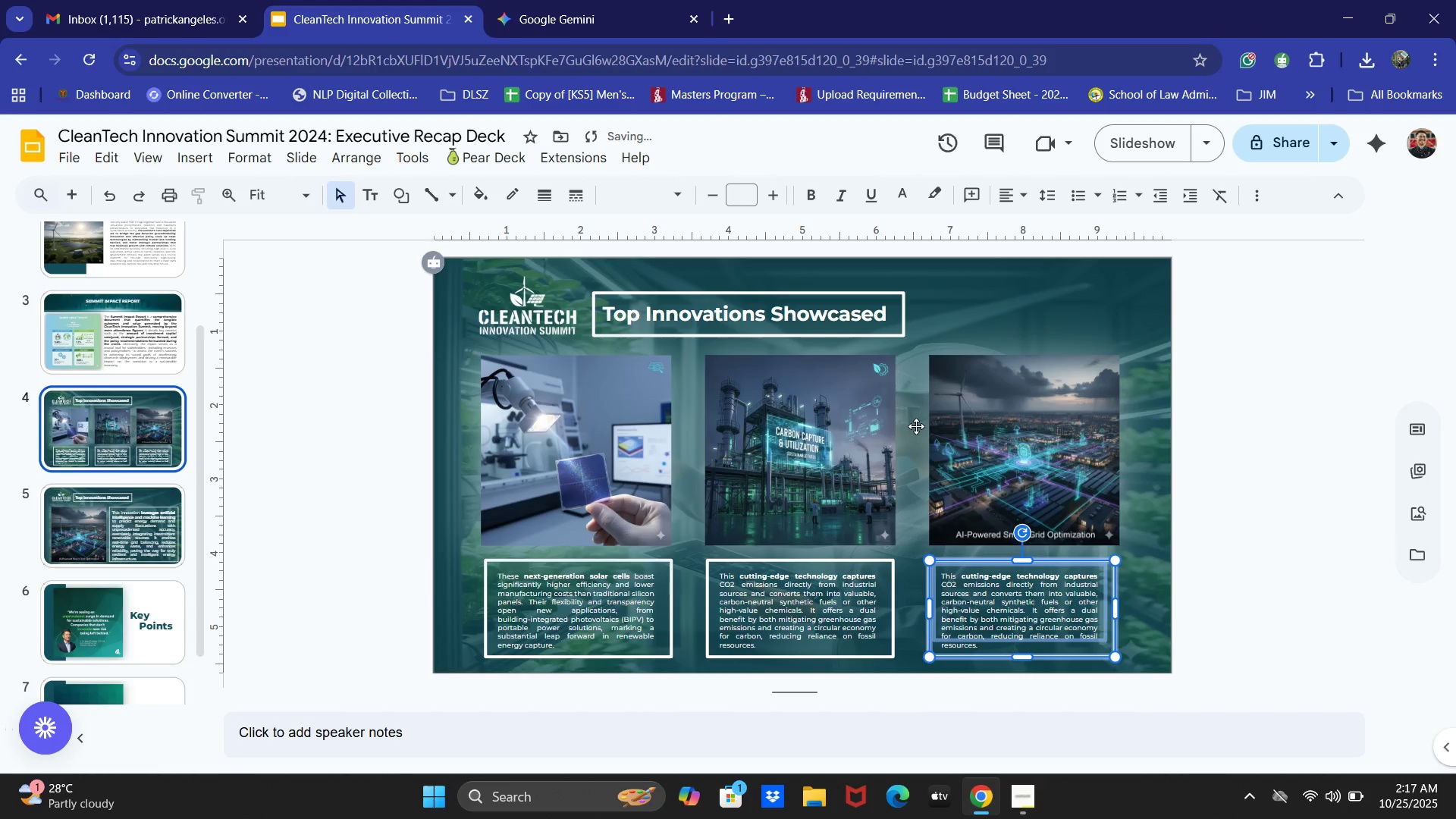 
left_click([628, 0])
 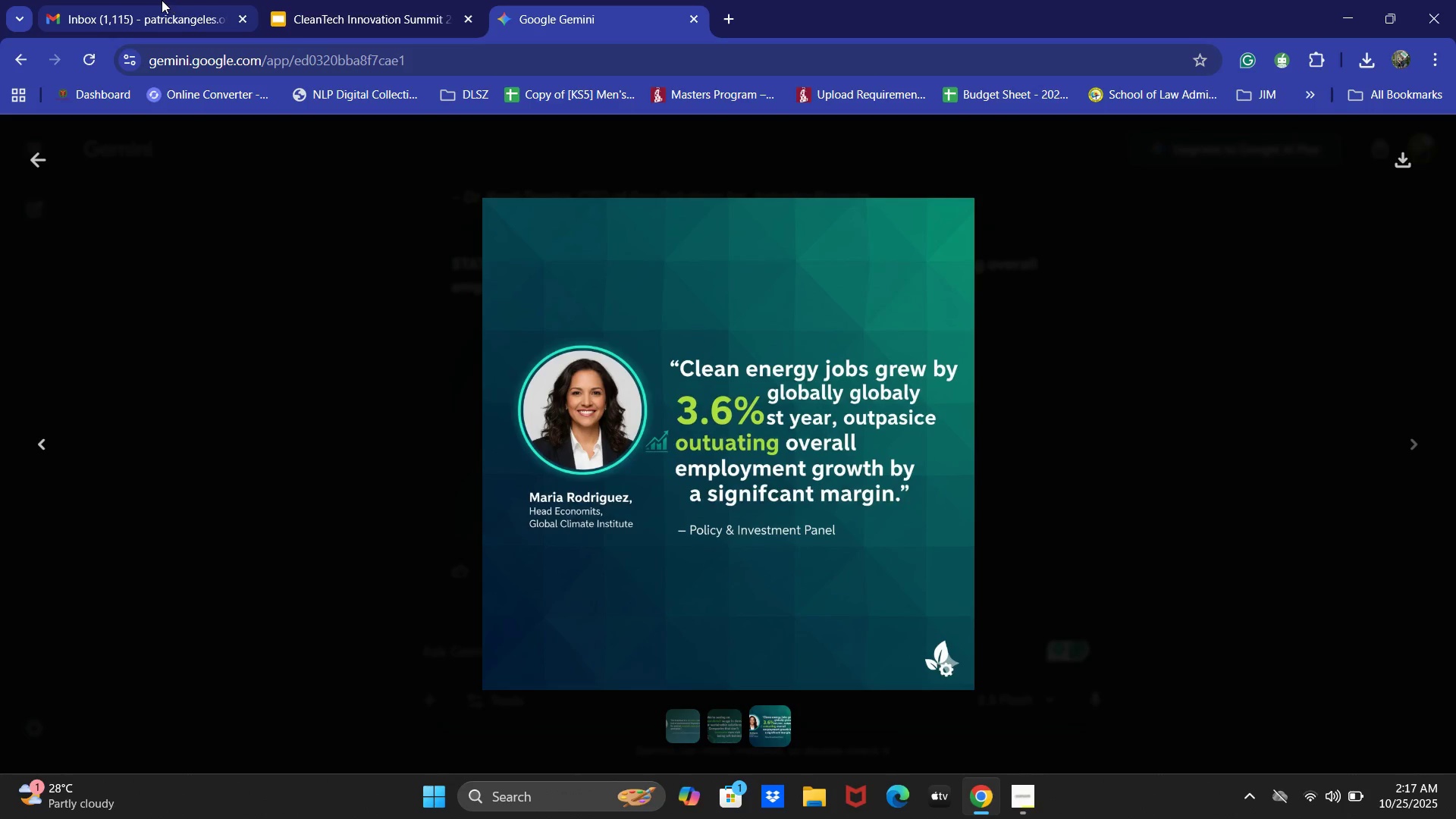 
double_click([383, 0])
 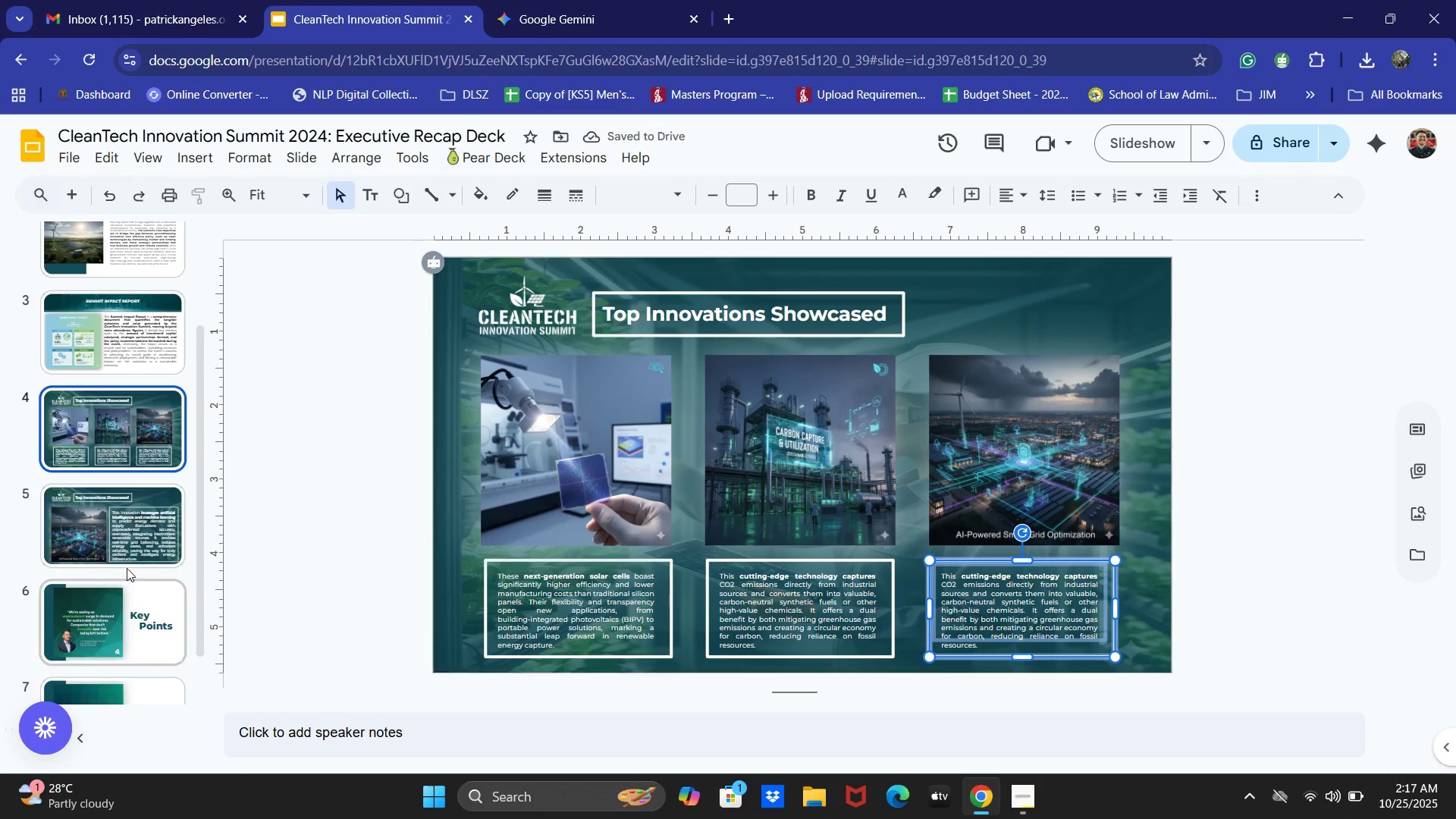 
left_click([116, 545])
 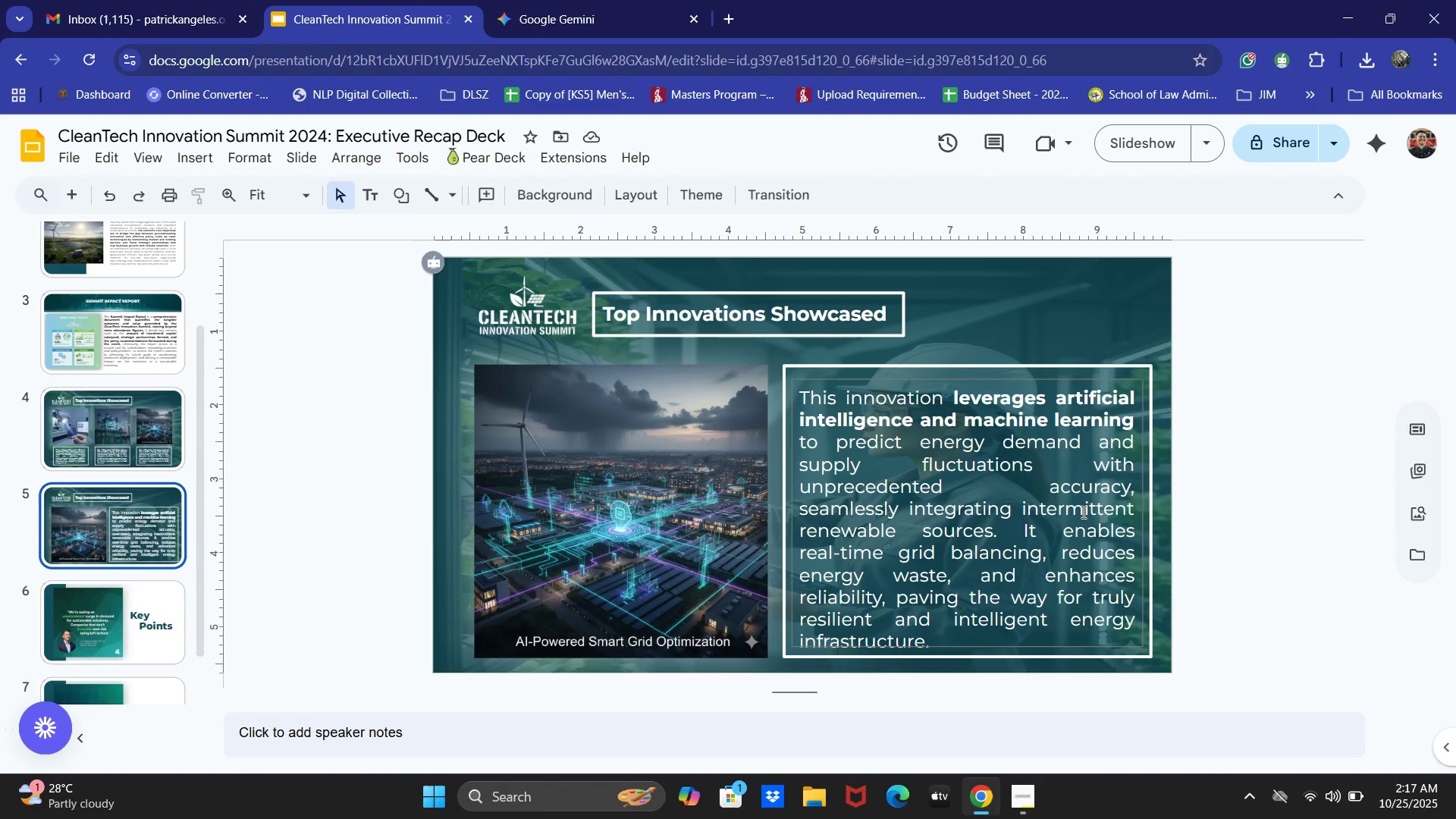 
key(Control+A)
 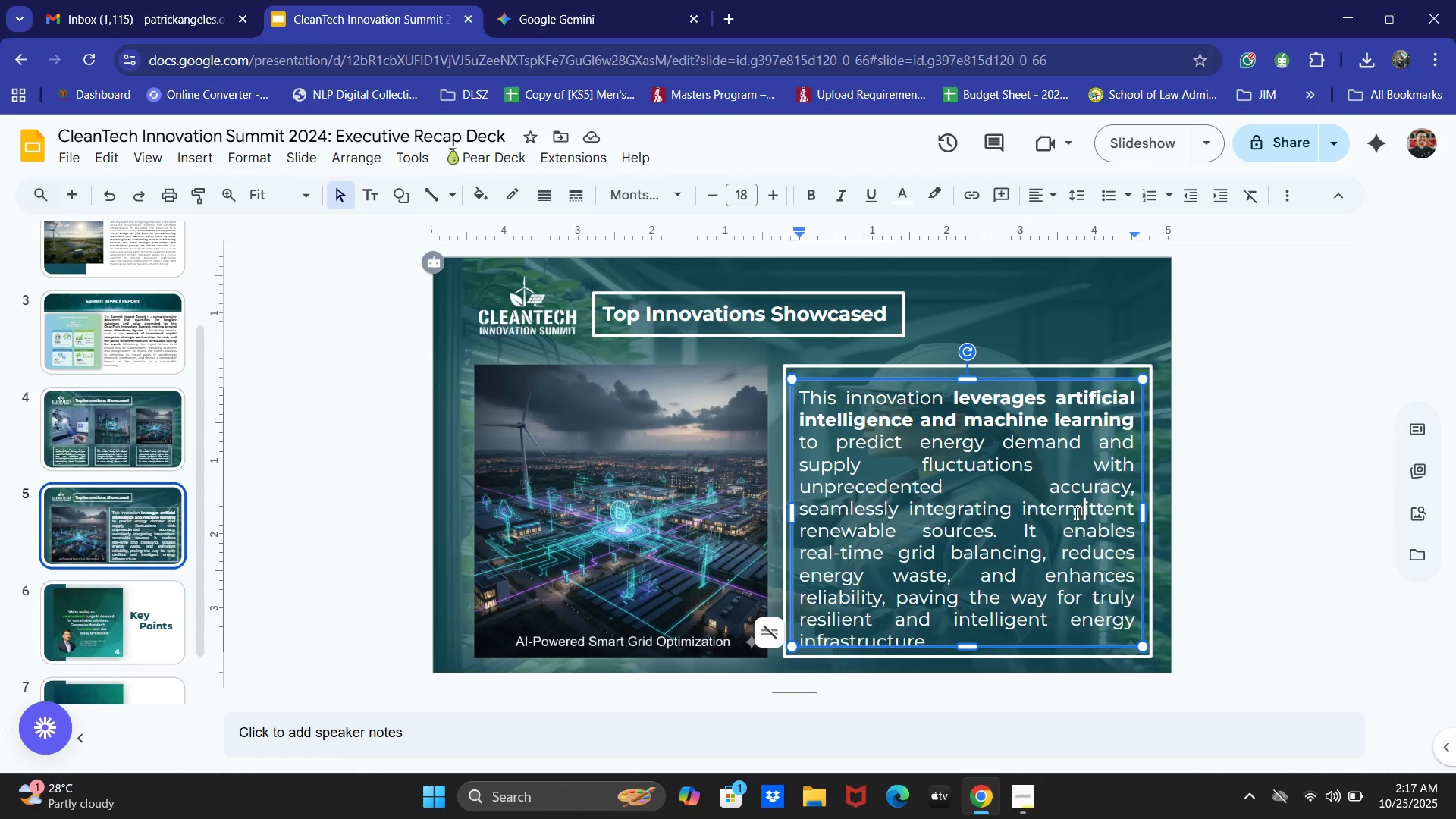 
key(Control+C)
 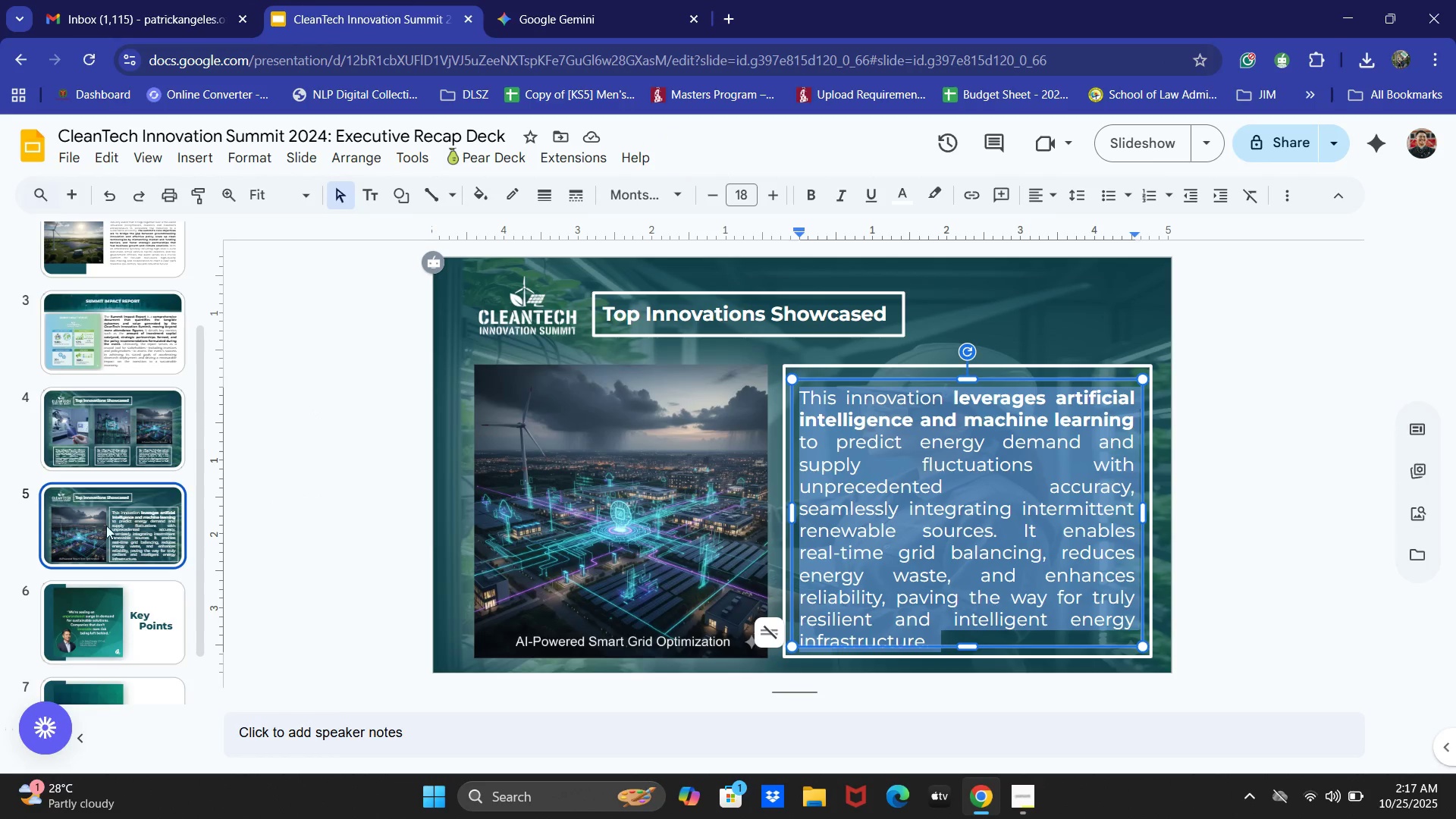 
left_click([105, 439])
 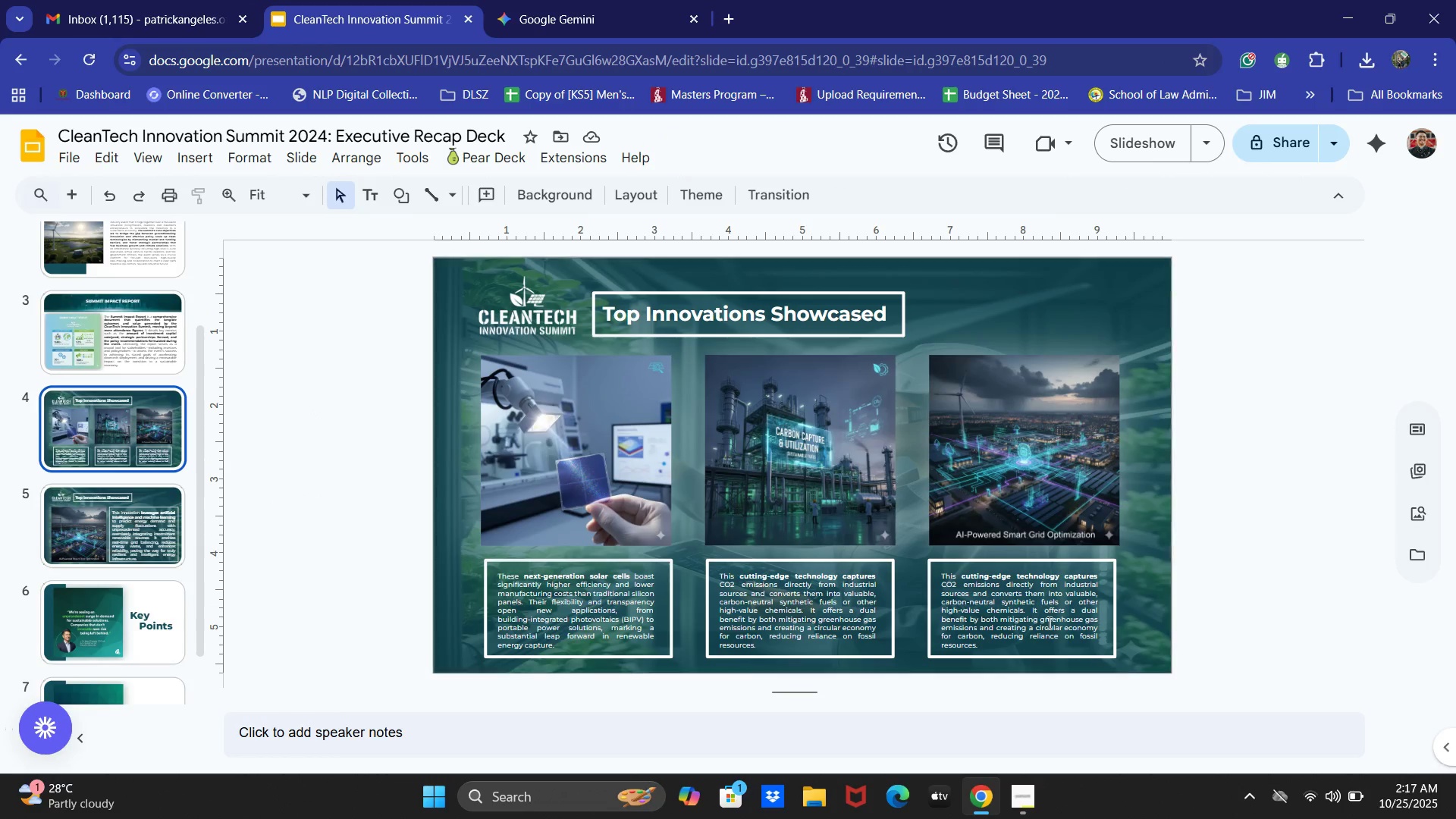 
double_click([1047, 621])
 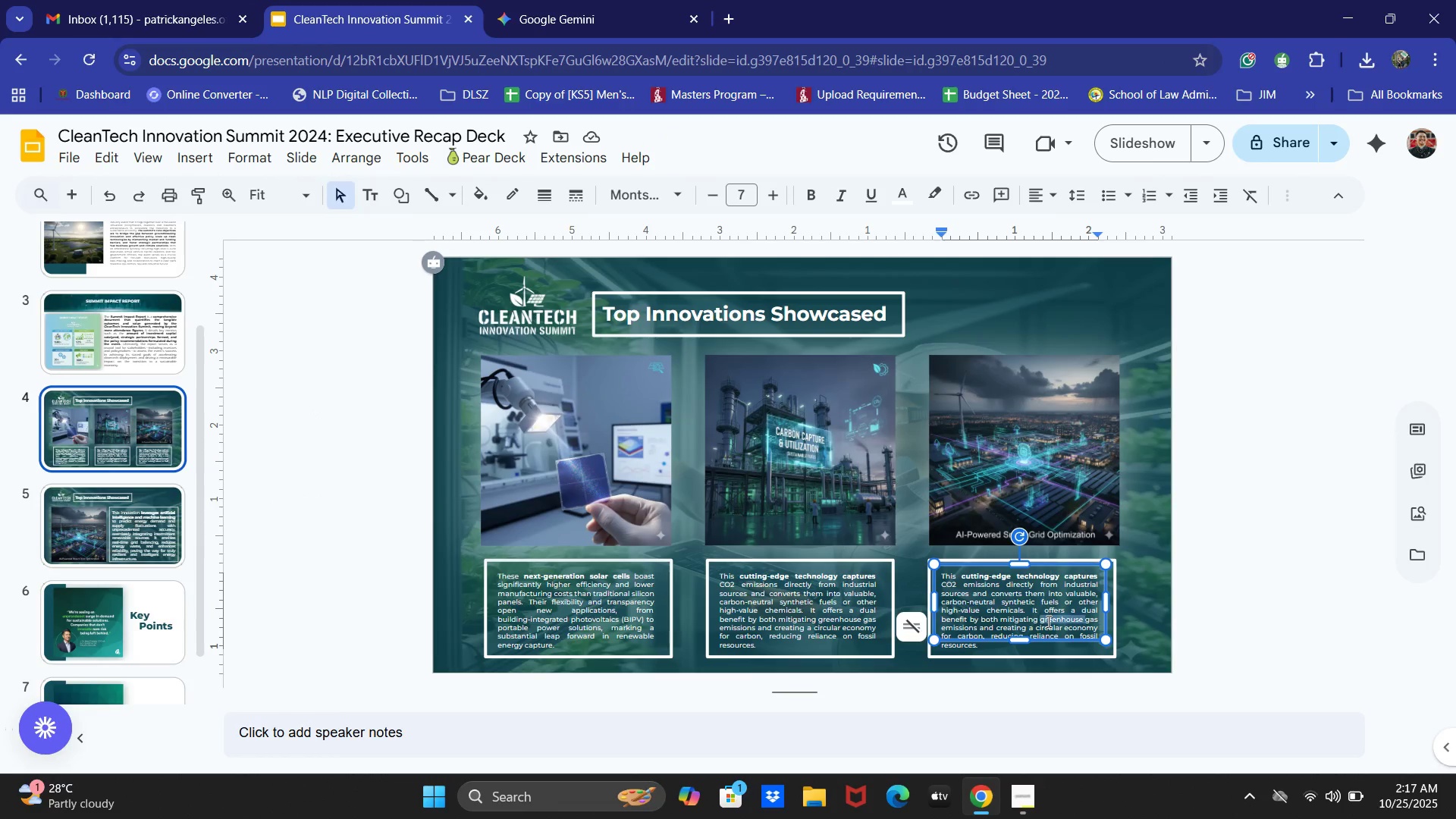 
key(Control+ControlLeft)
 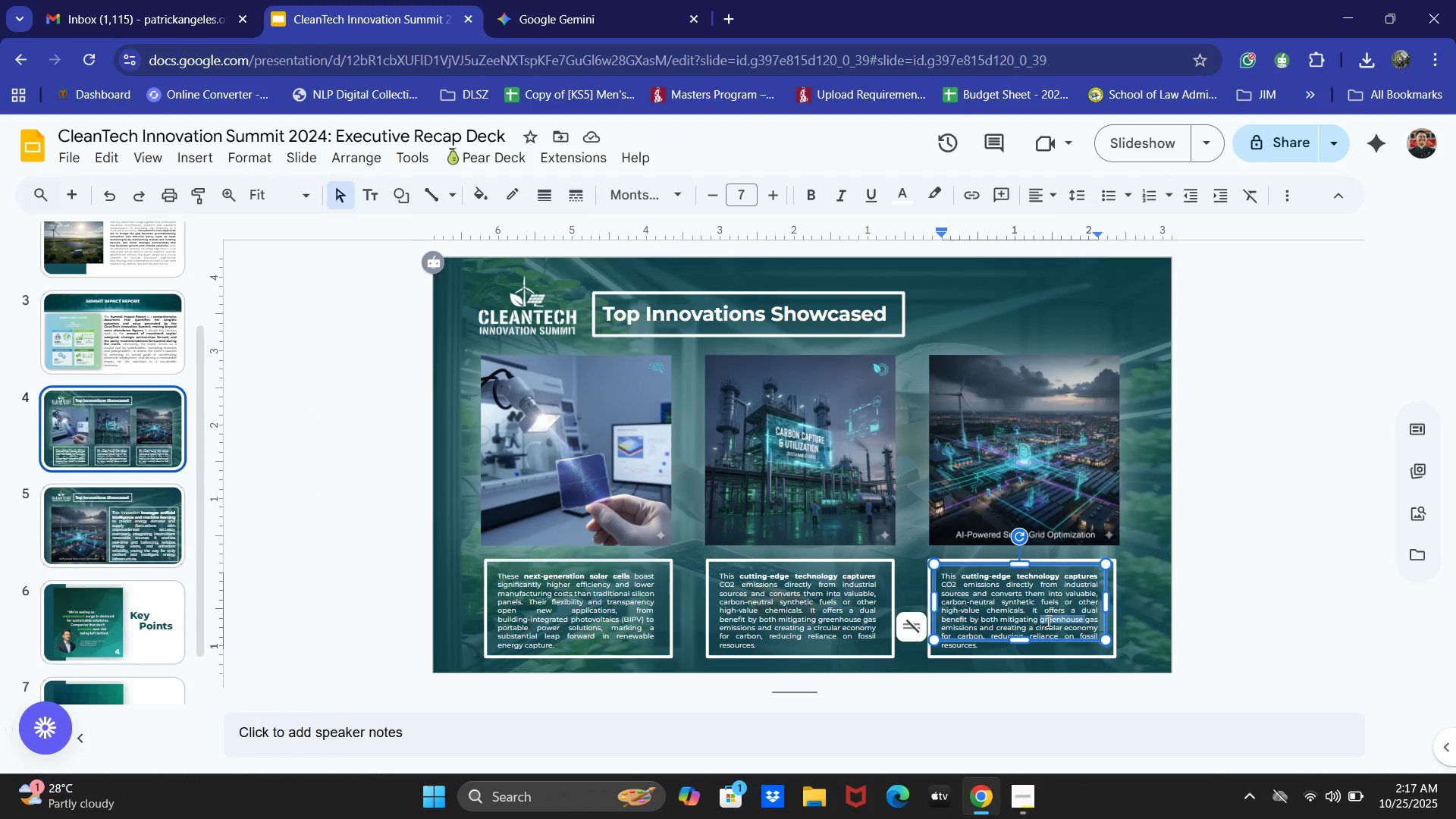 
key(Control+A)
 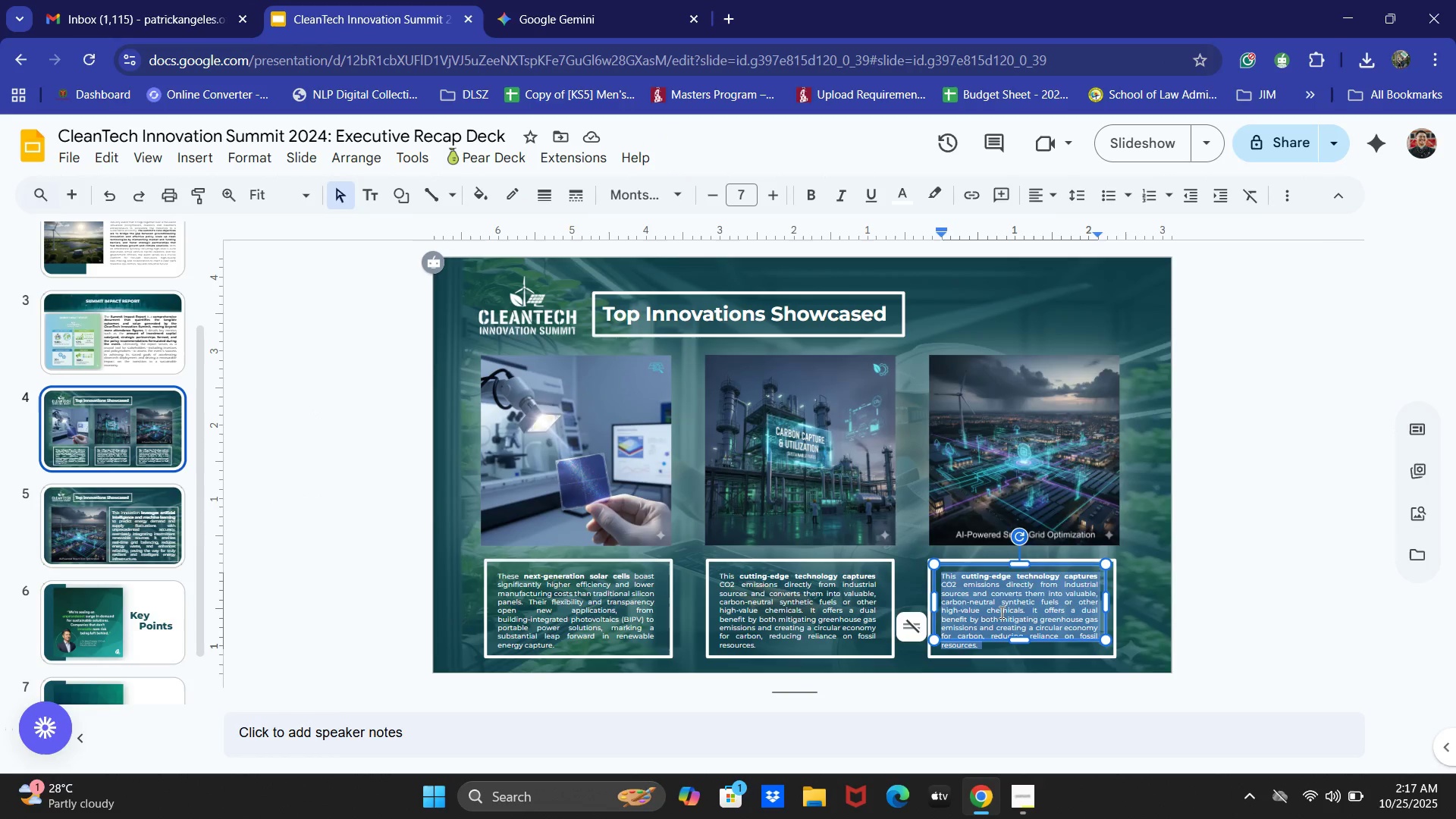 
right_click([1000, 612])
 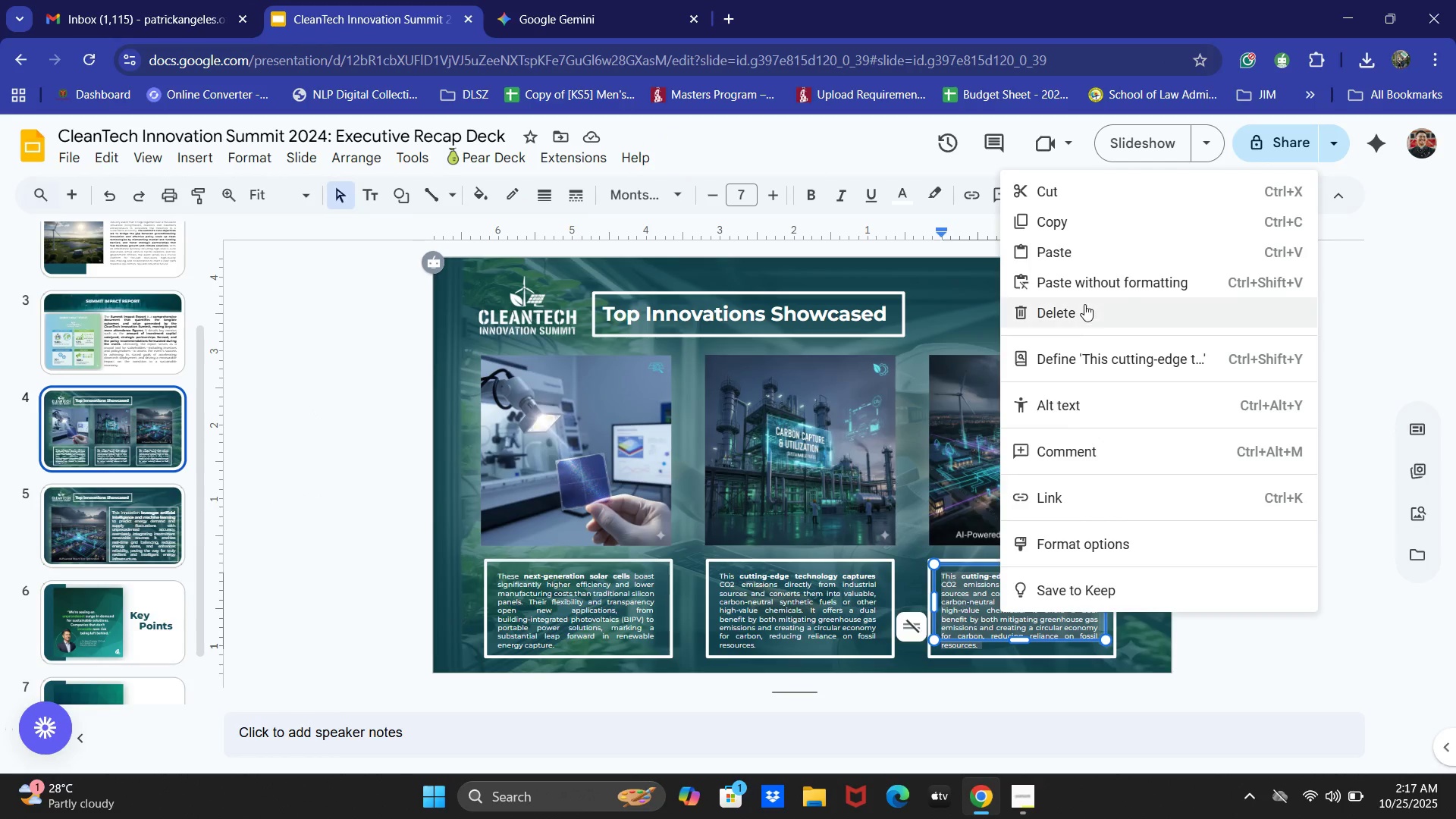 
left_click([1084, 288])
 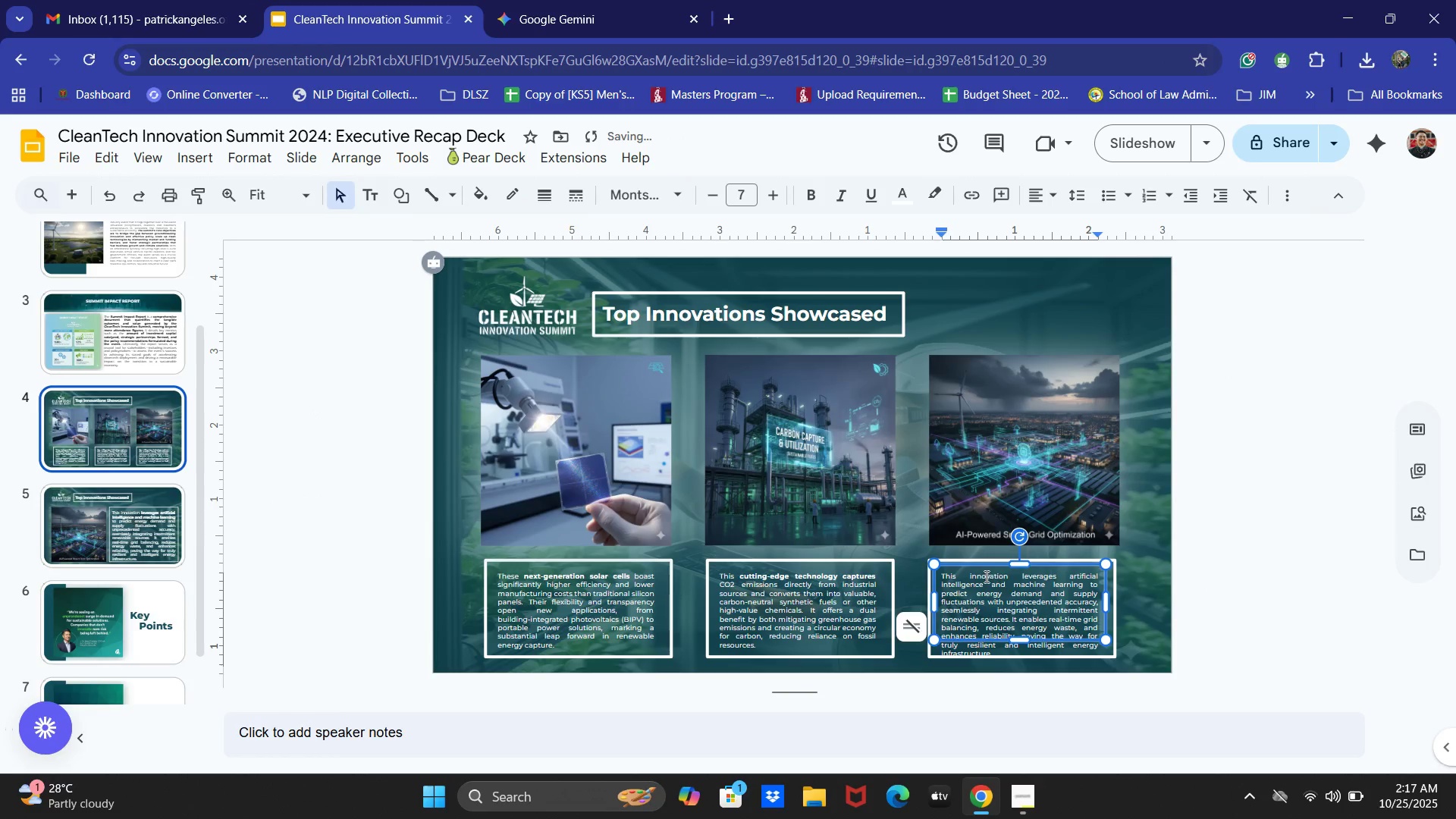 
left_click_drag(start_coordinate=[968, 576], to_coordinate=[1057, 584])
 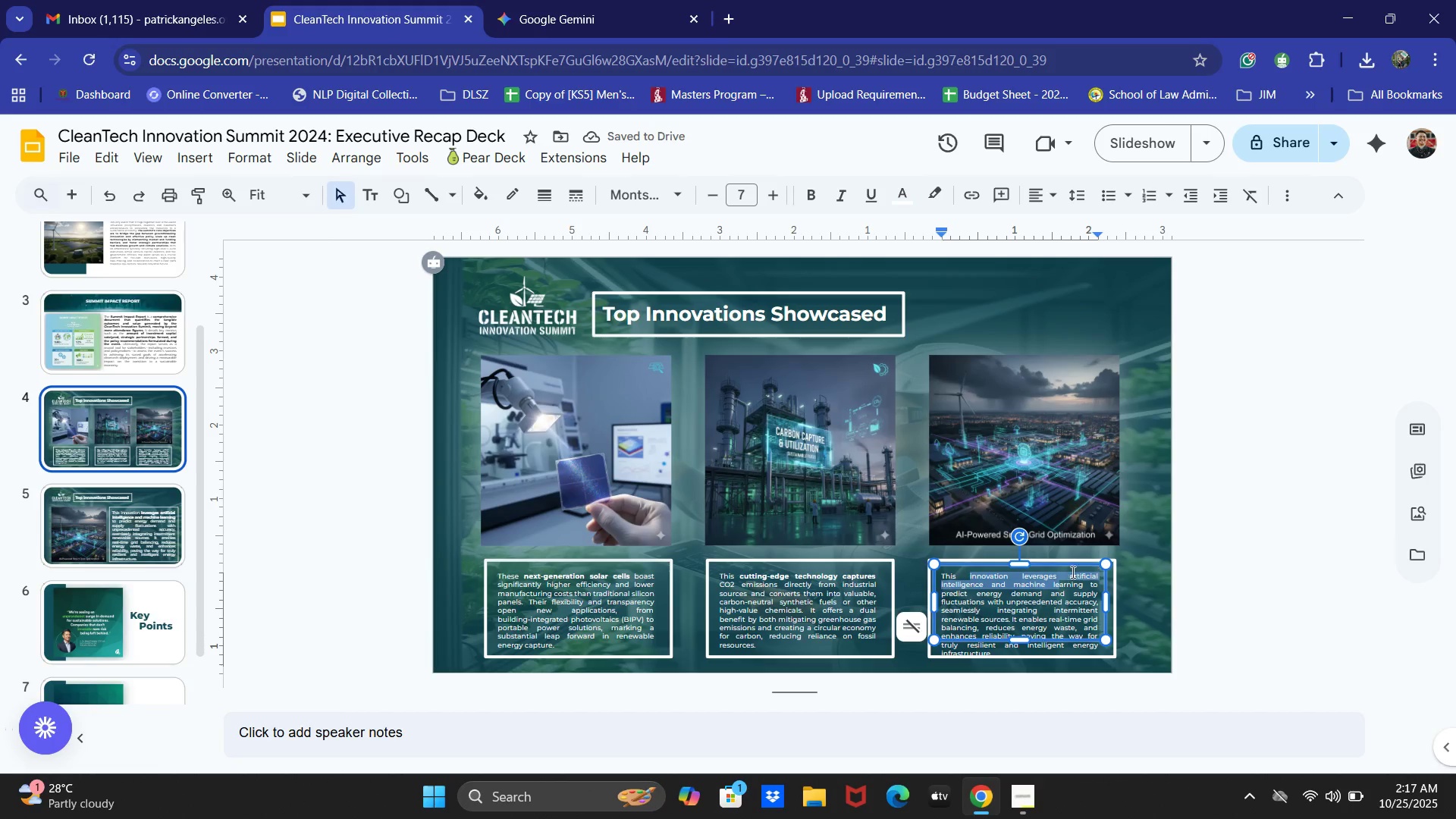 
left_click_drag(start_coordinate=[1056, 570], to_coordinate=[1022, 570])
 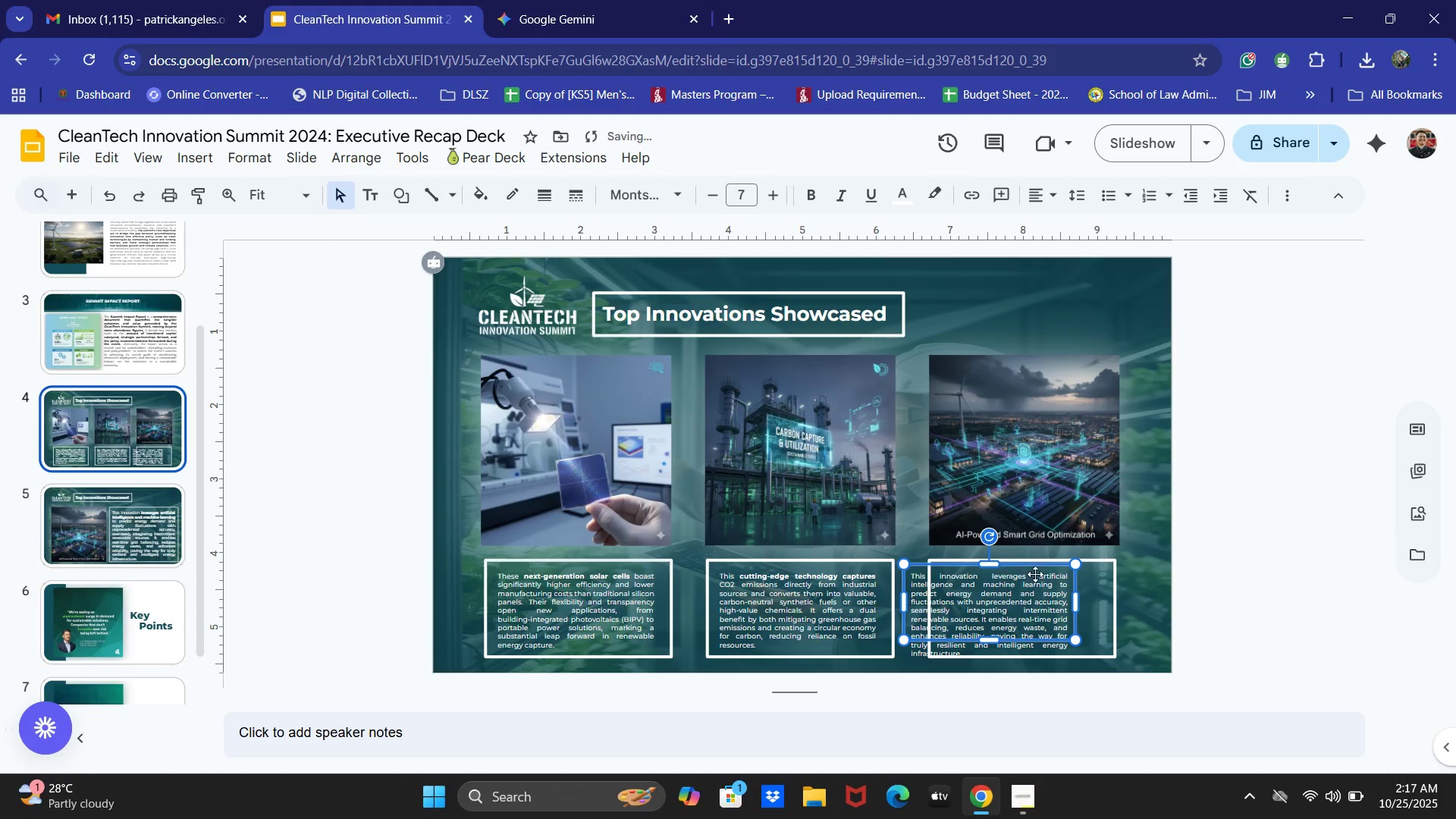 
key(Control+ControlLeft)
 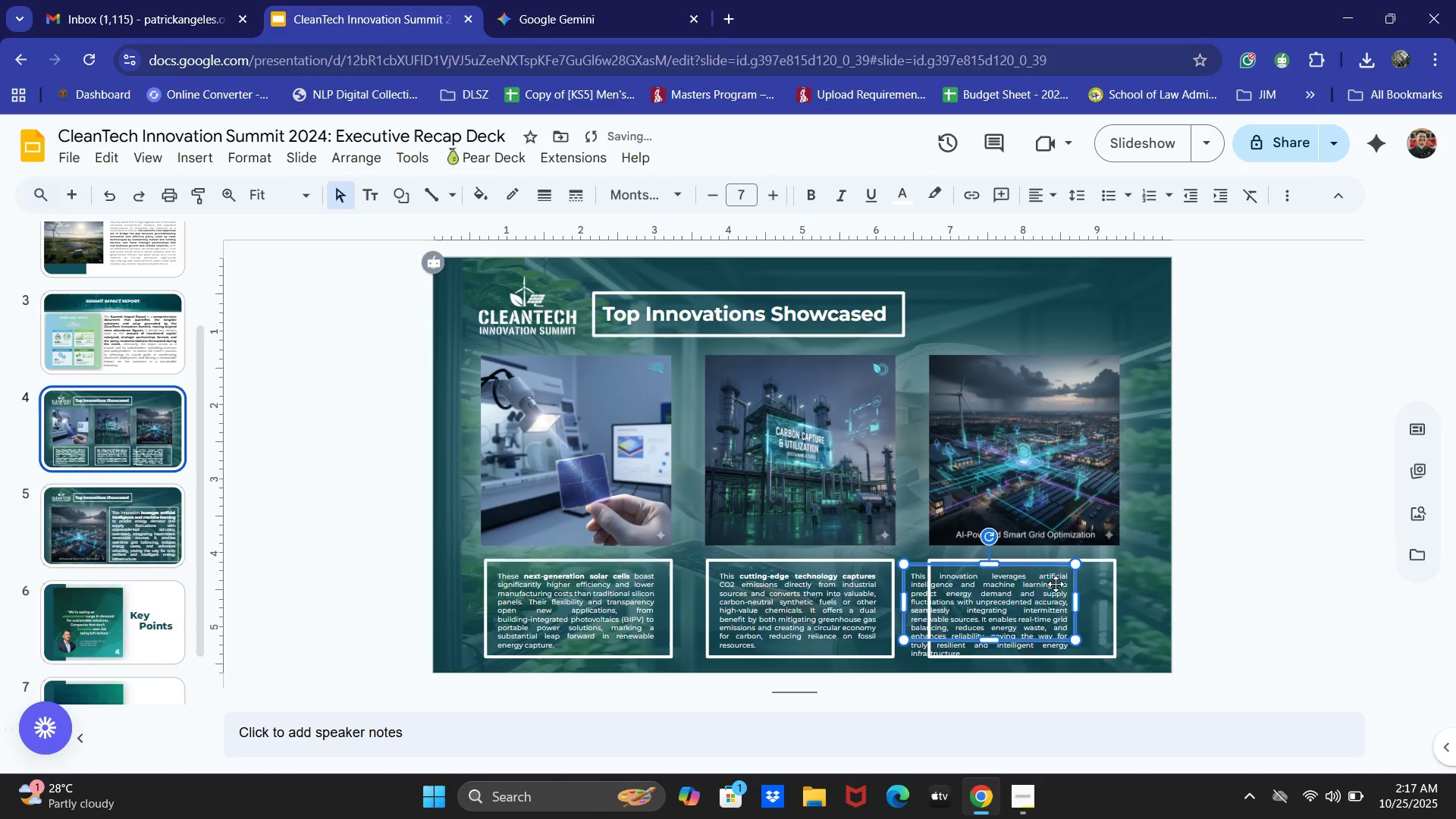 
key(Control+Z)
 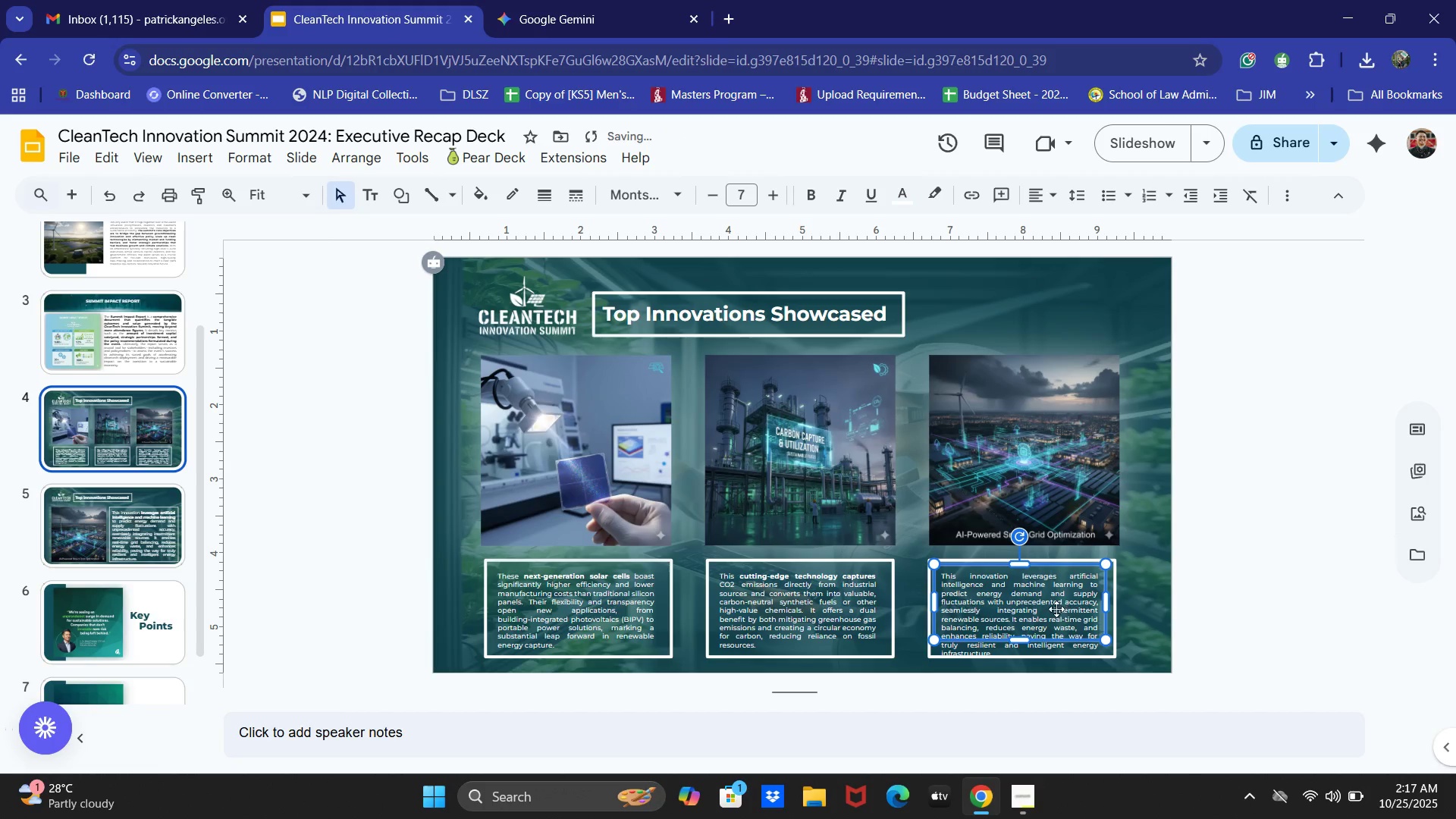 
left_click([1025, 595])
 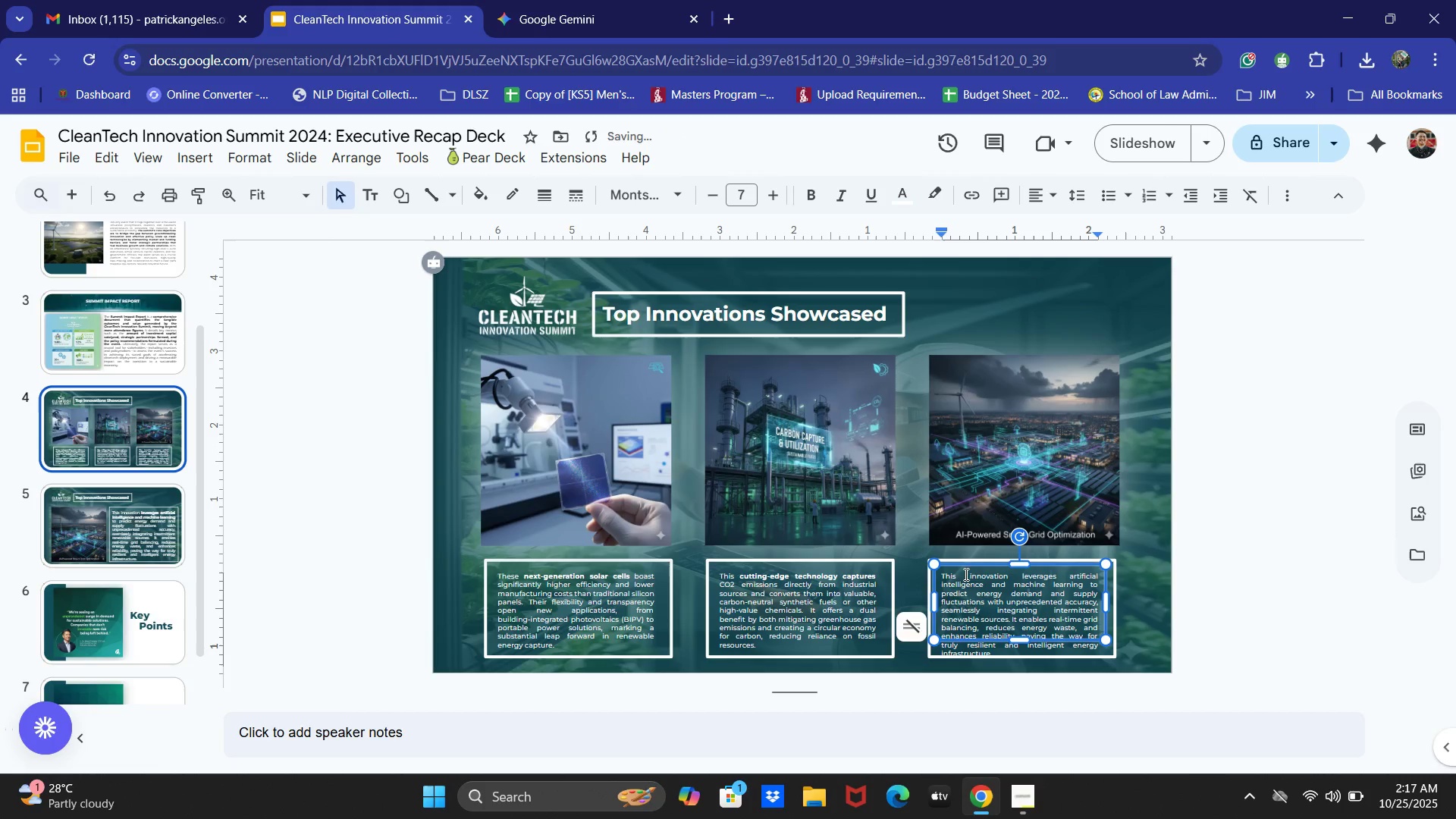 
left_click_drag(start_coordinate=[965, 574], to_coordinate=[1099, 570])
 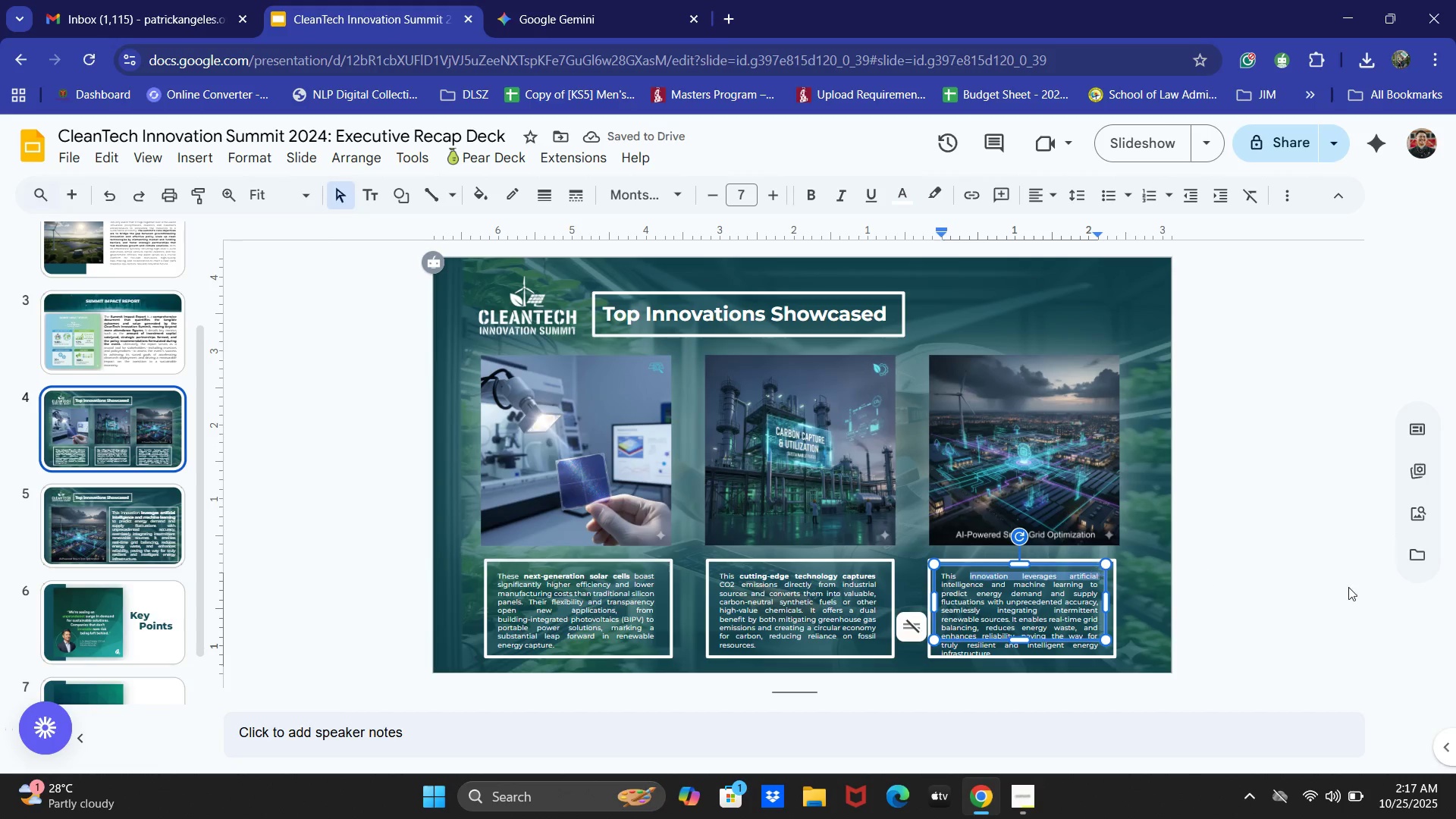 
key(Control+B)
 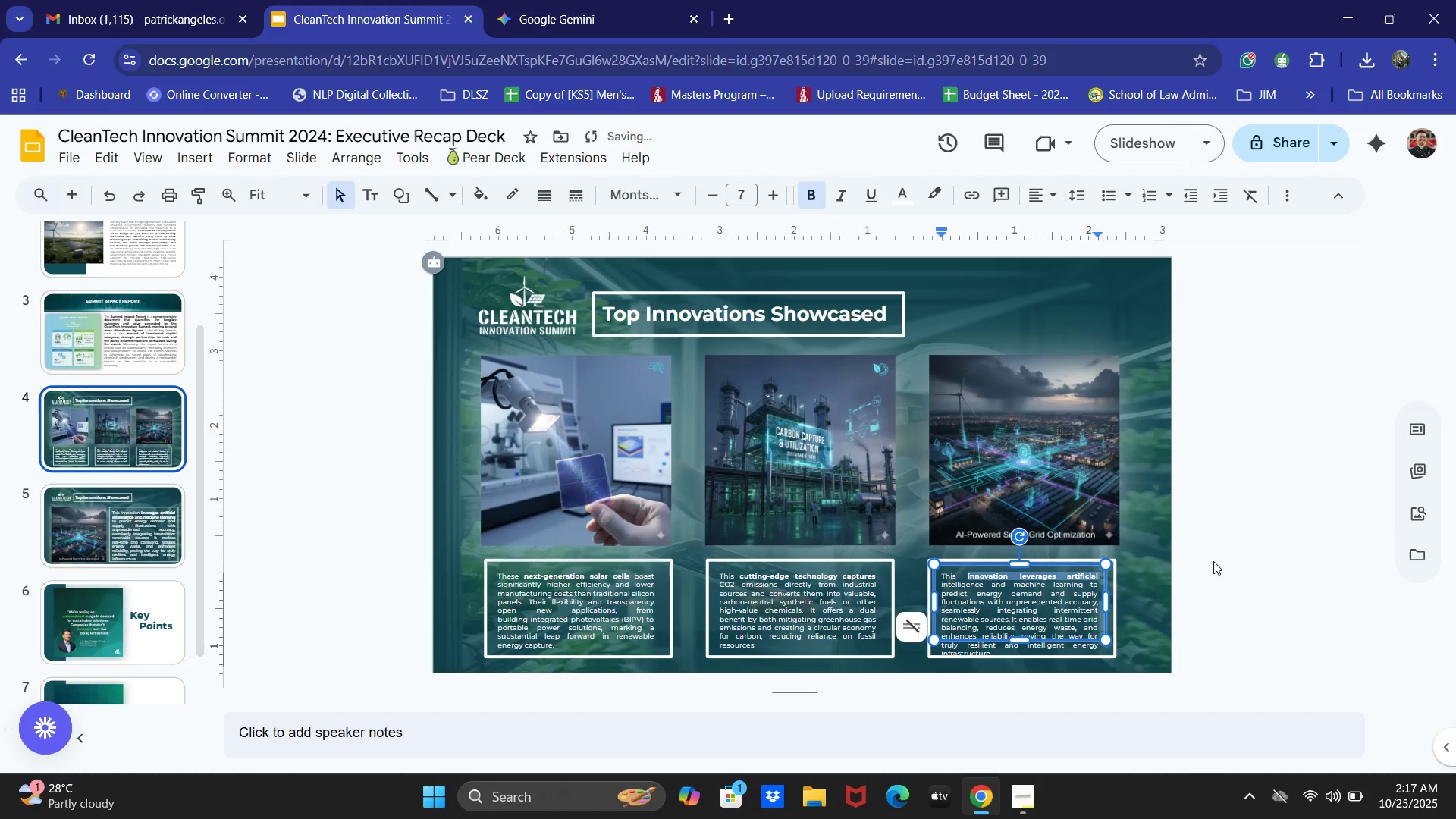 
left_click([1212, 561])
 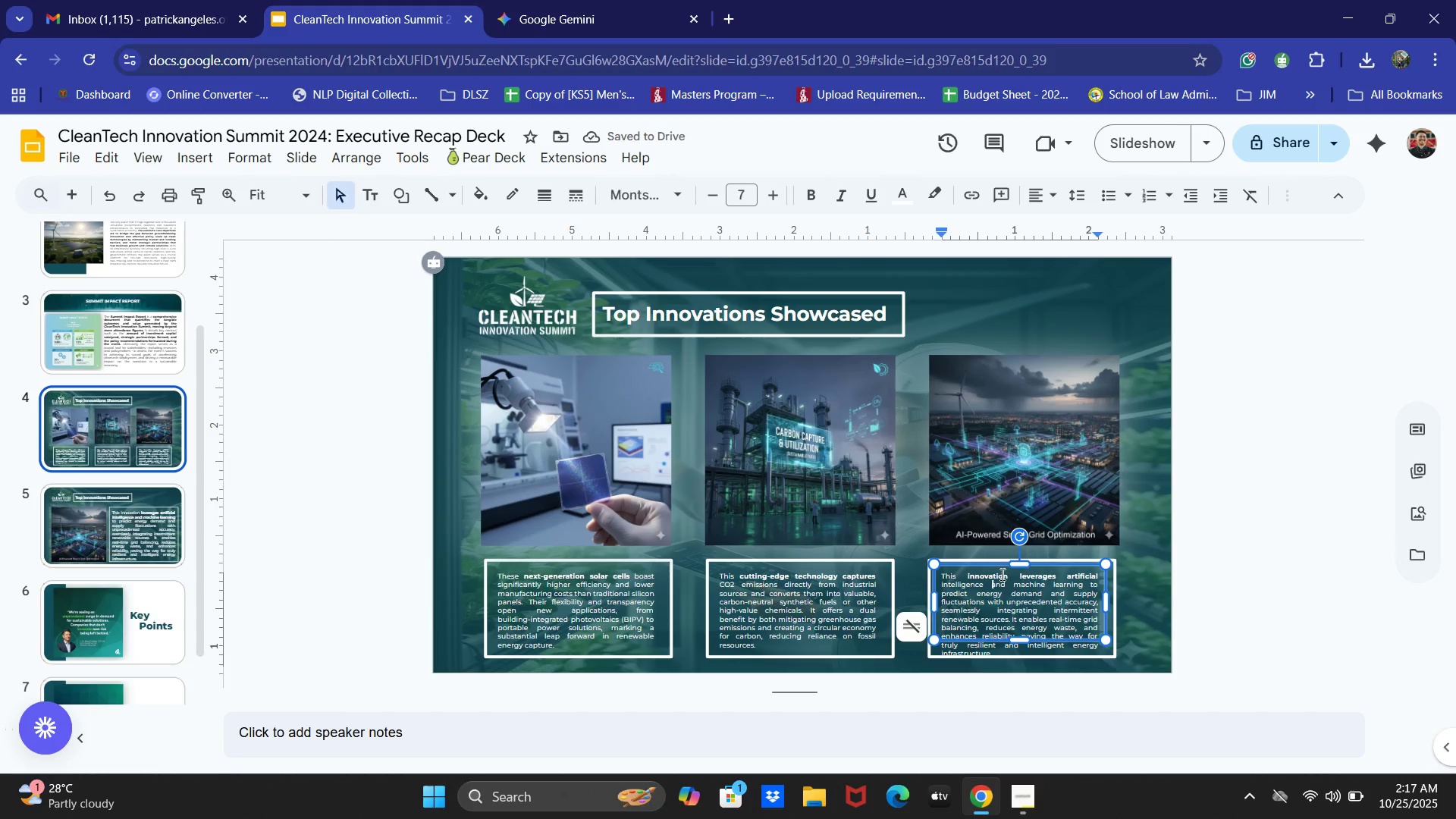 
left_click([999, 563])
 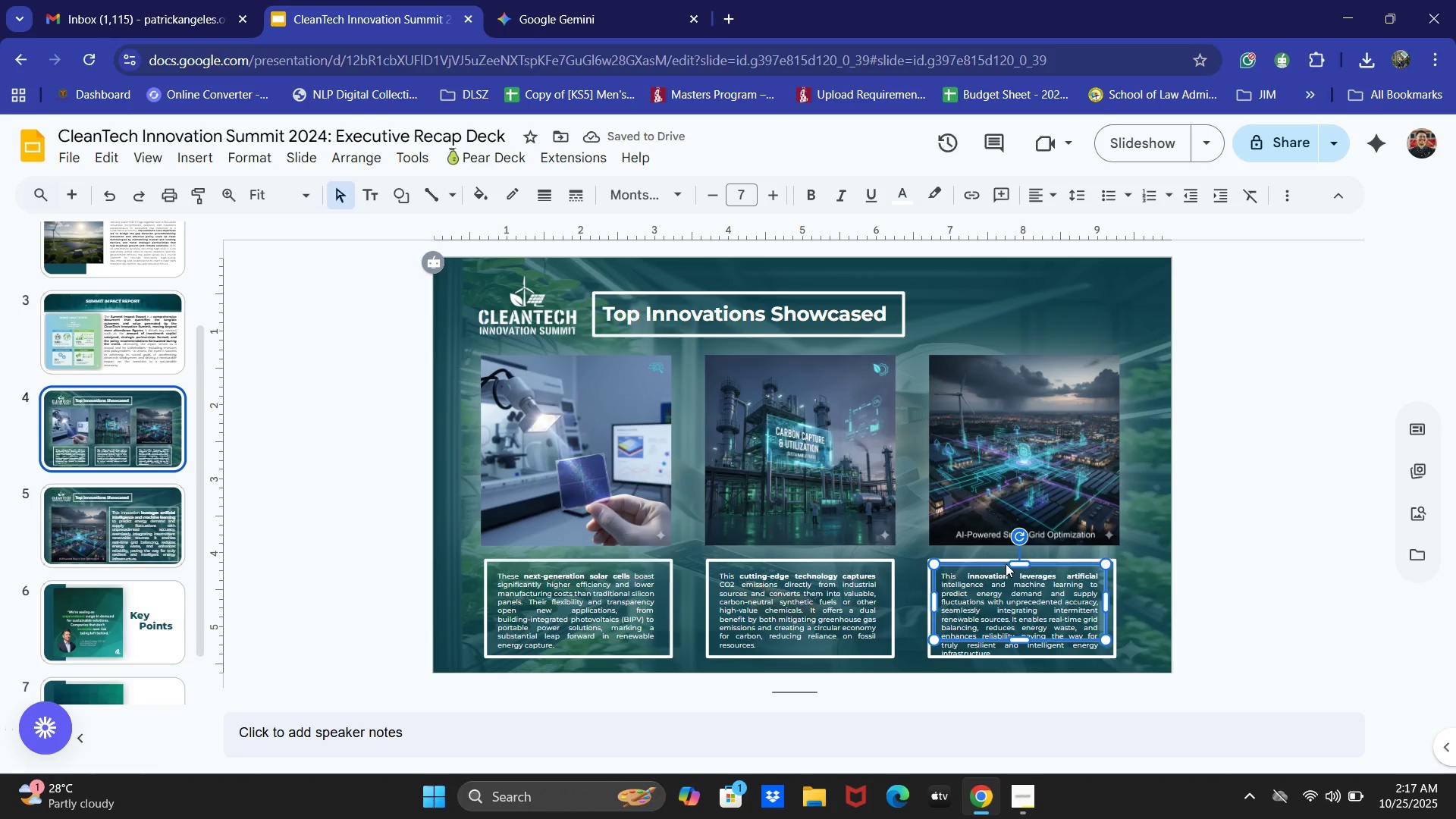 
key(ArrowUp)
 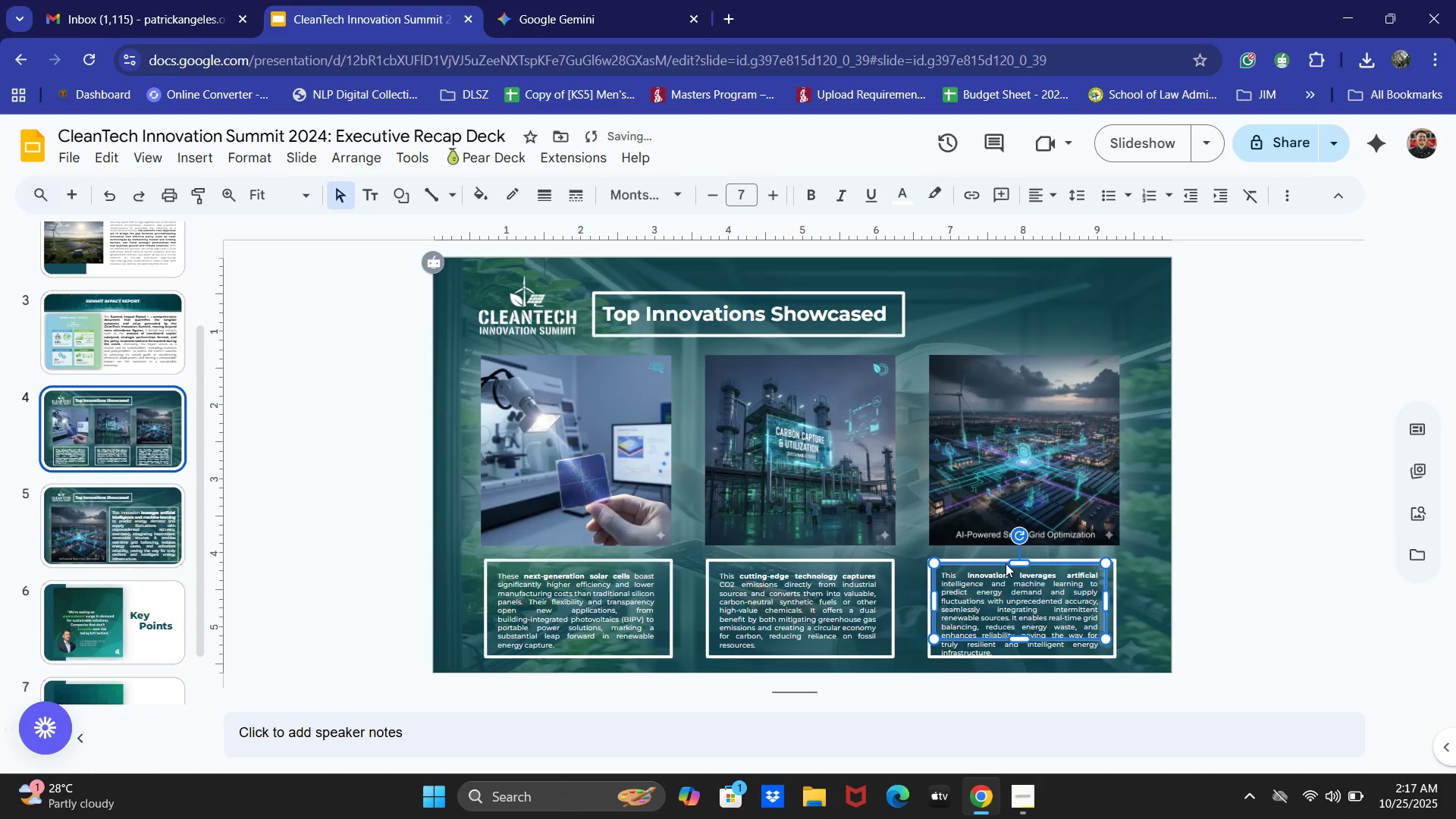 
key(ArrowUp)
 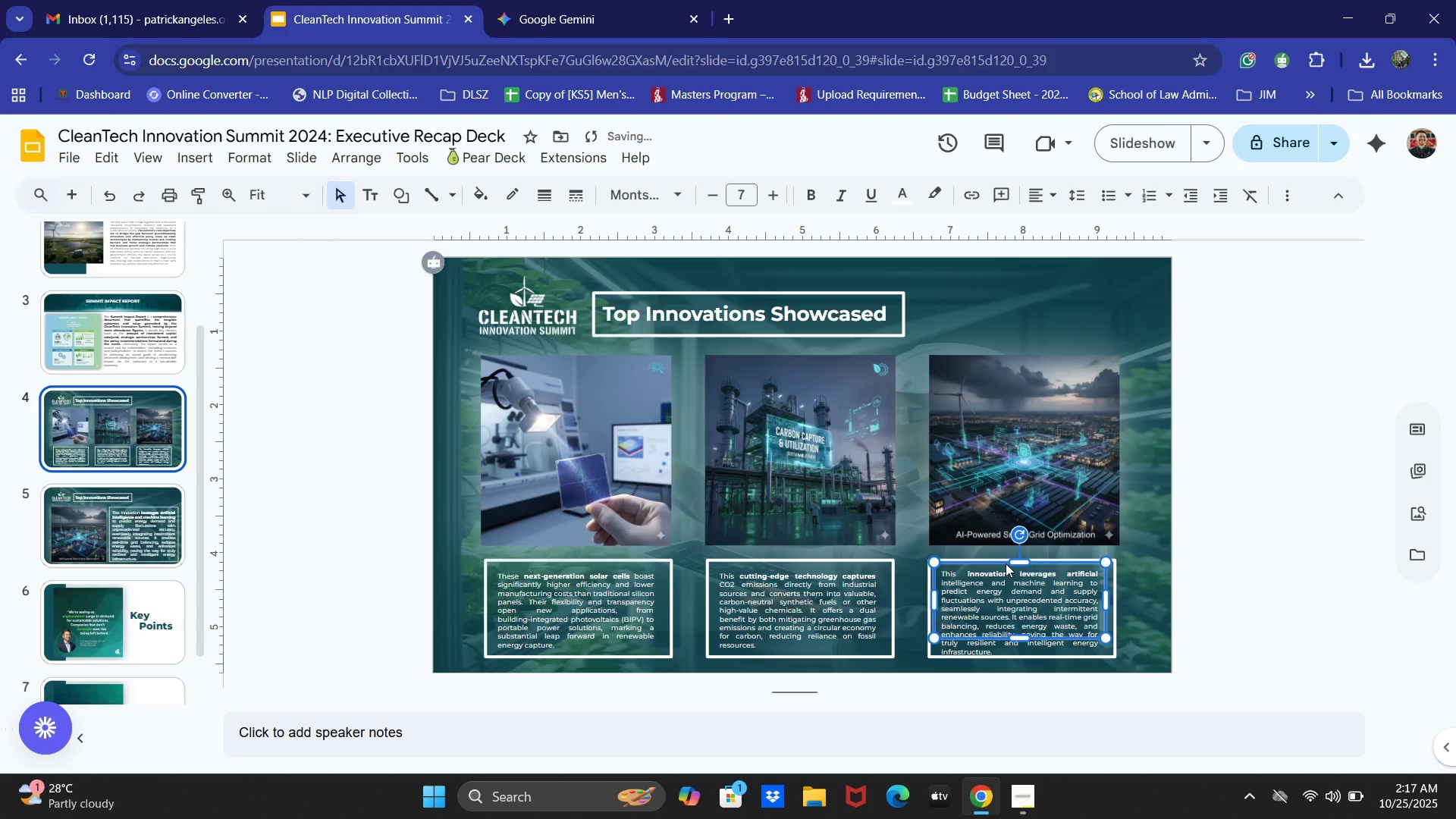 
key(ArrowUp)
 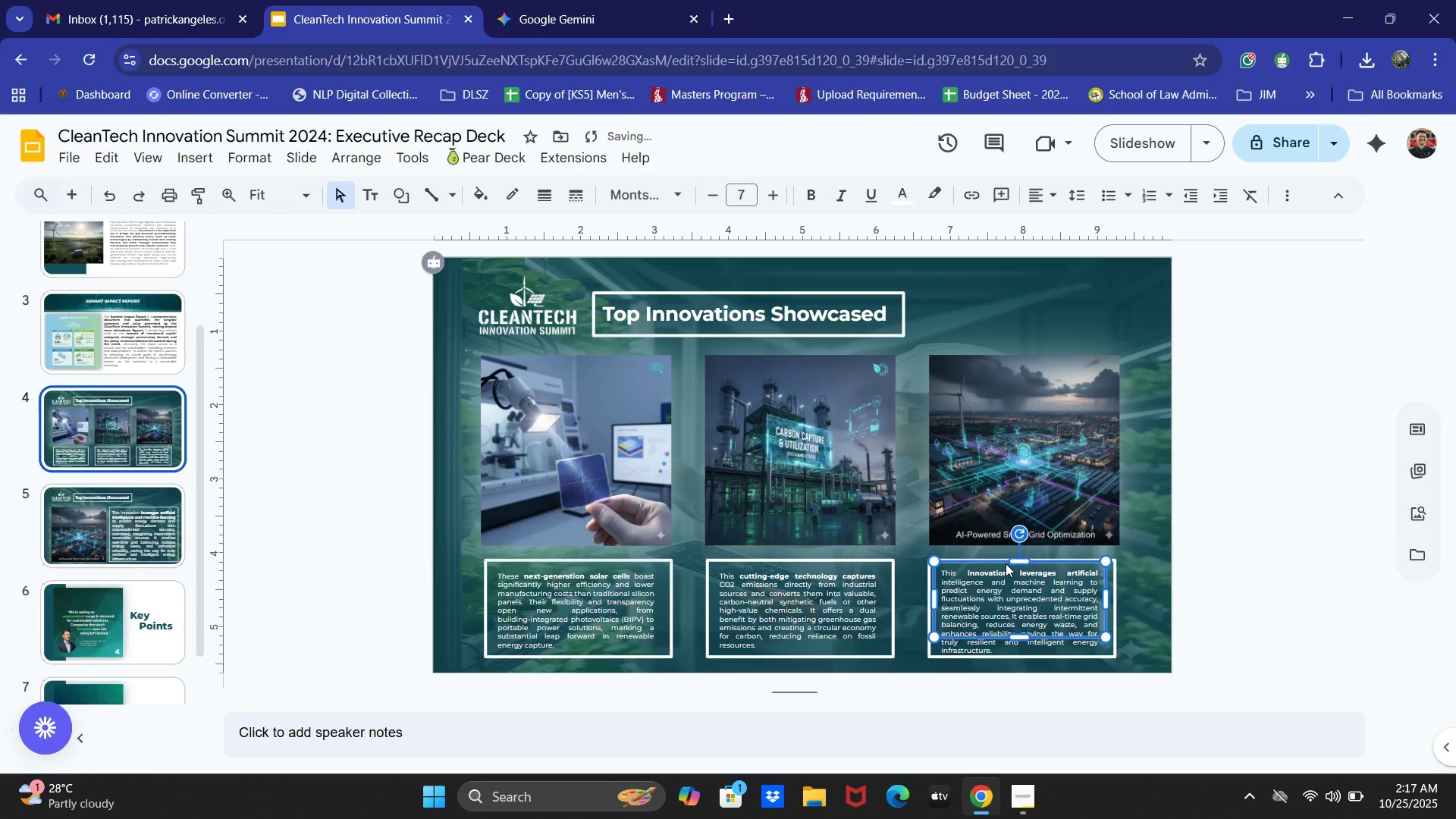 
key(ArrowUp)
 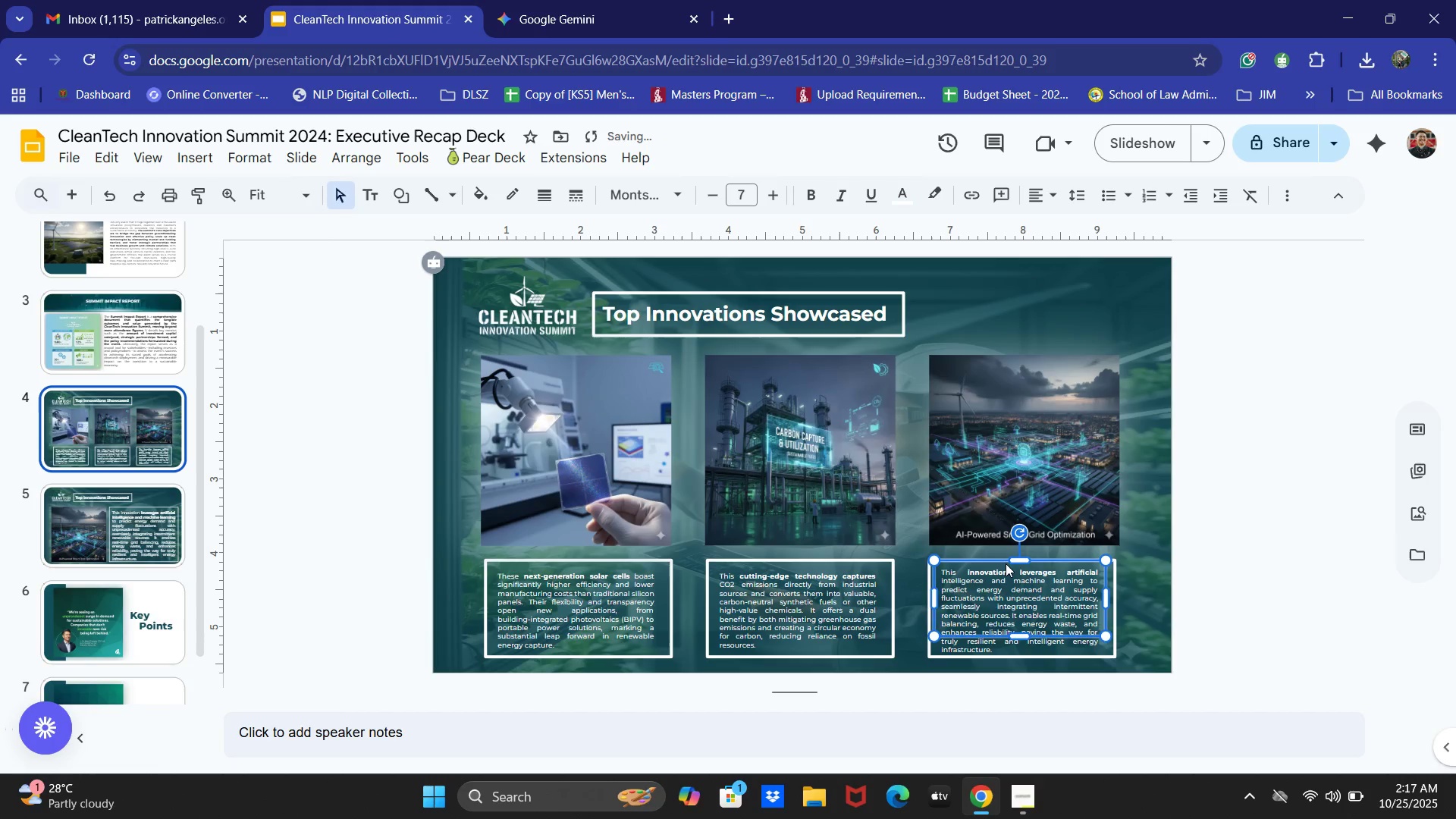 
key(ArrowUp)
 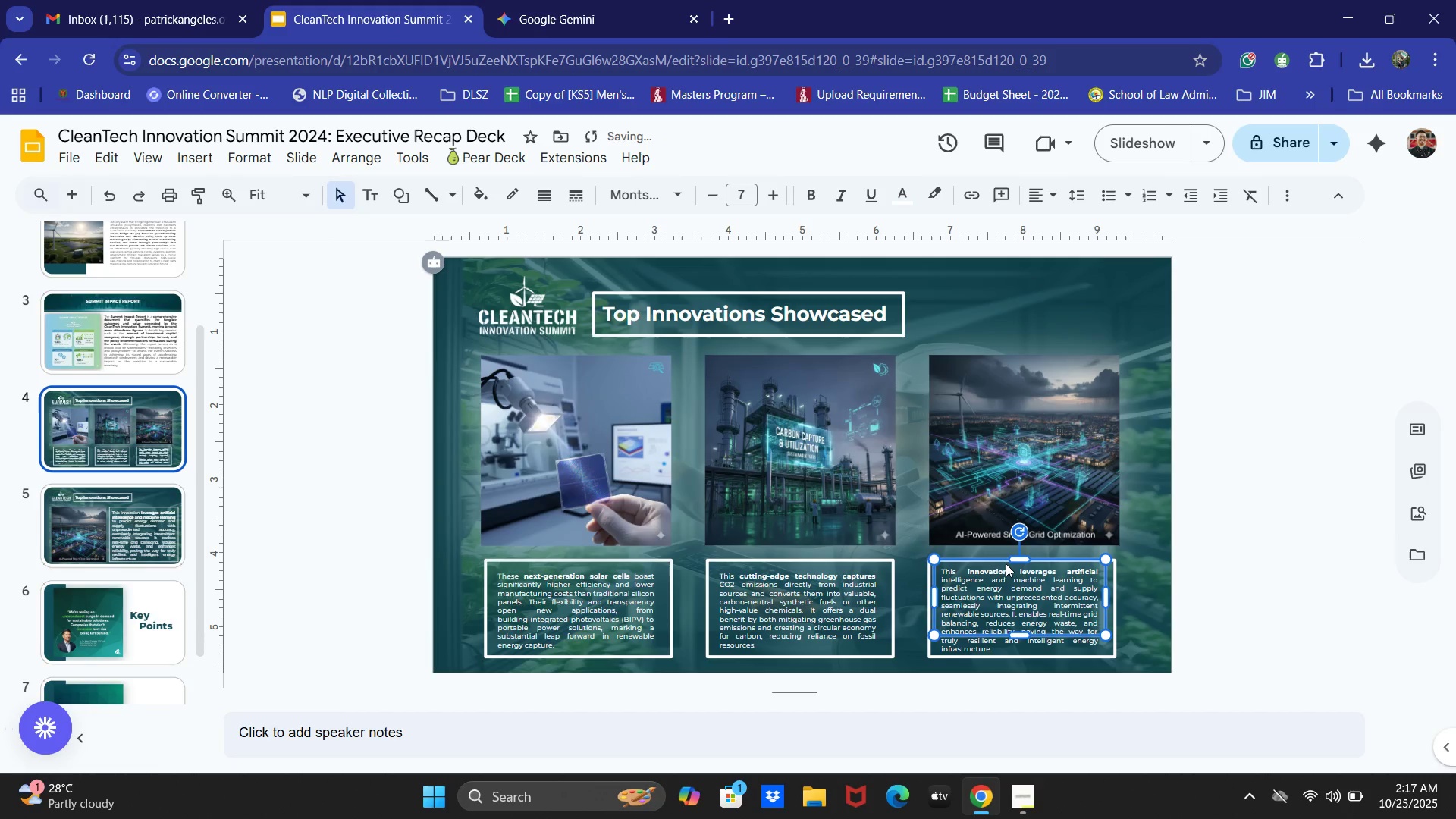 
key(ArrowUp)
 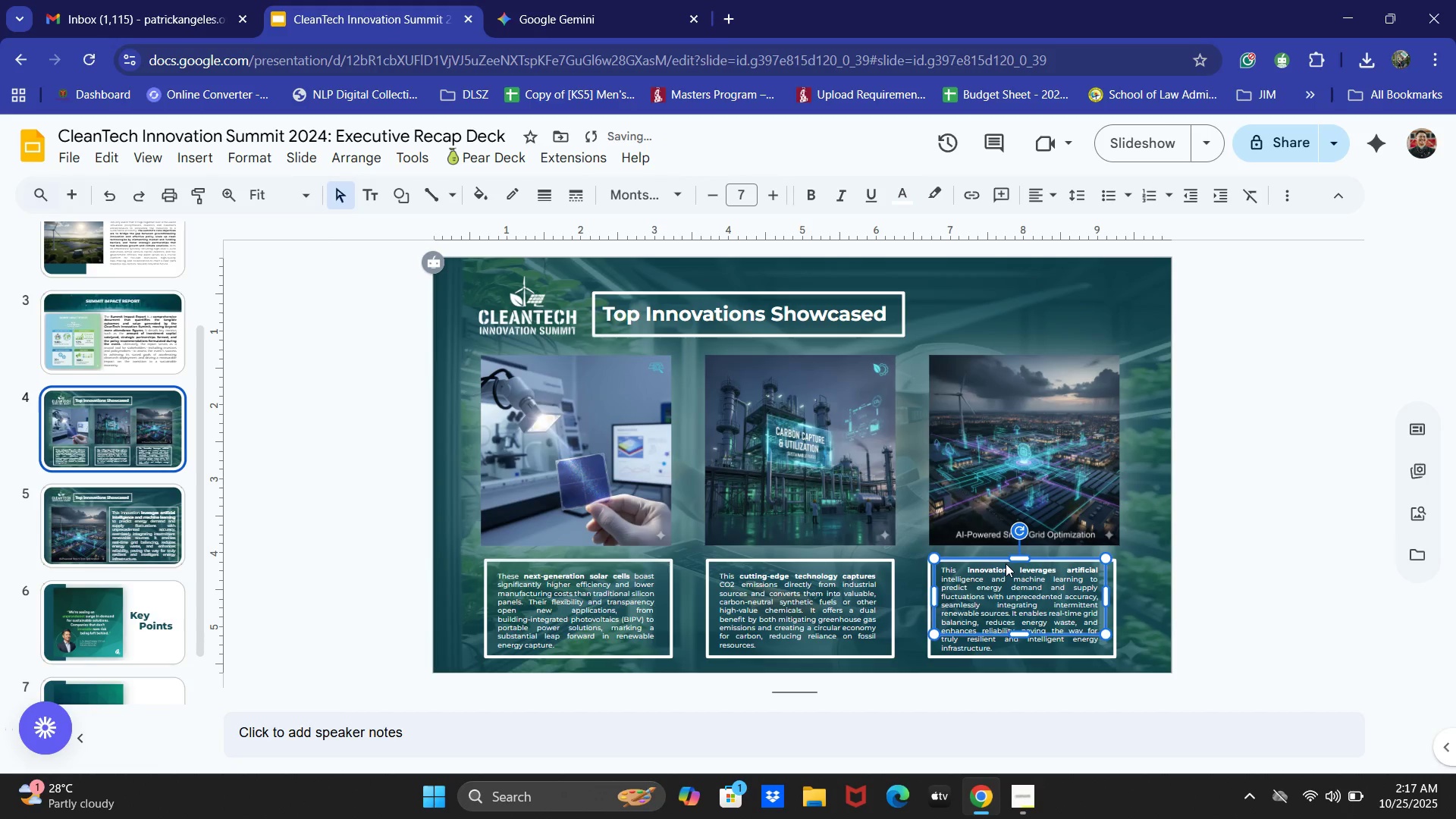 
key(ArrowUp)
 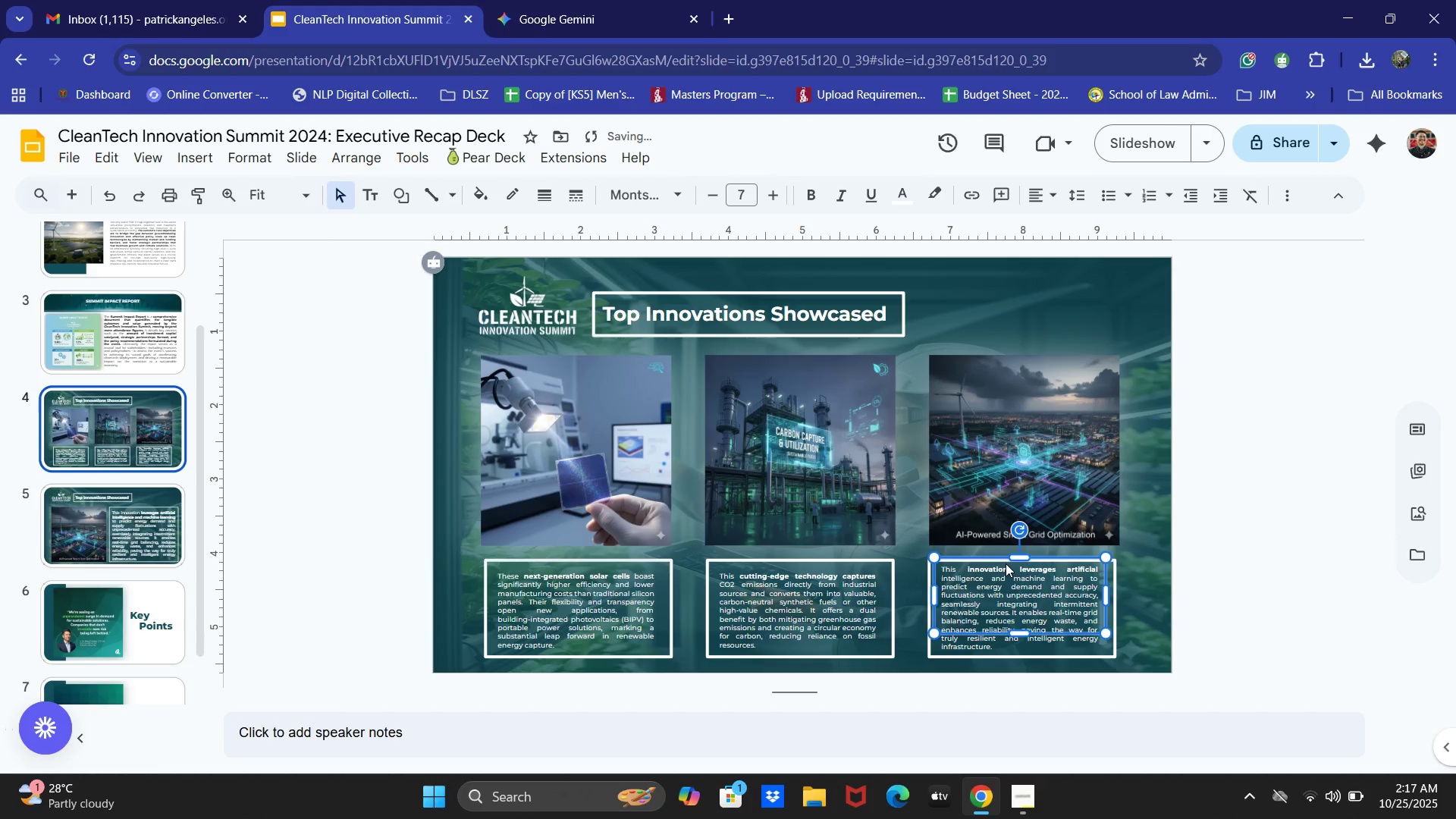 
key(ArrowDown)
 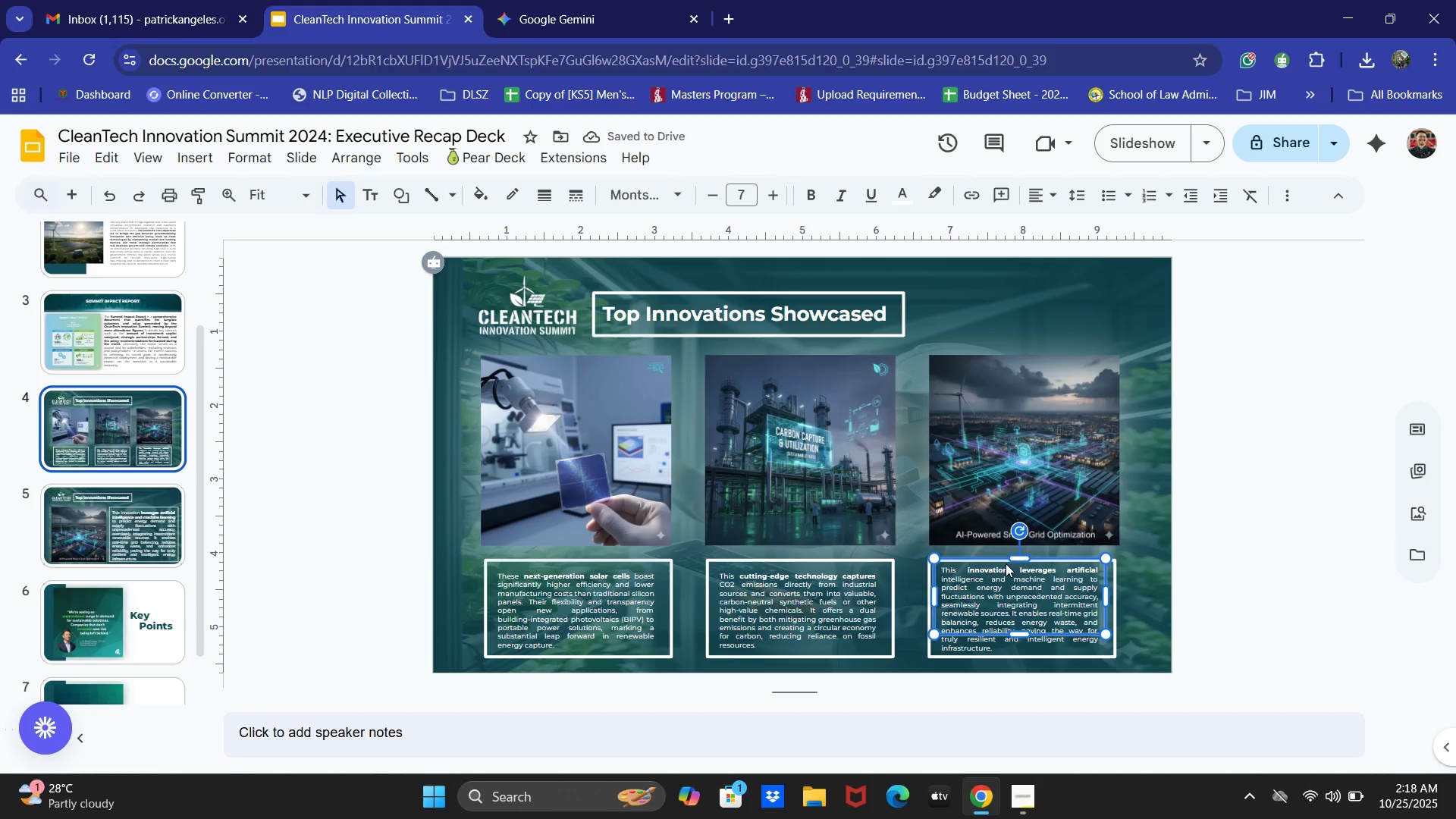 
left_click([101, 541])
 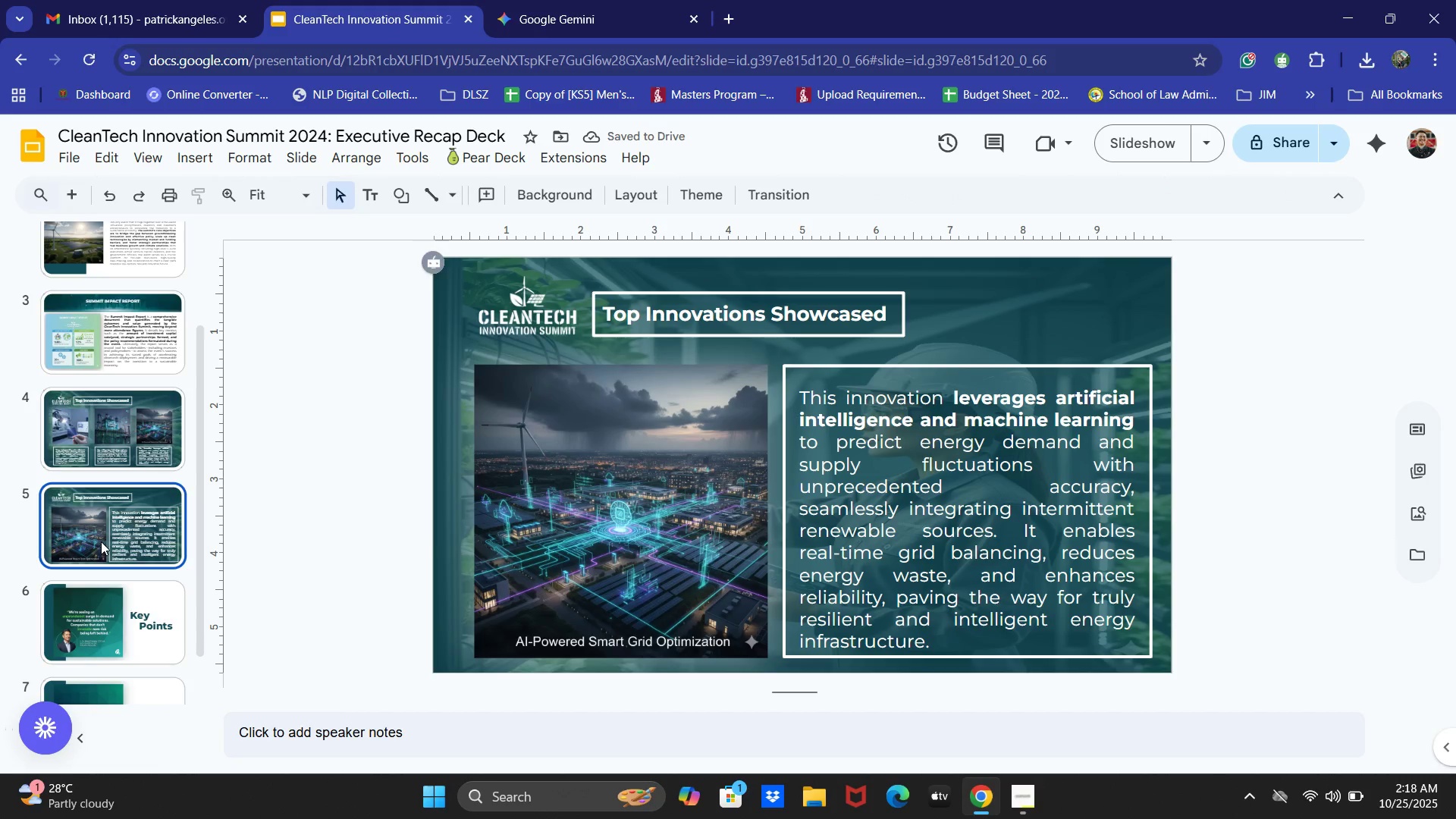 
key(Backspace)
 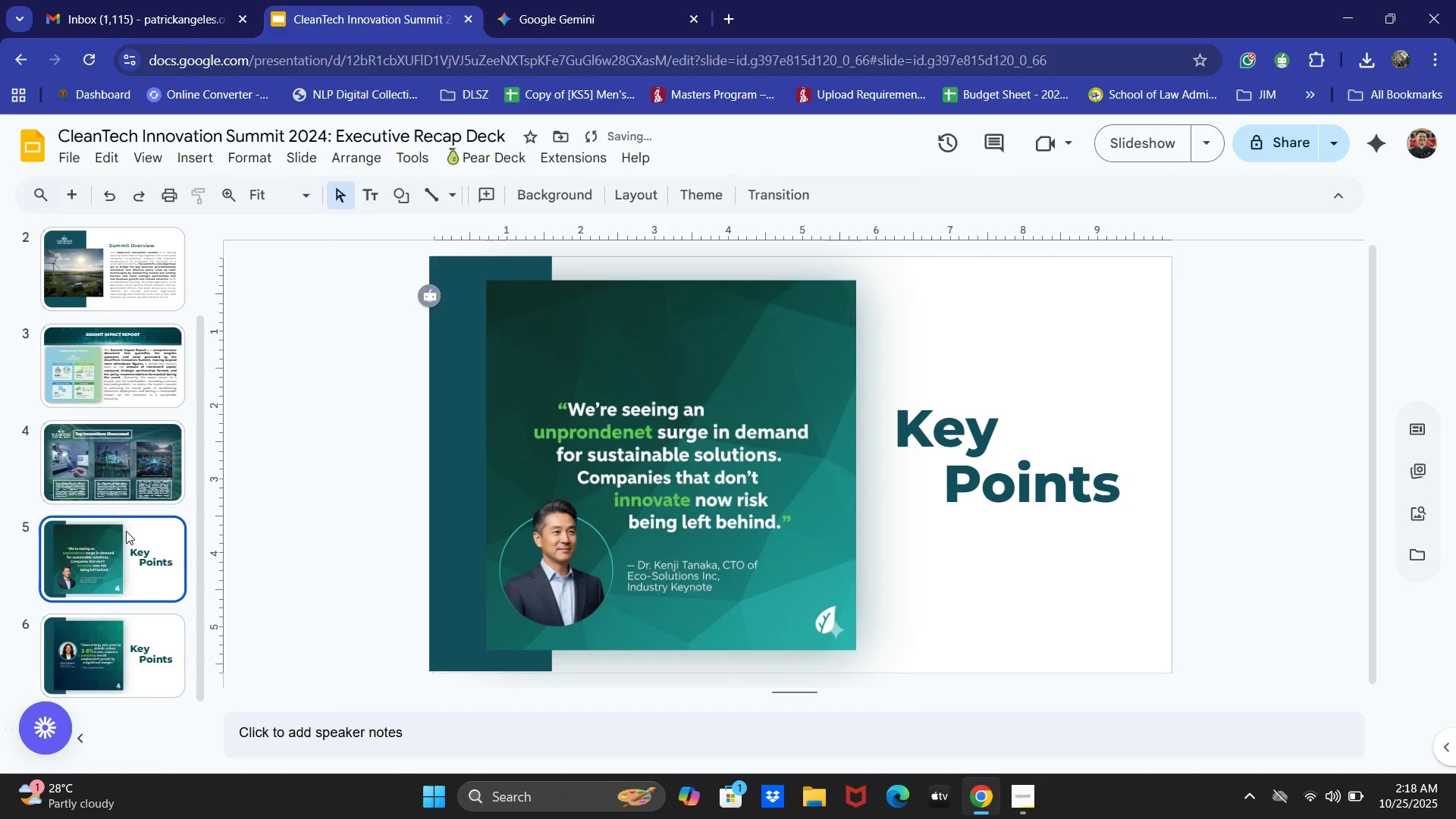 
scroll: coordinate [144, 512], scroll_direction: up, amount: 2.0
 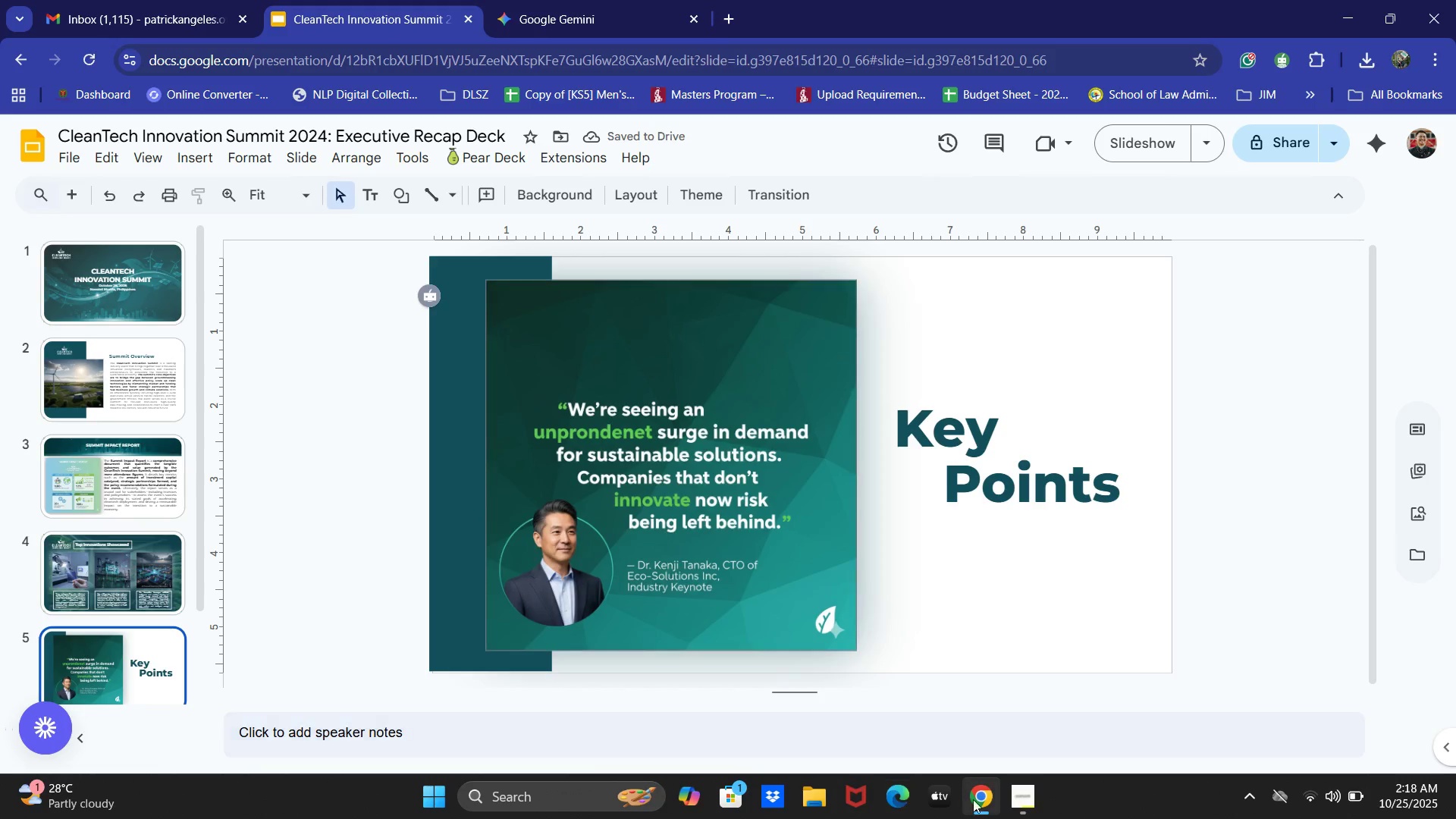 
left_click([1020, 801])